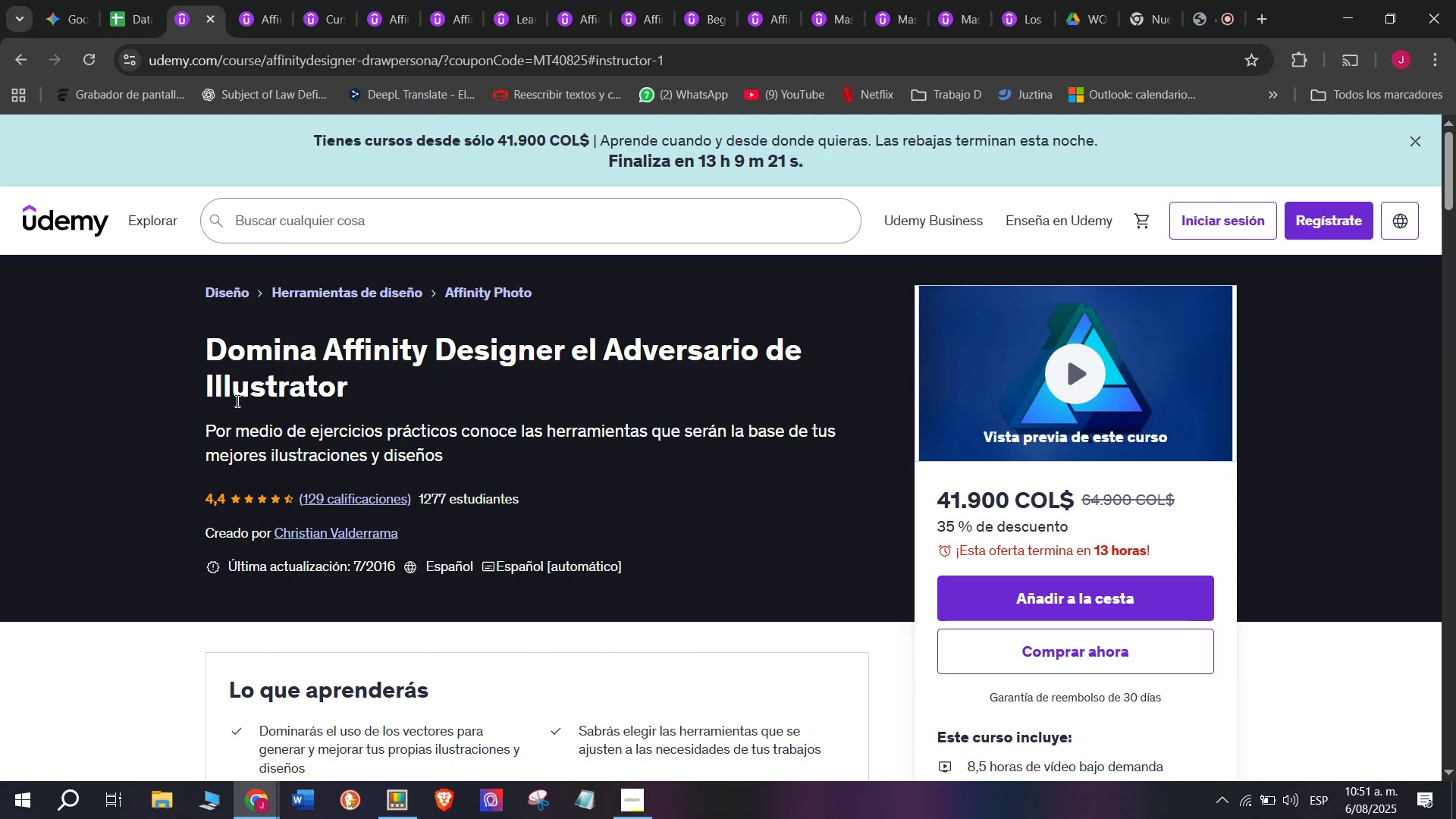 
wait(17.94)
 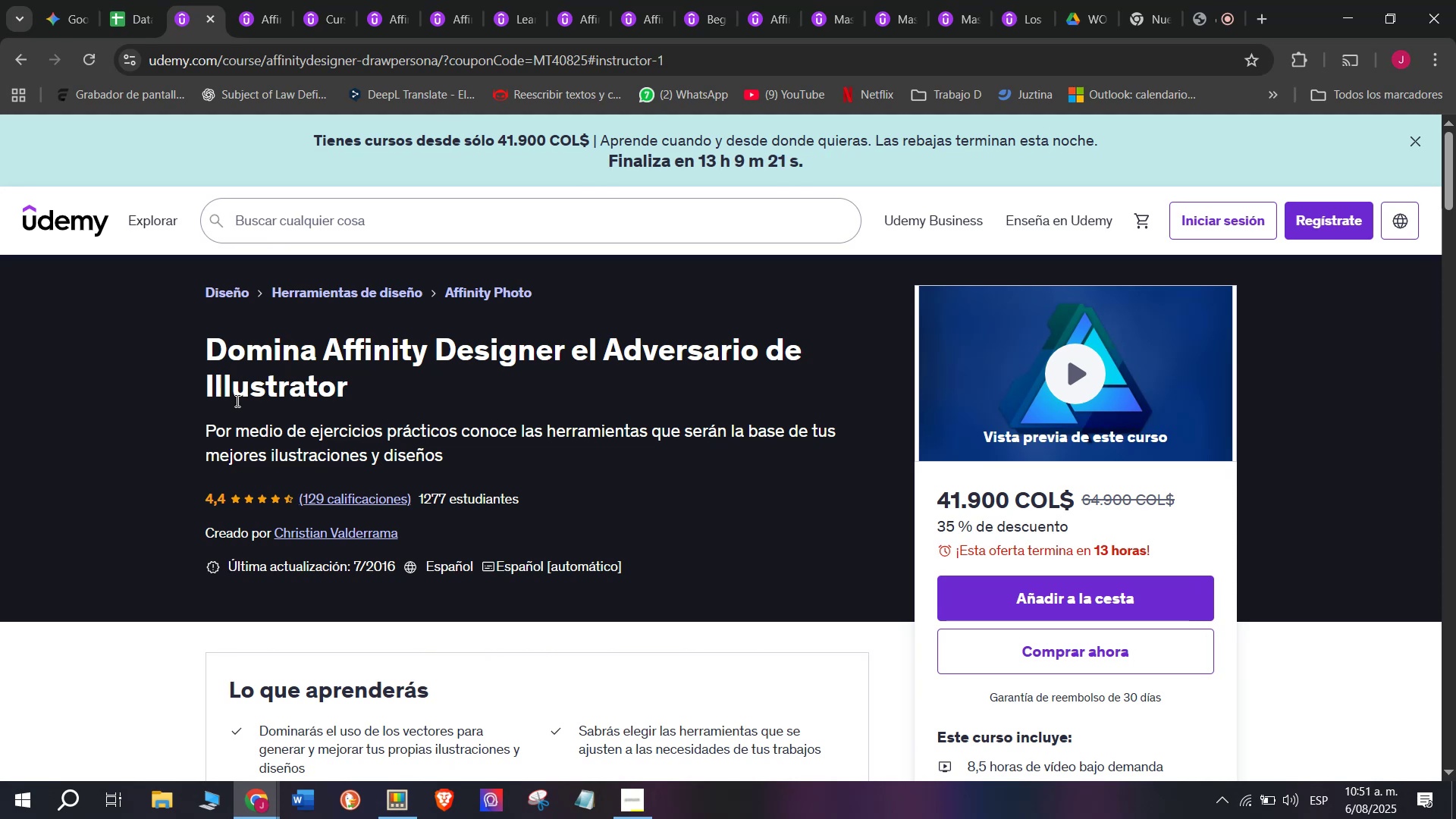 
left_click([146, 0])
 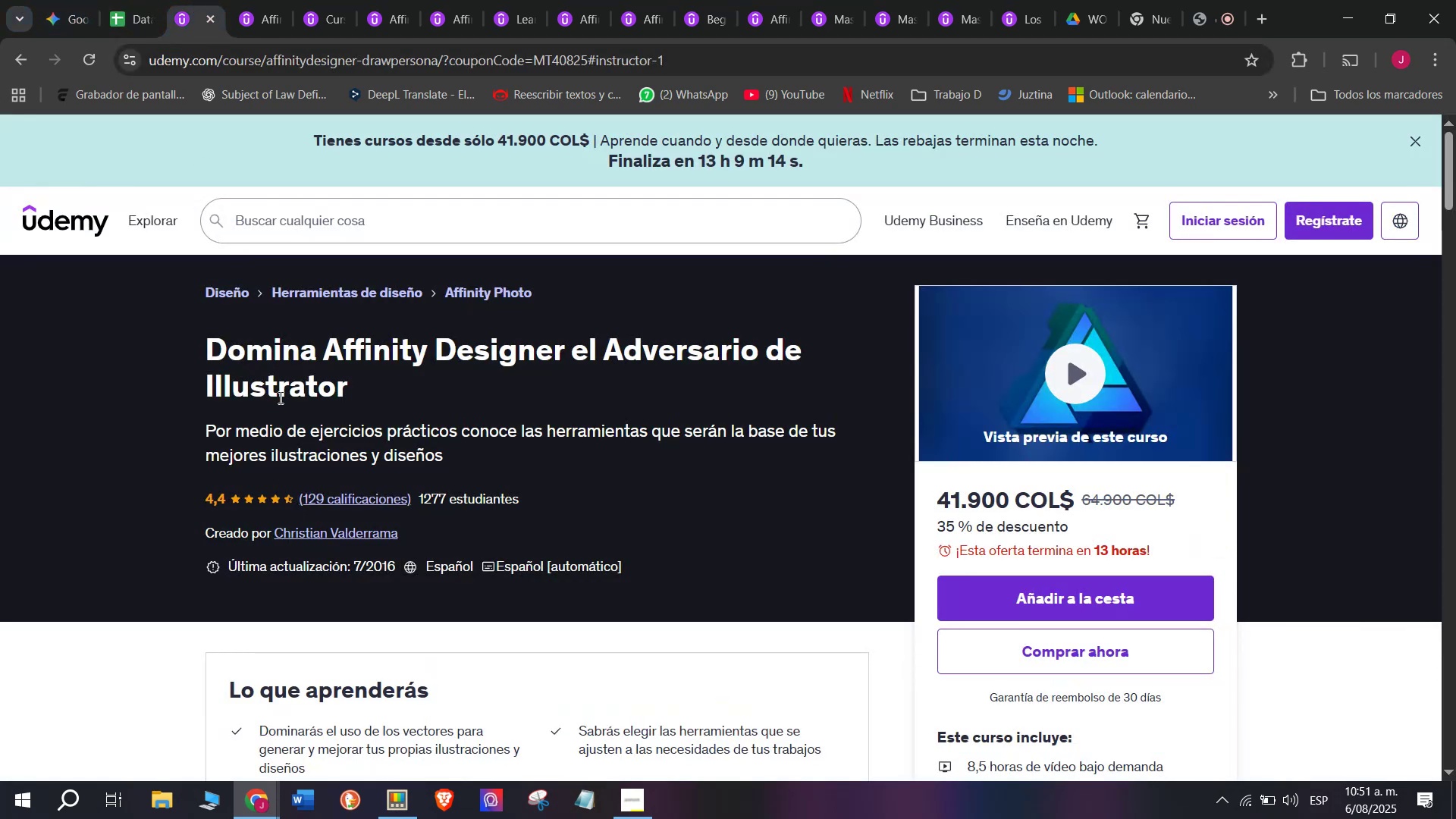 
left_click([133, 0])
 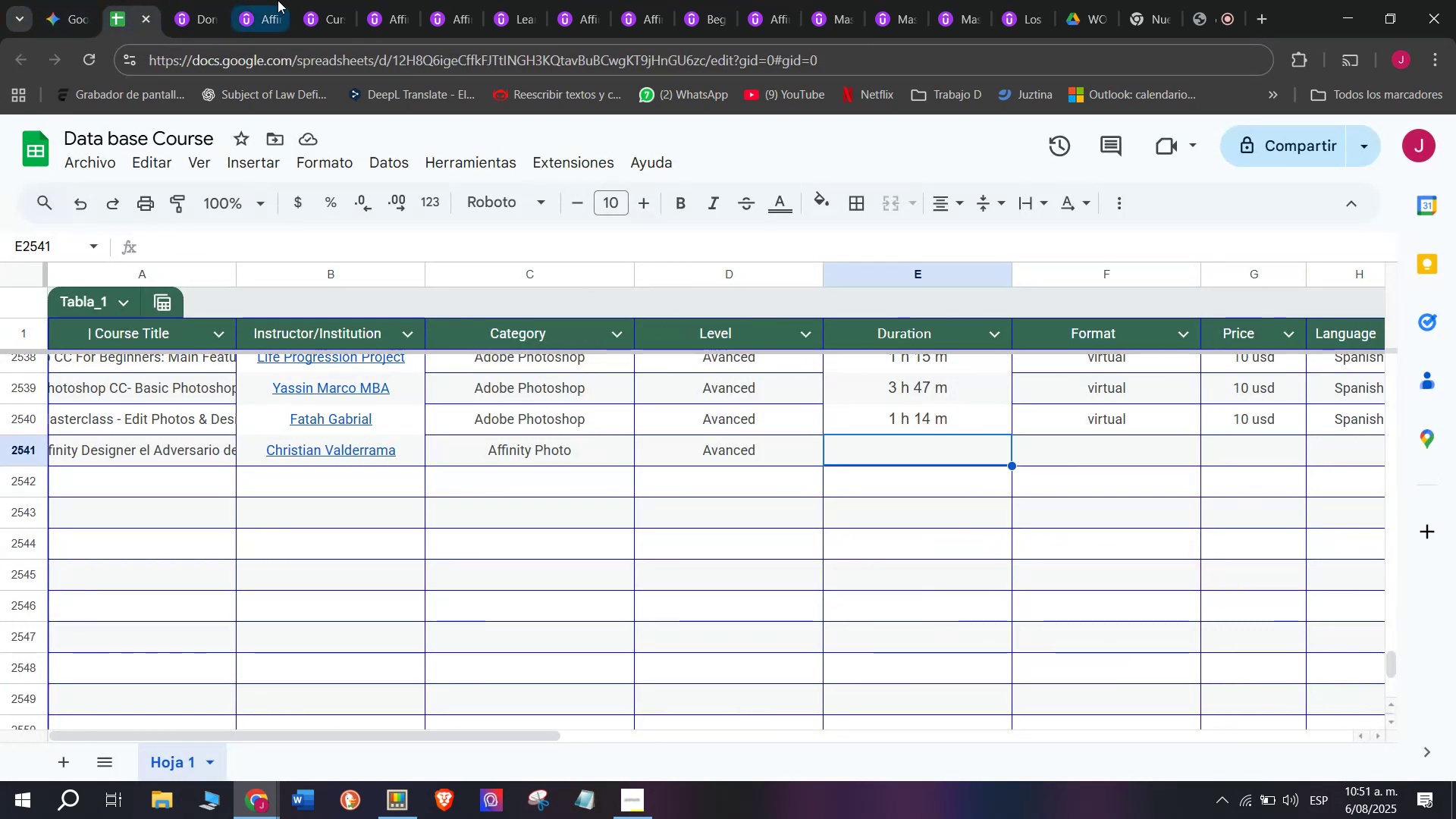 
left_click([179, 0])
 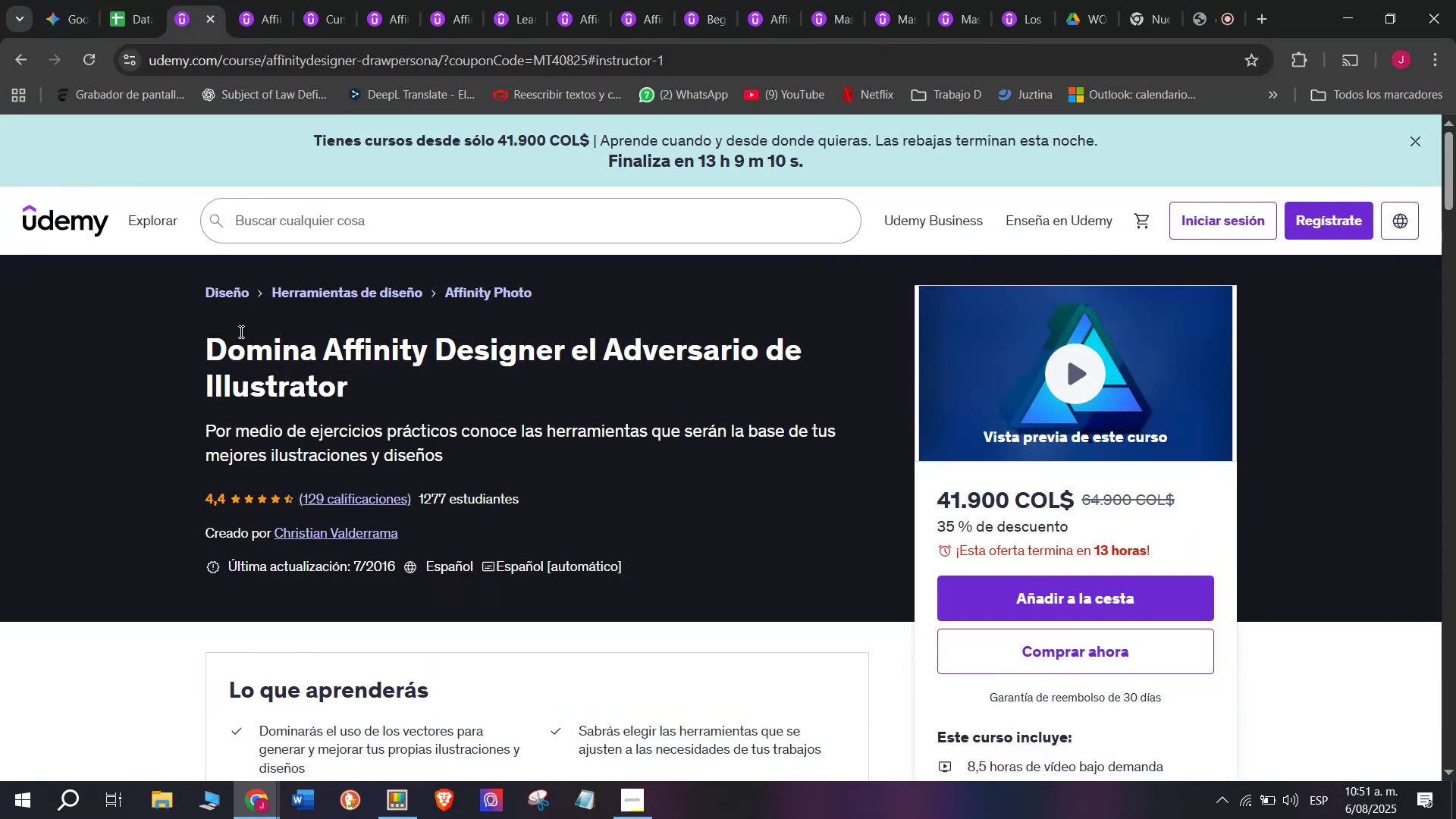 
scroll: coordinate [451, 464], scroll_direction: down, amount: 2.0
 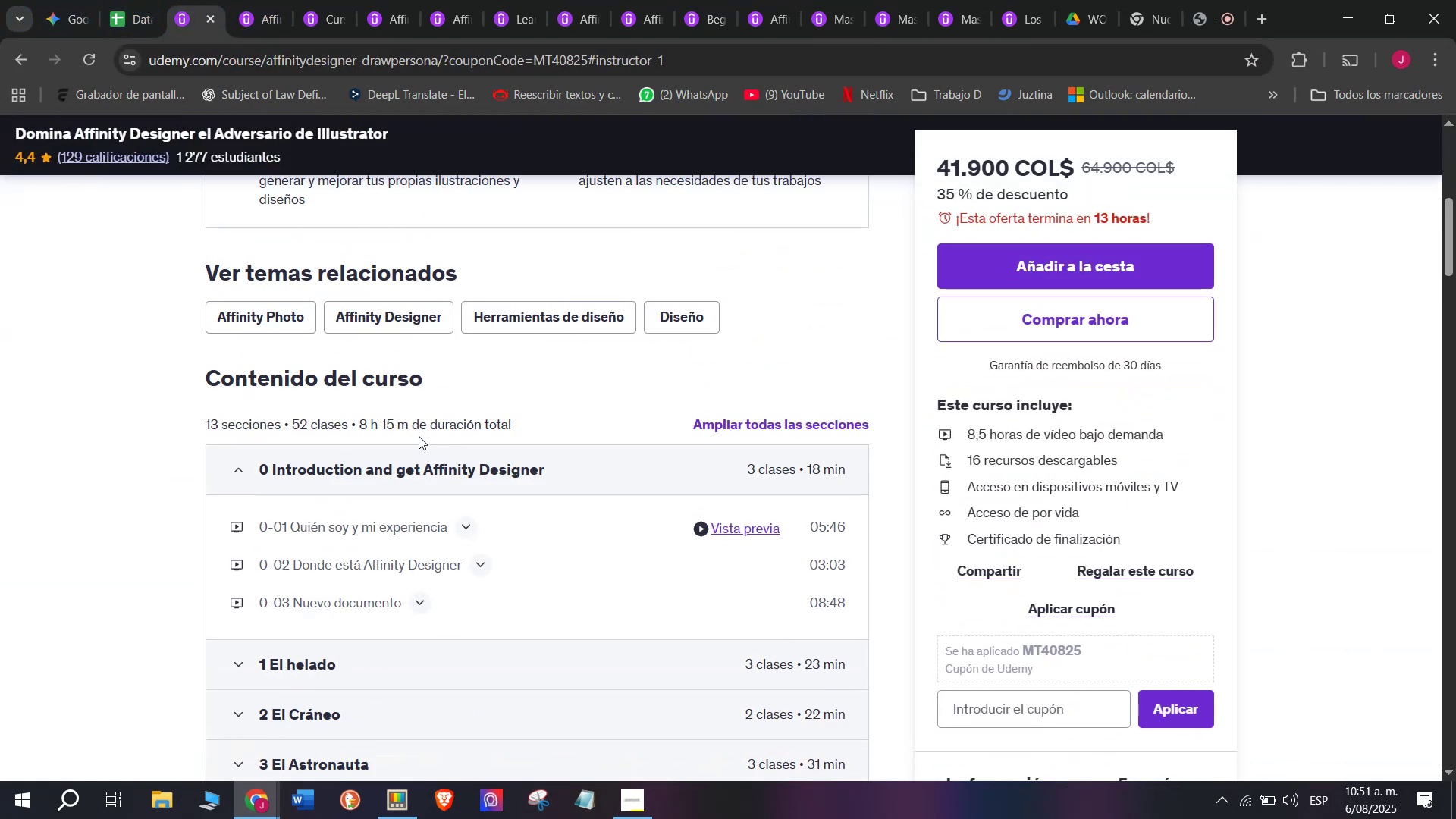 
left_click_drag(start_coordinate=[410, 430], to_coordinate=[362, 431])
 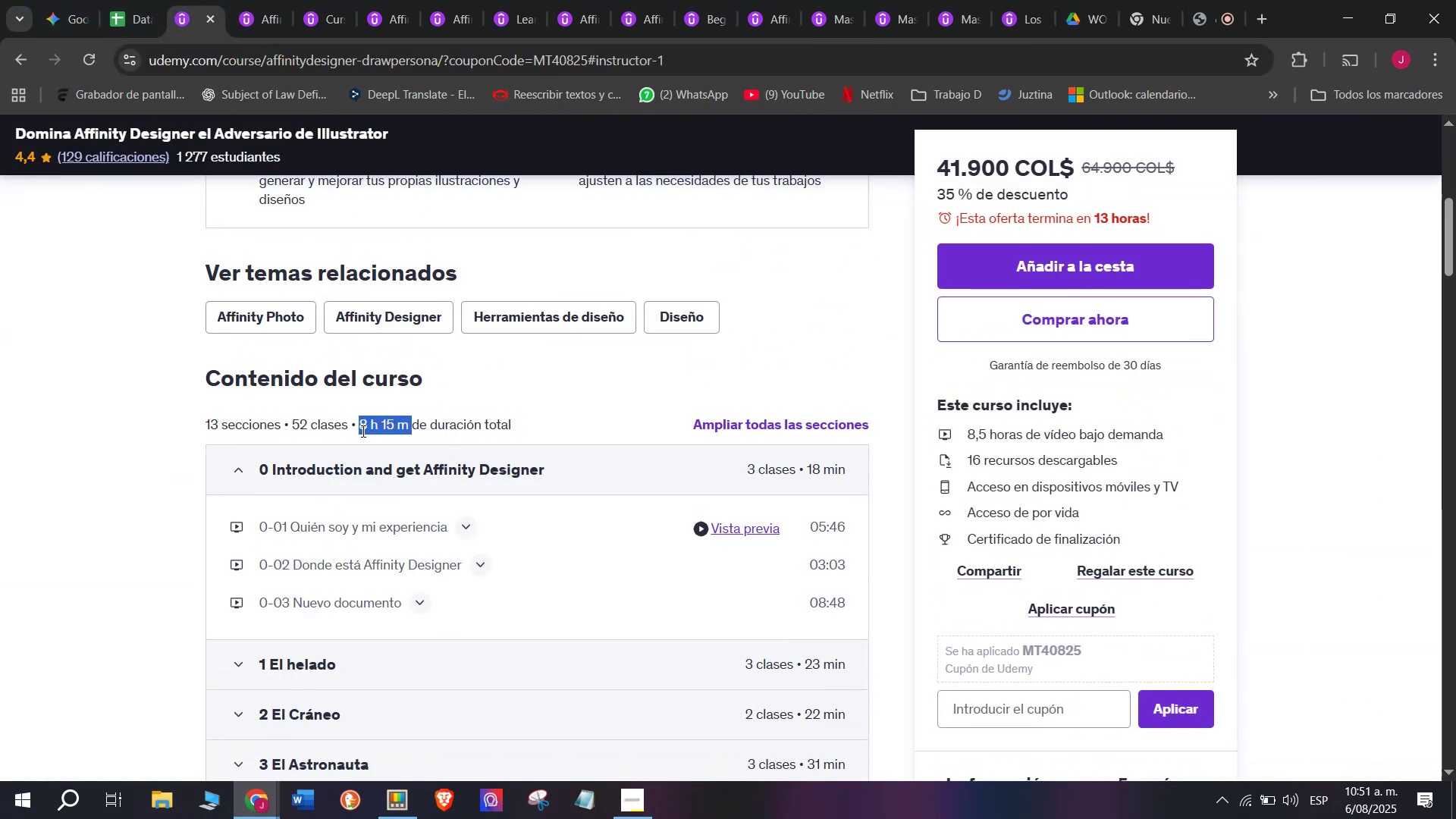 
key(Break)
 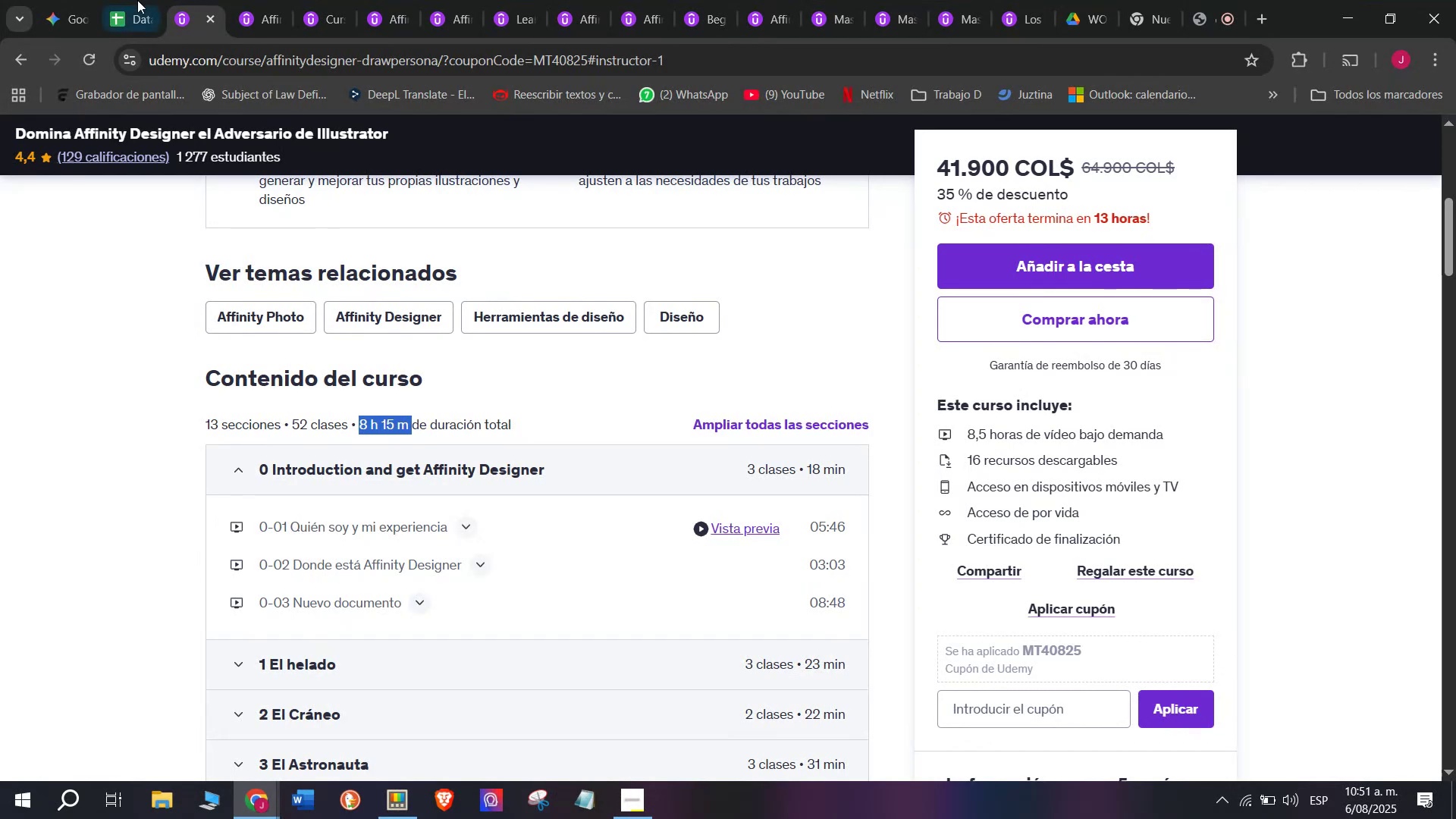 
key(Control+ControlLeft)
 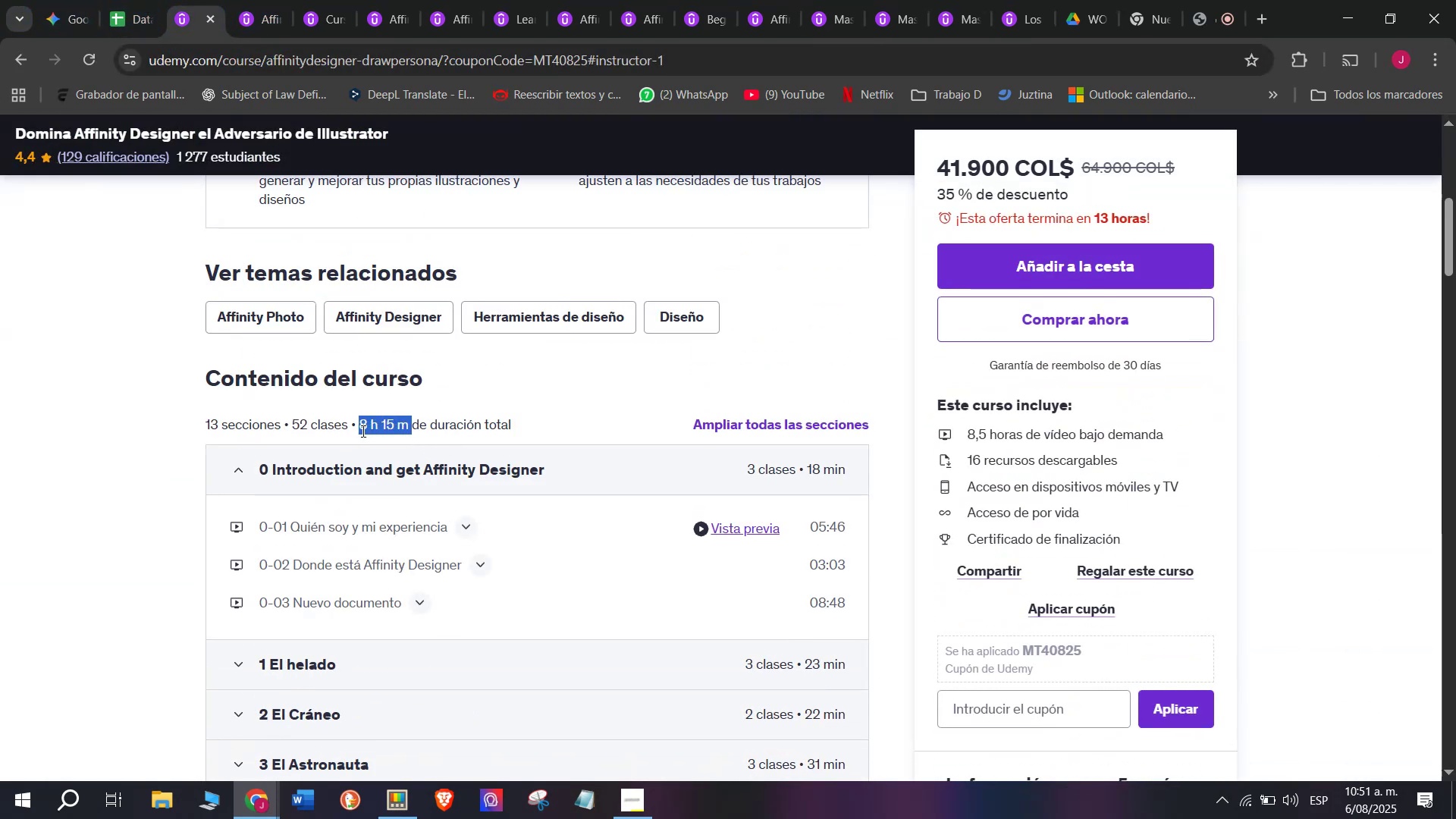 
key(Control+C)
 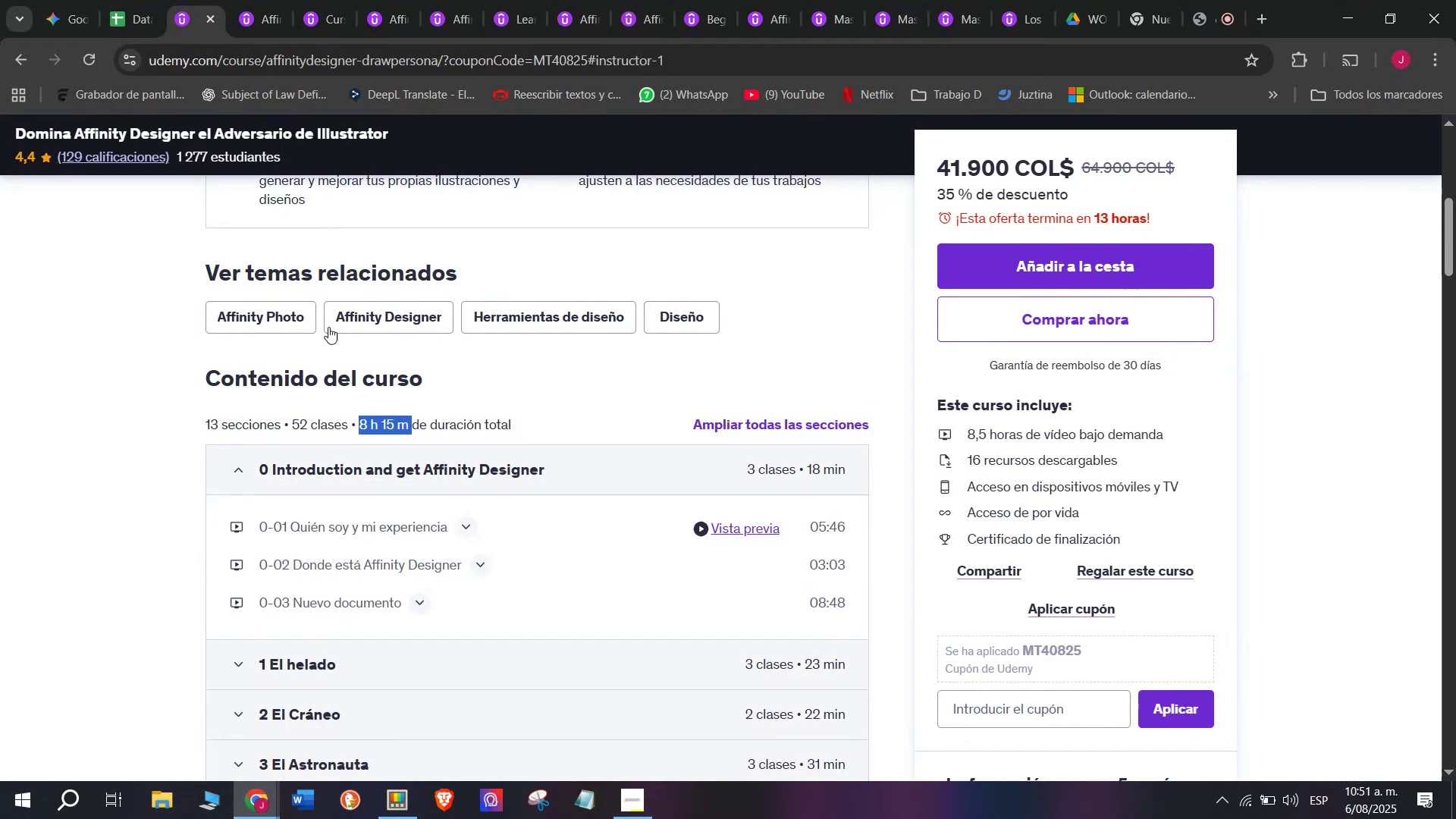 
key(Control+ControlLeft)
 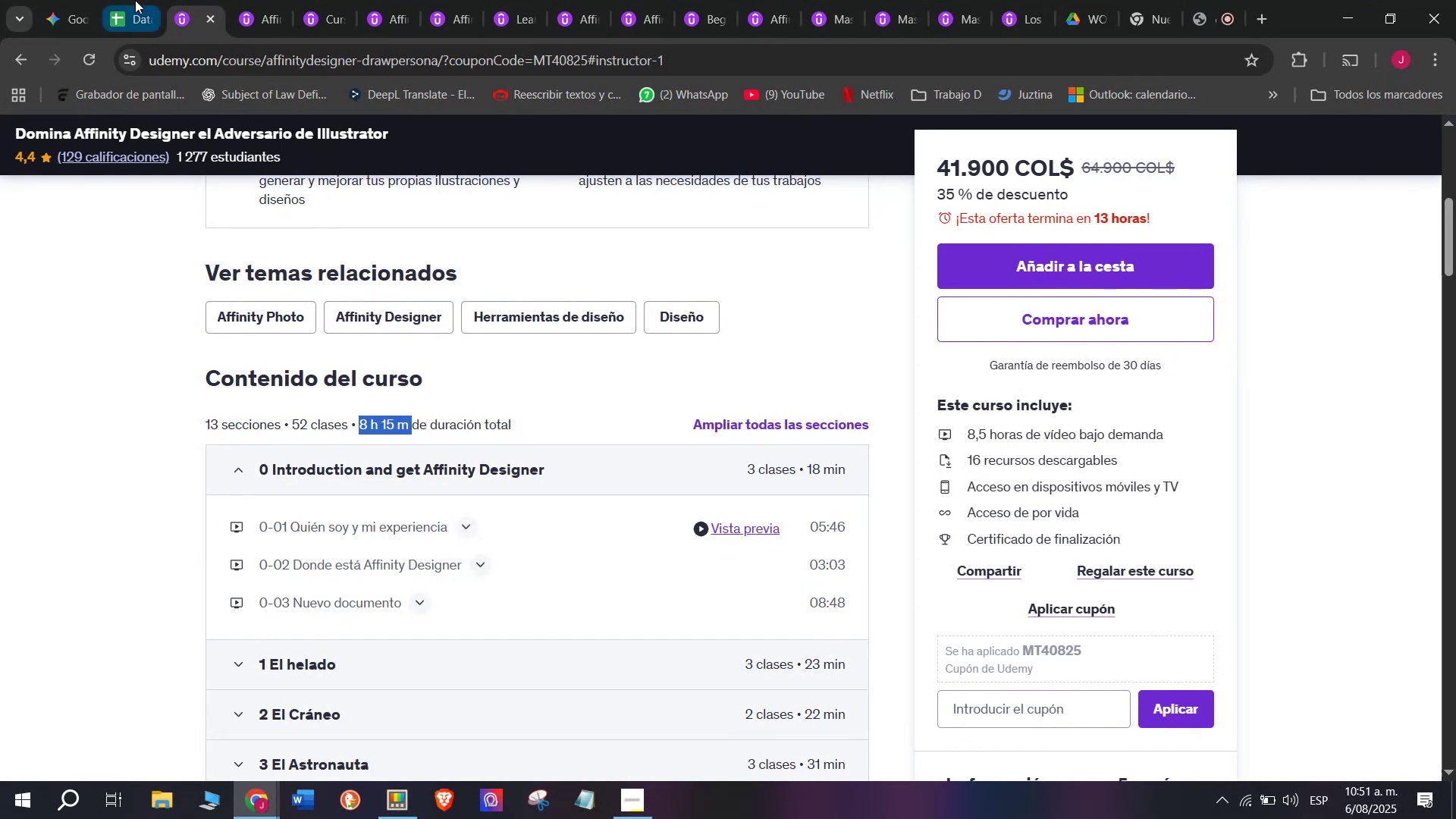 
key(Control+C)
 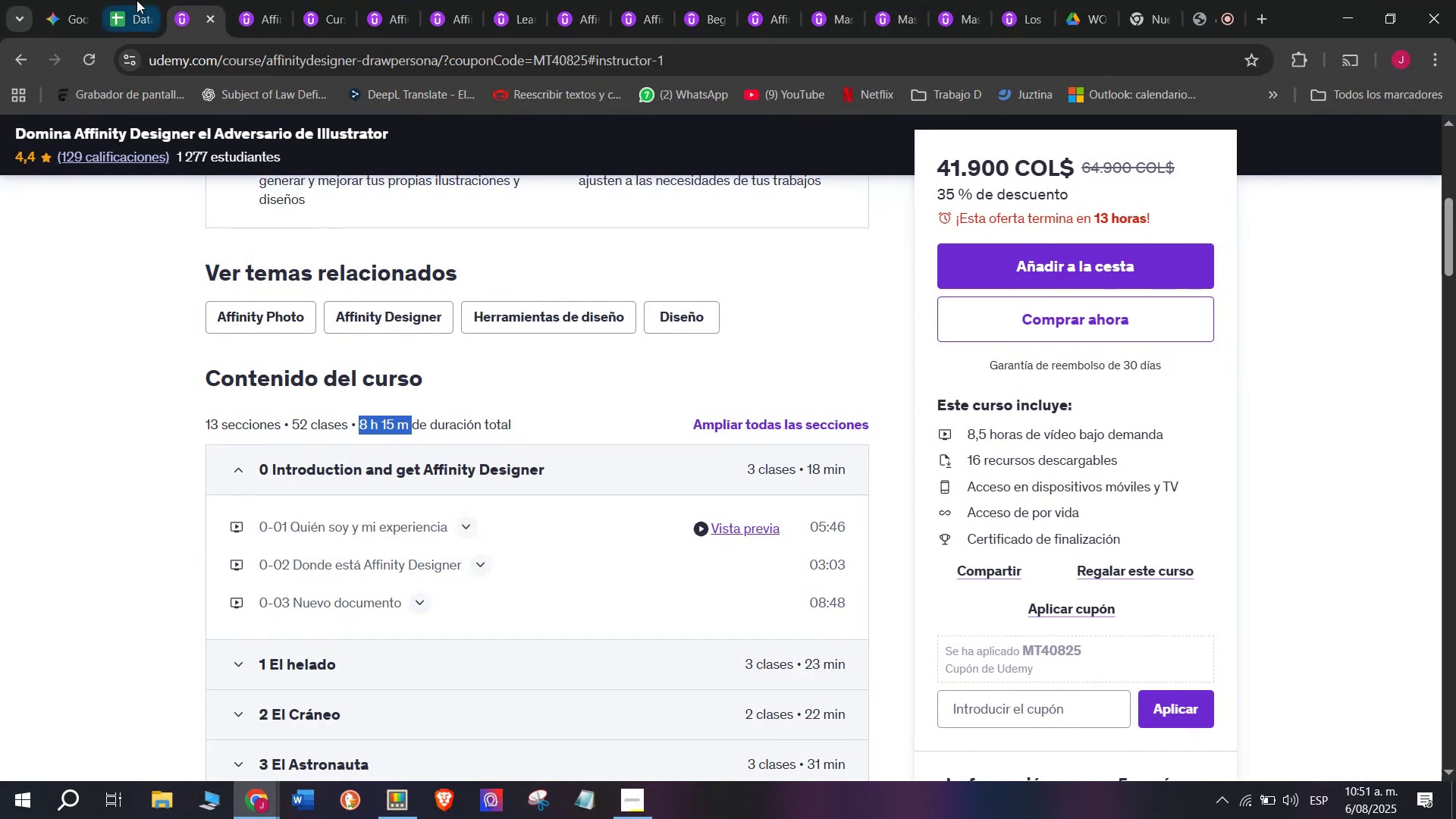 
key(Break)
 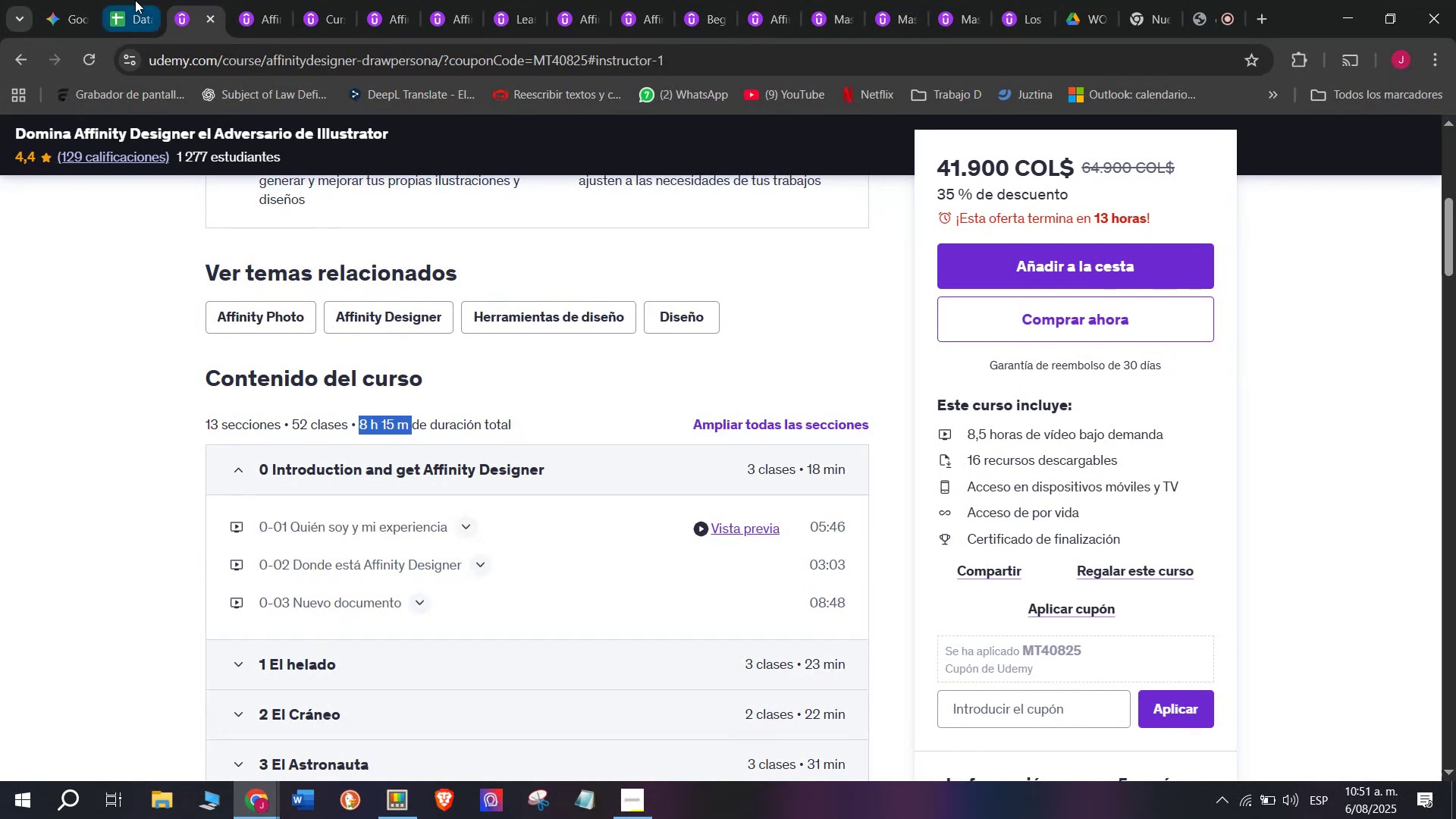 
left_click([135, 0])
 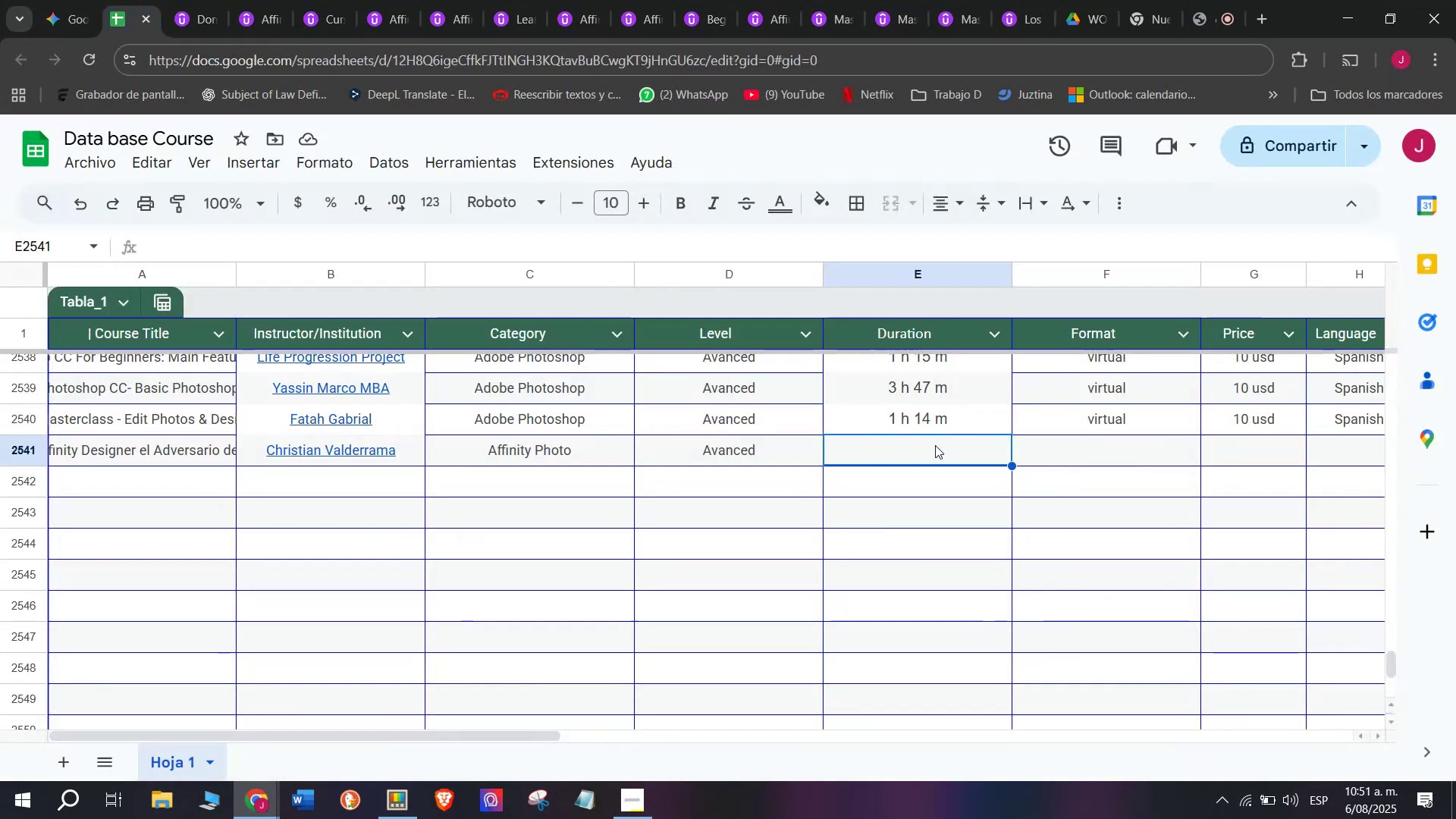 
key(Control+ControlLeft)
 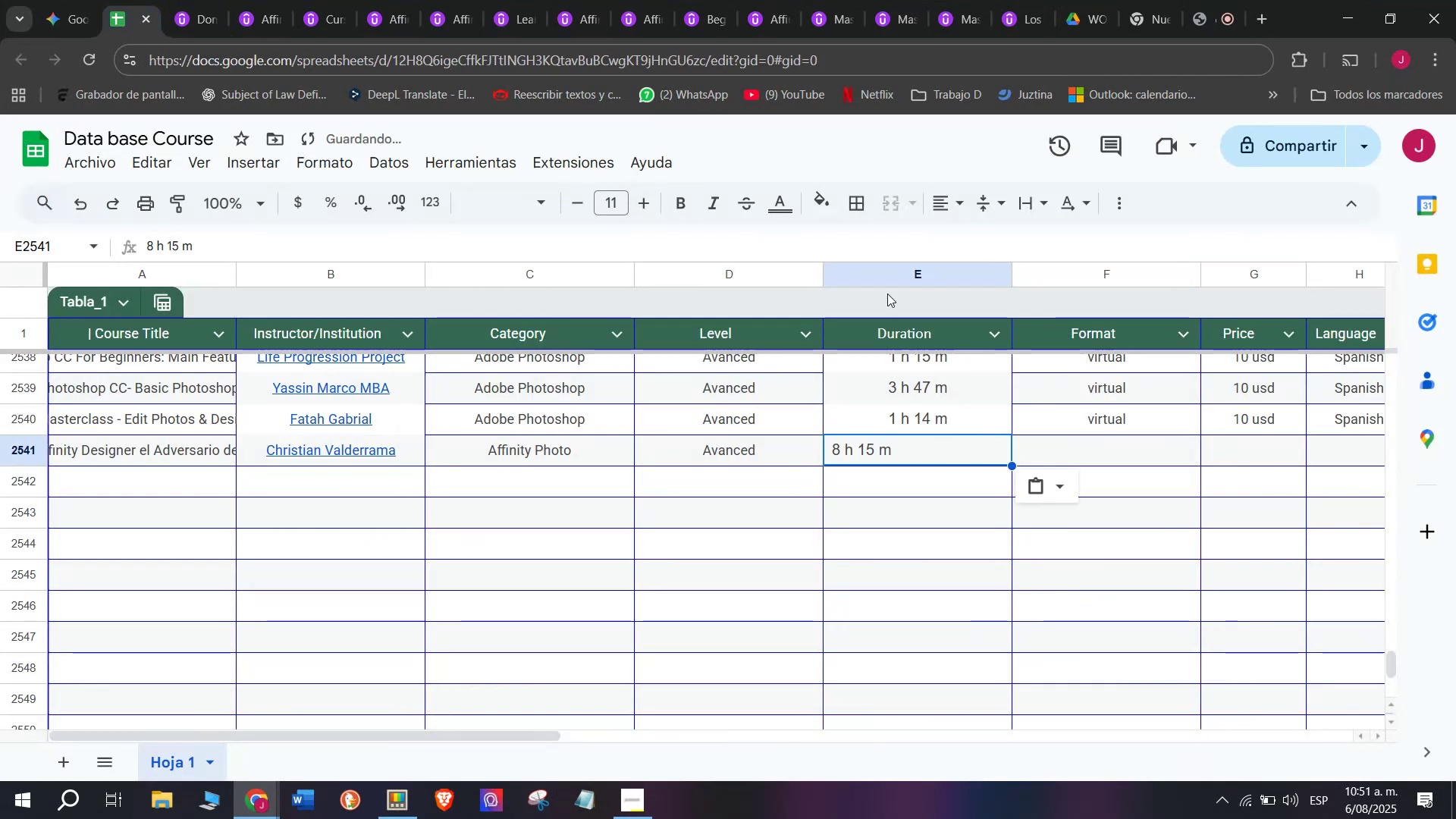 
key(Z)
 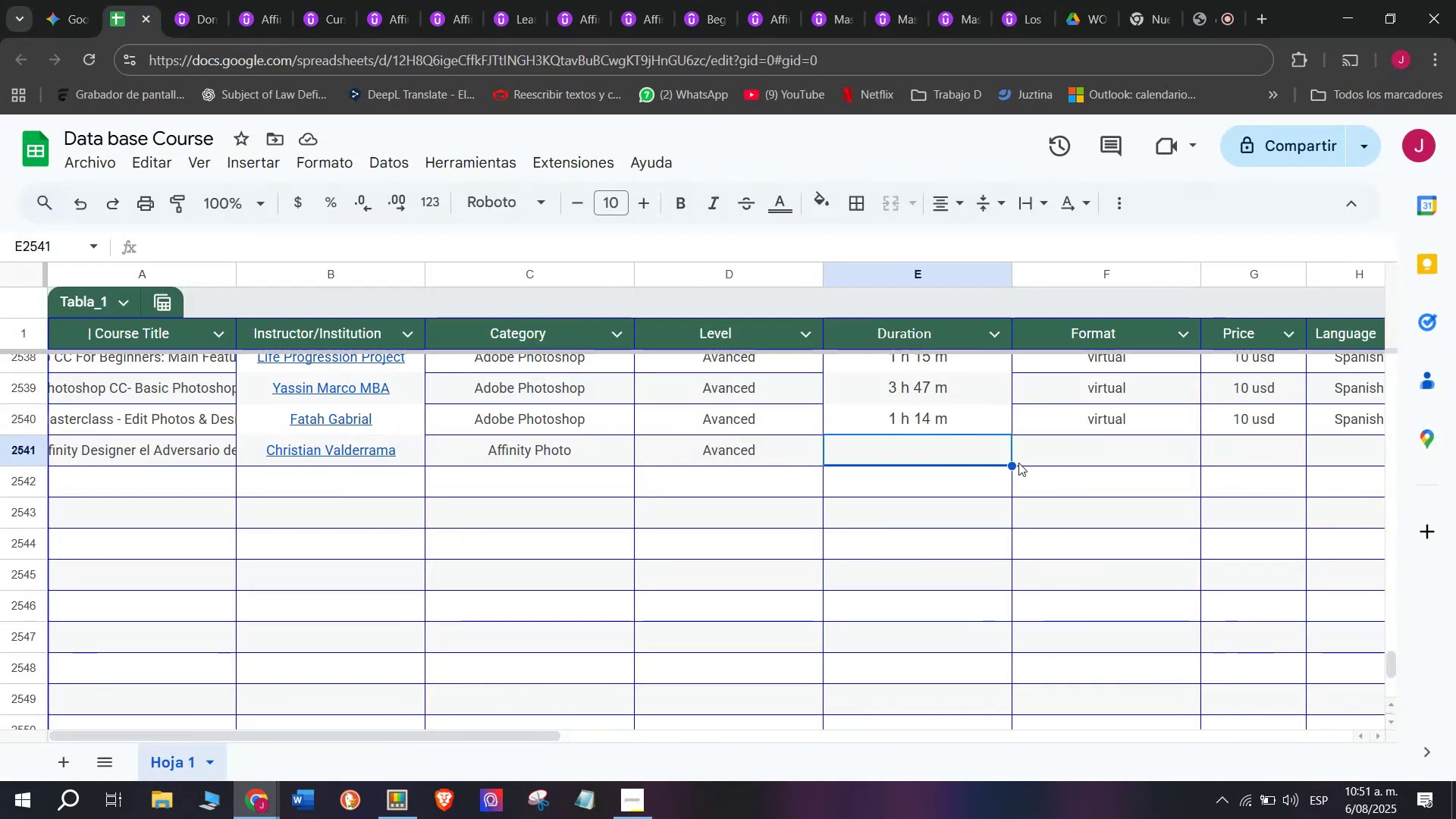 
key(Control+V)
 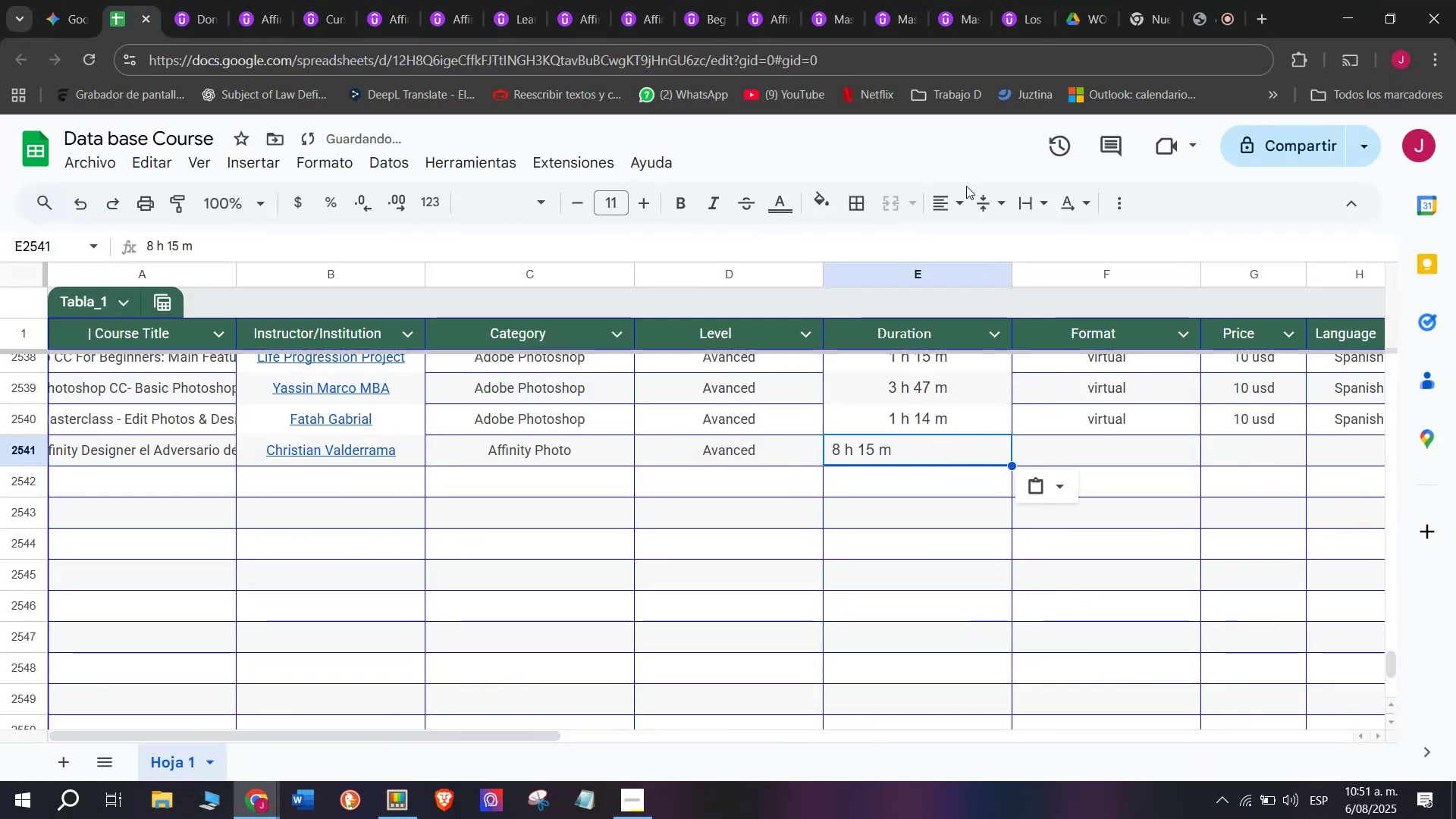 
double_click([956, 204])
 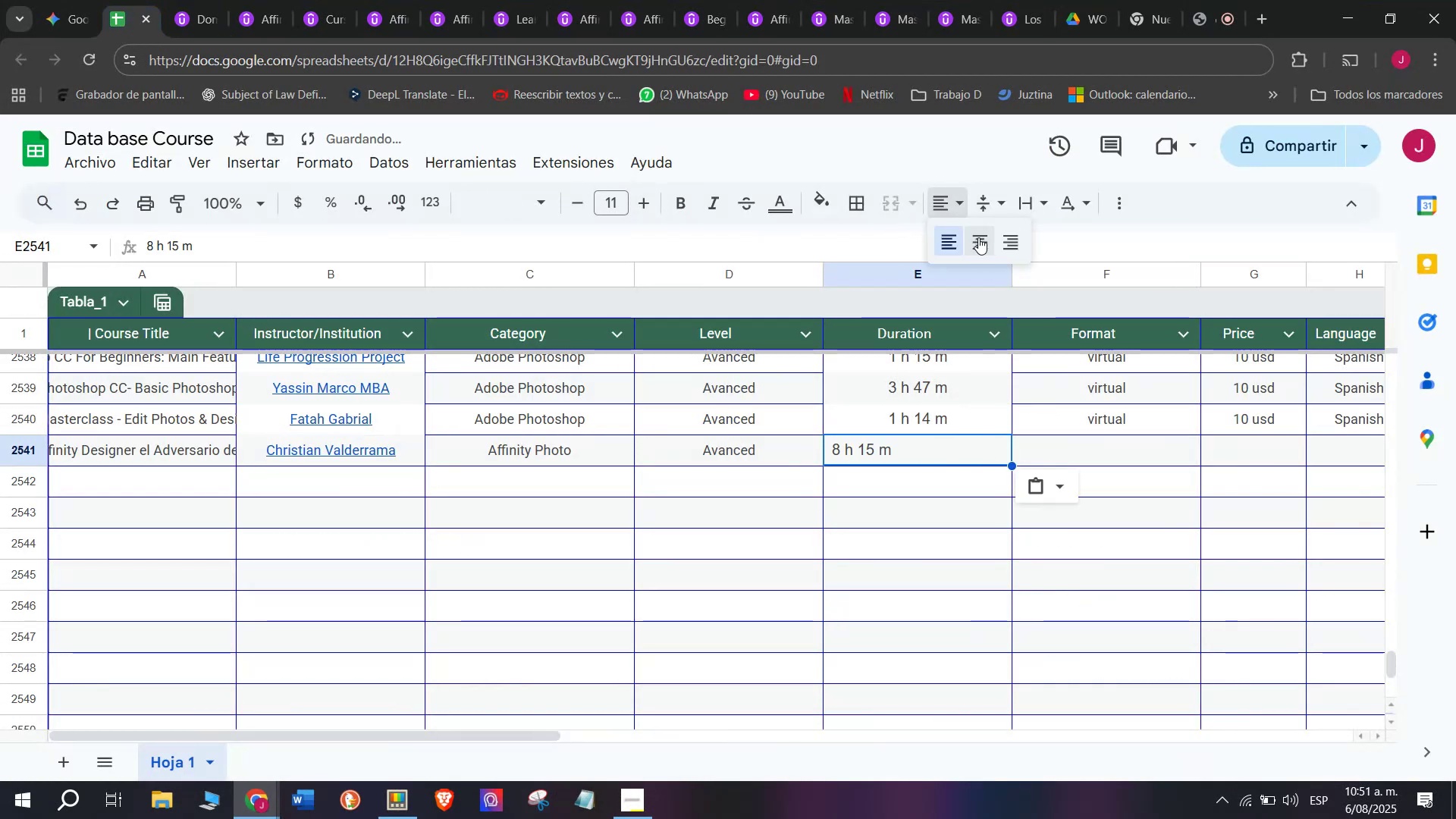 
triple_click([978, 237])
 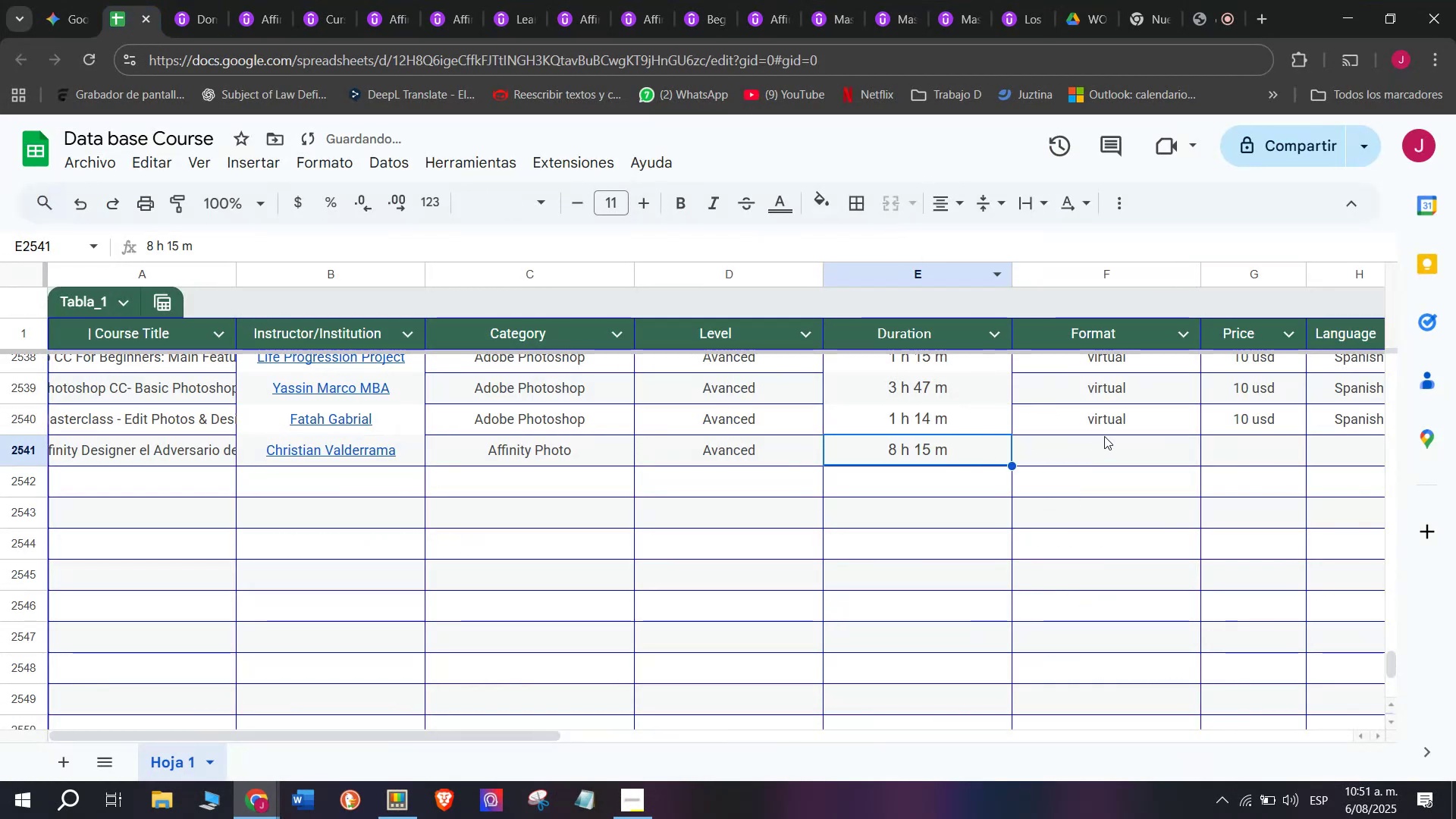 
left_click([1102, 421])
 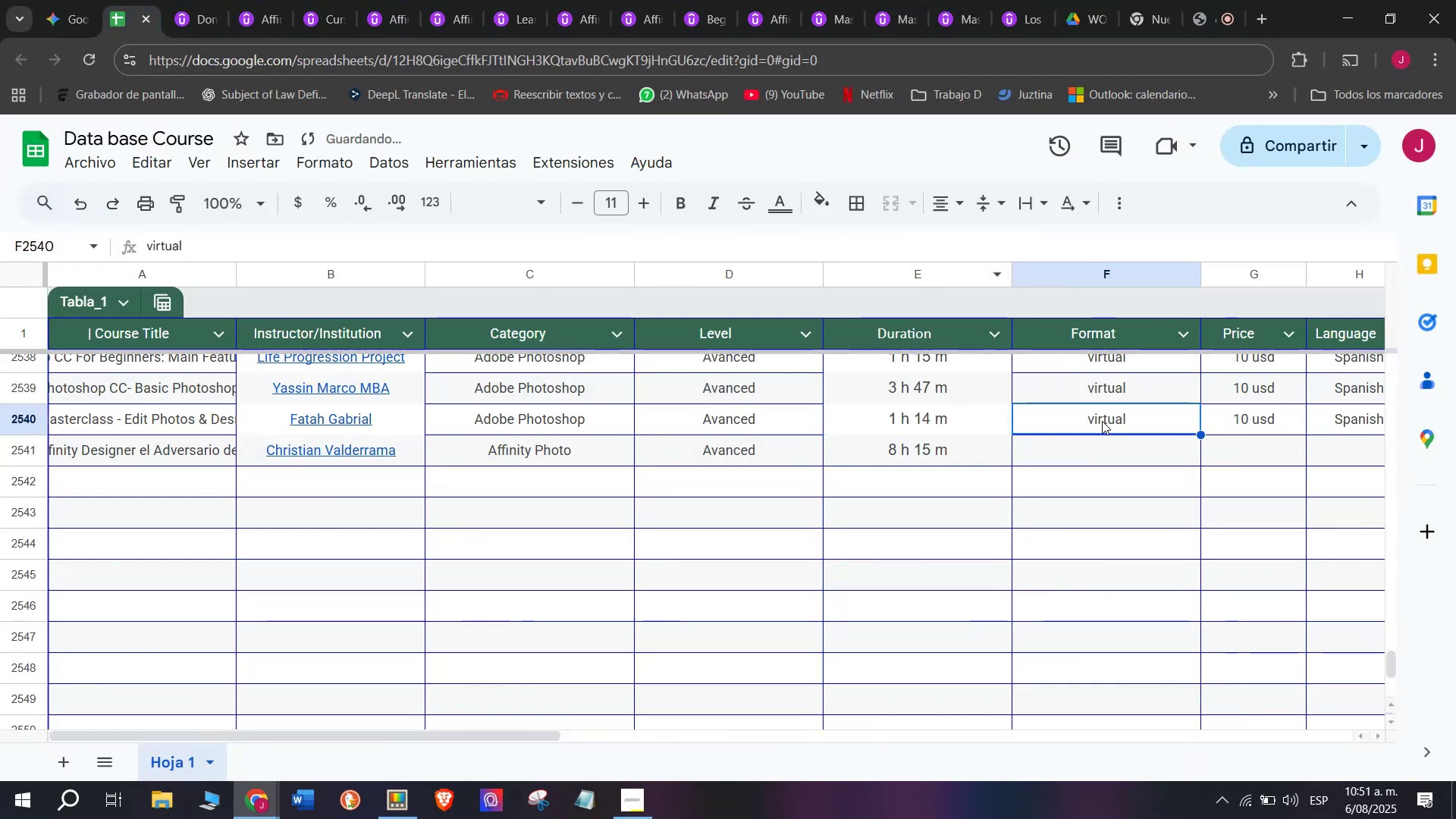 
key(Control+ControlLeft)
 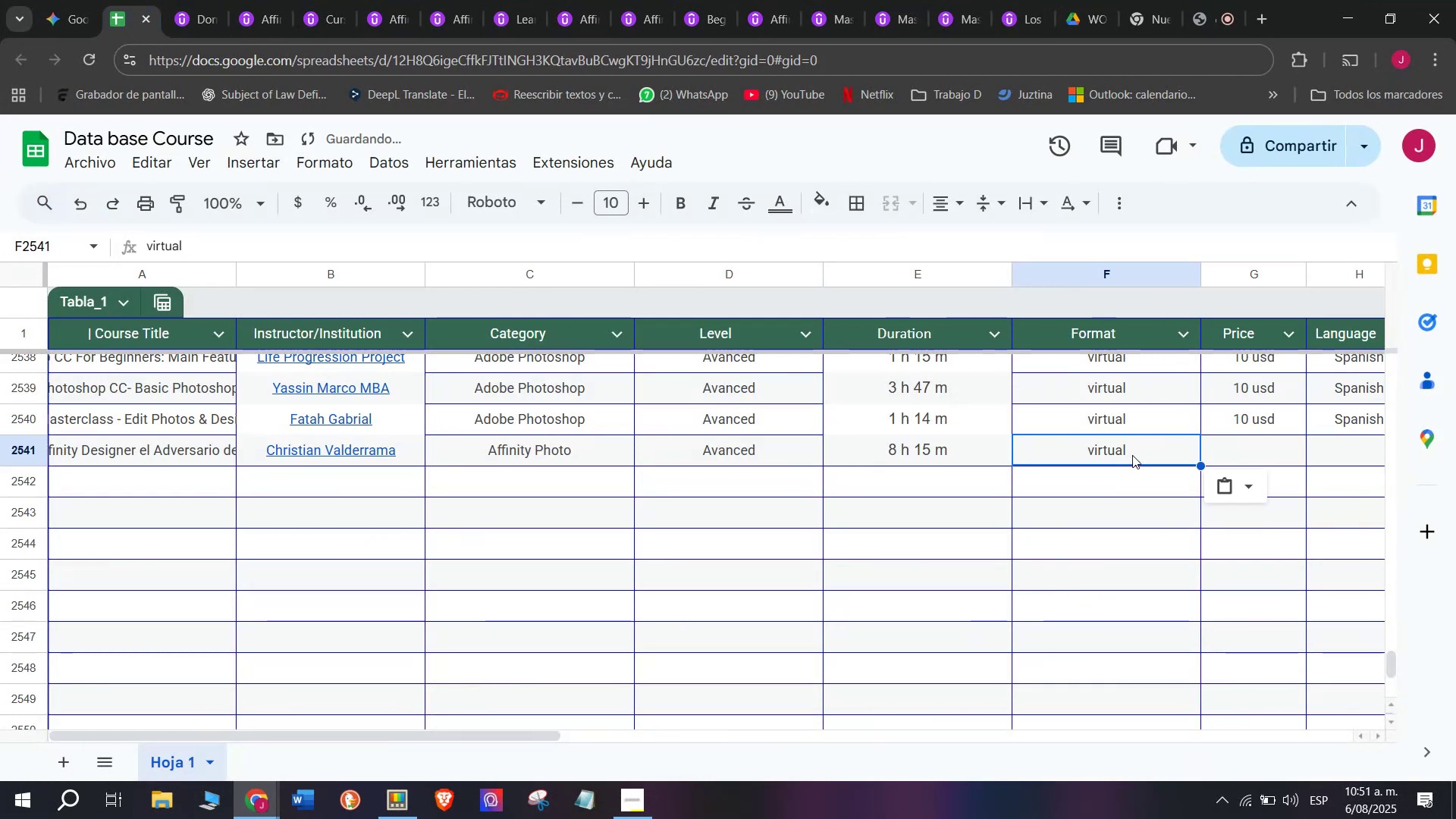 
key(Break)
 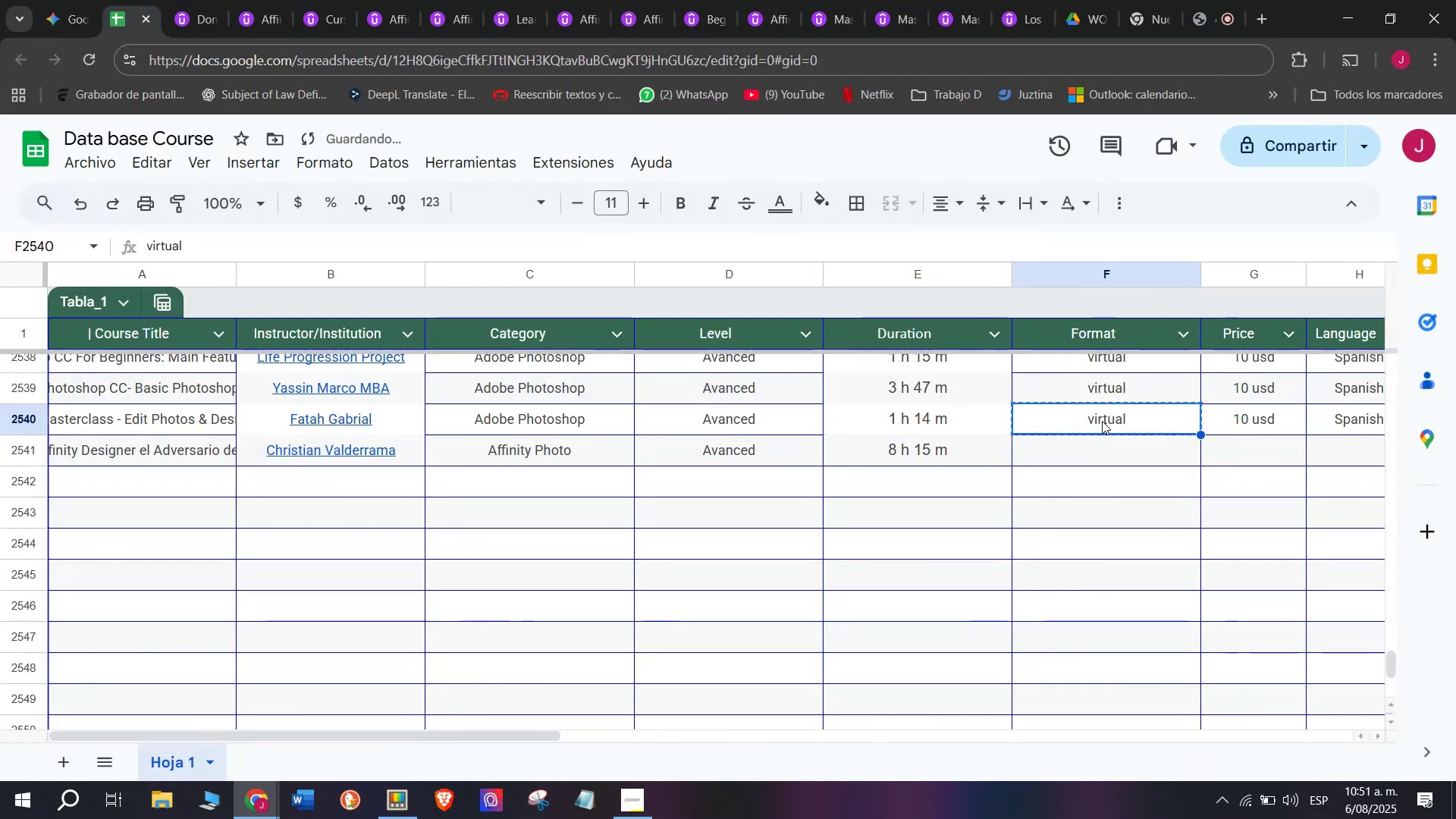 
key(Control+C)
 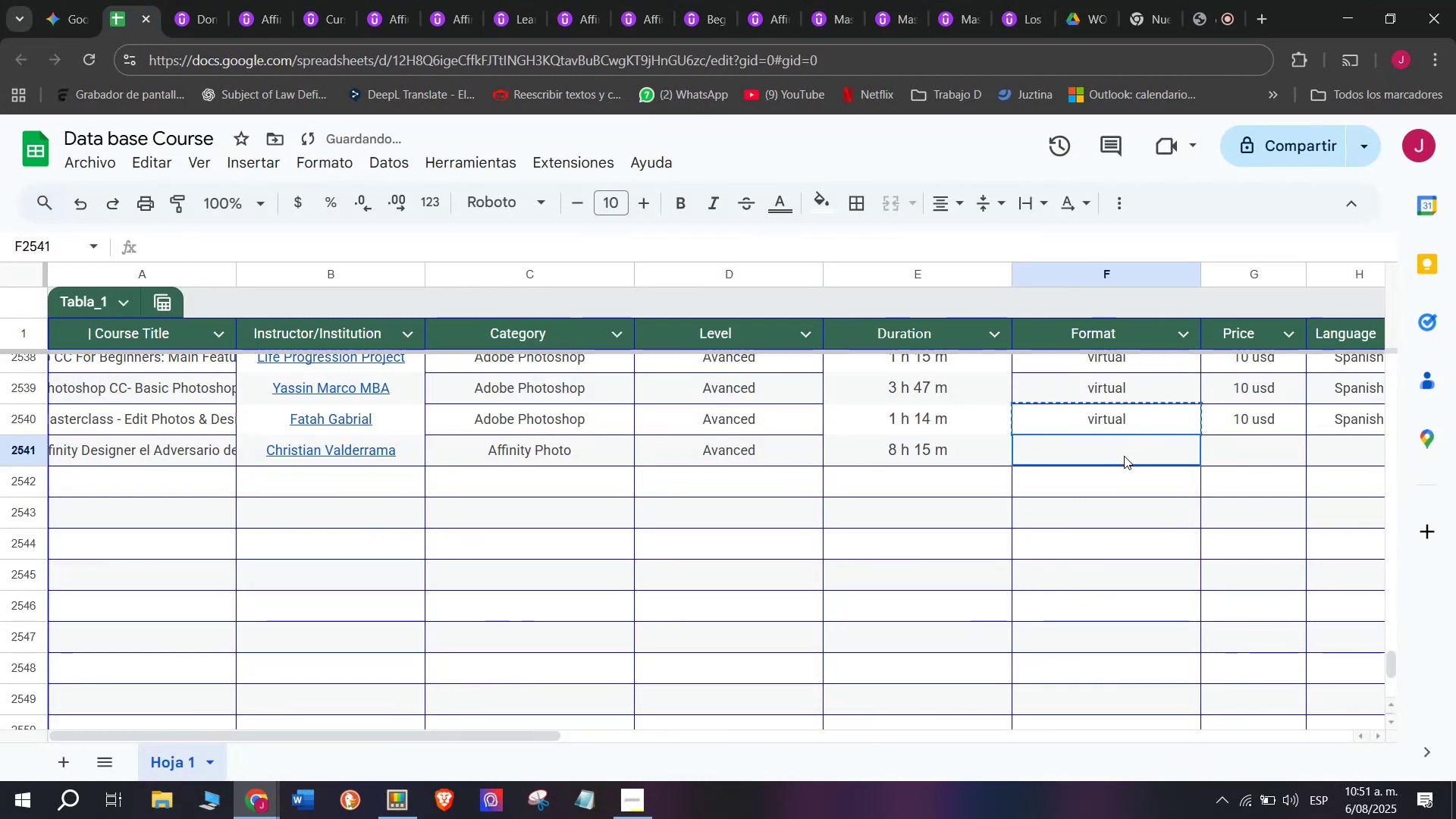 
double_click([1124, 456])
 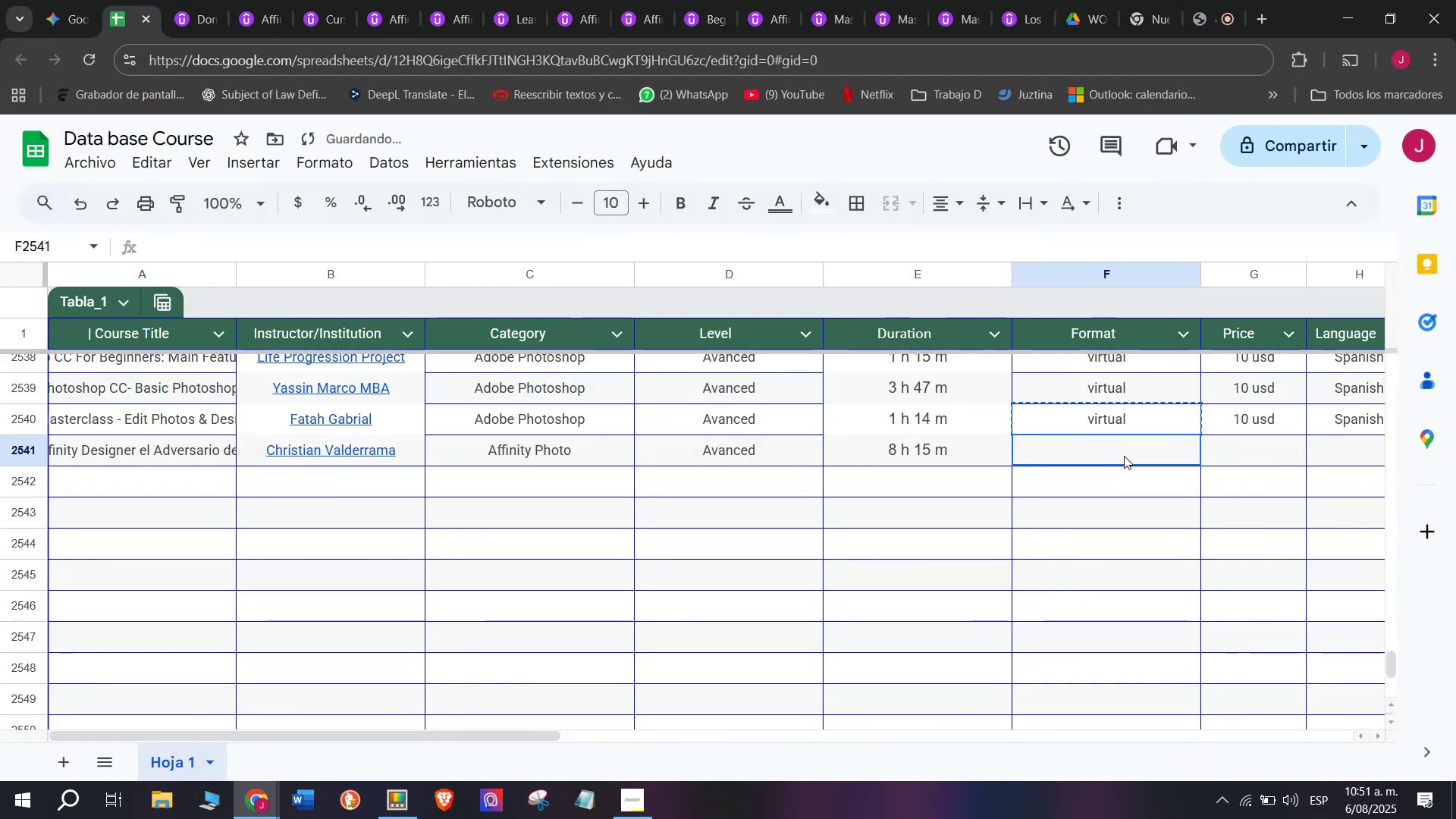 
key(Control+ControlLeft)
 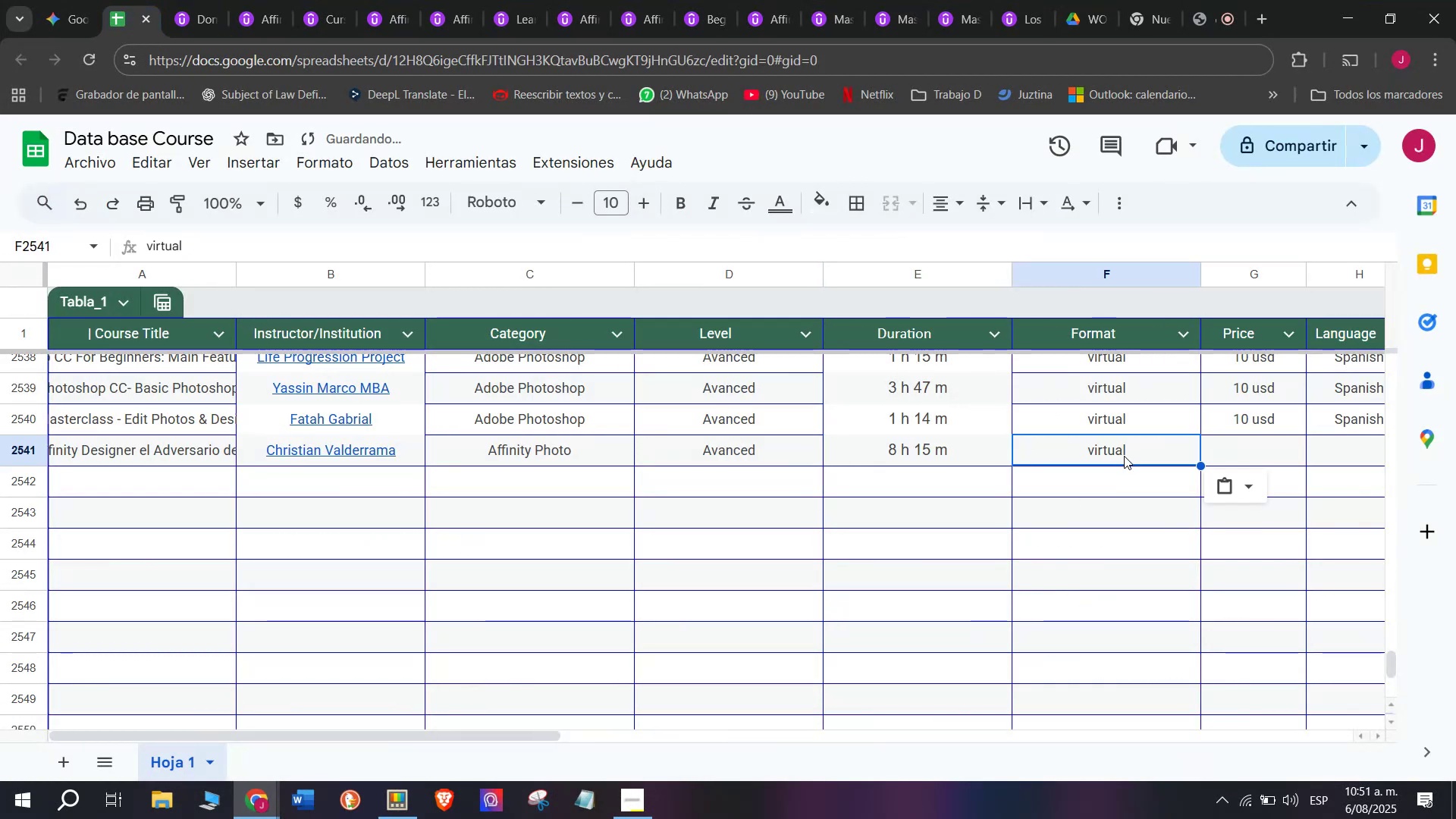 
key(Z)
 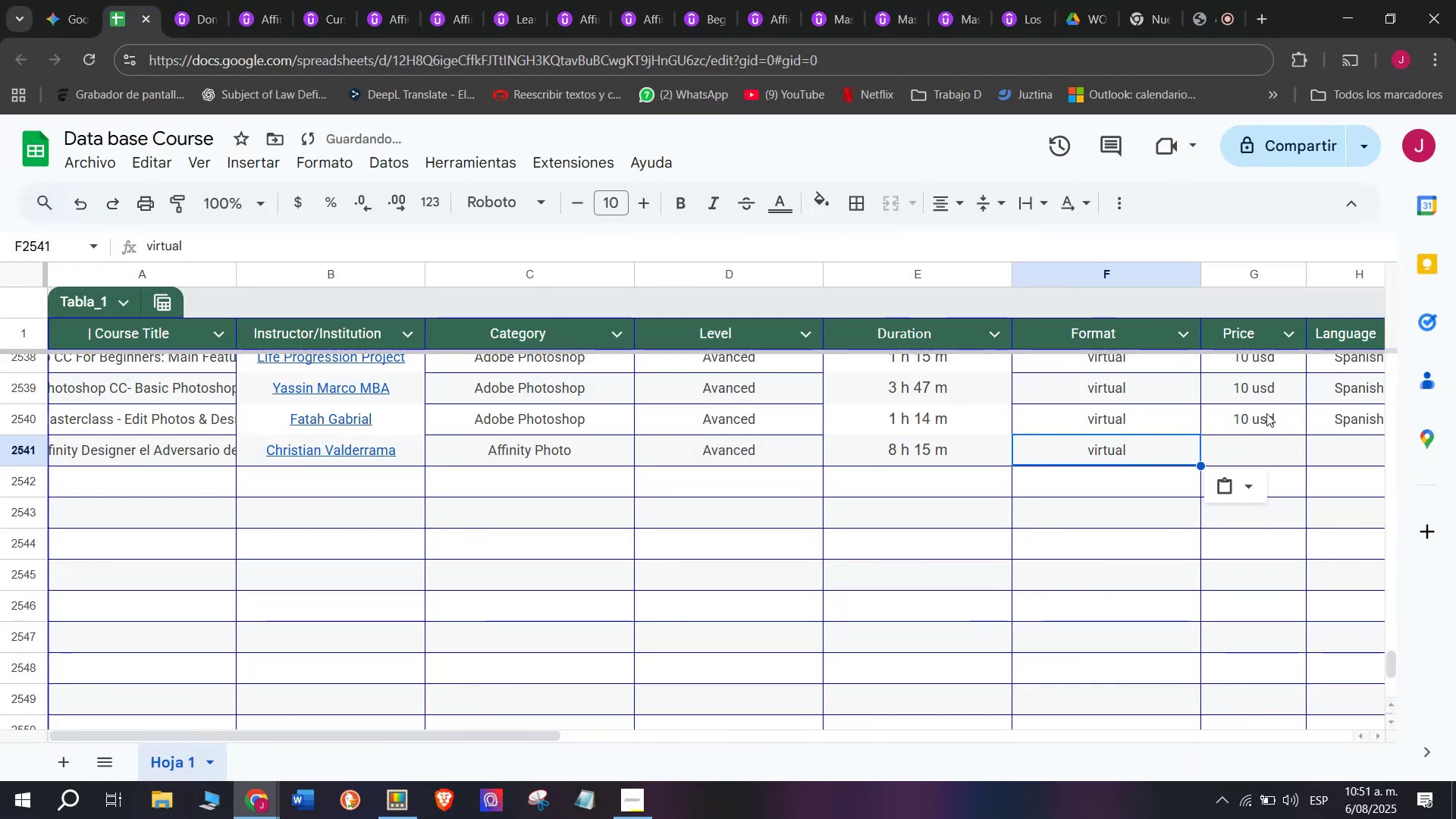 
key(Control+V)
 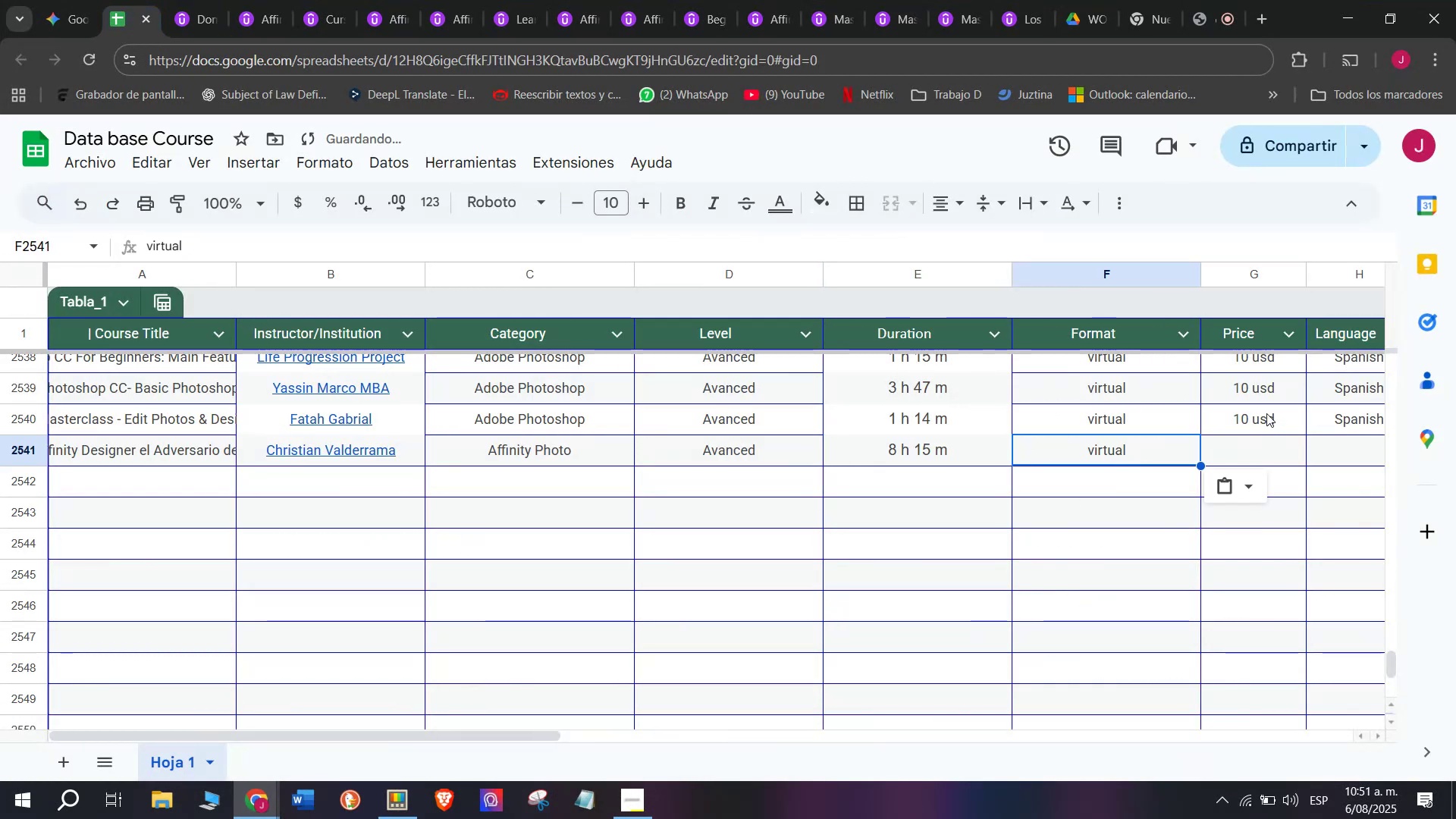 
left_click([1266, 409])
 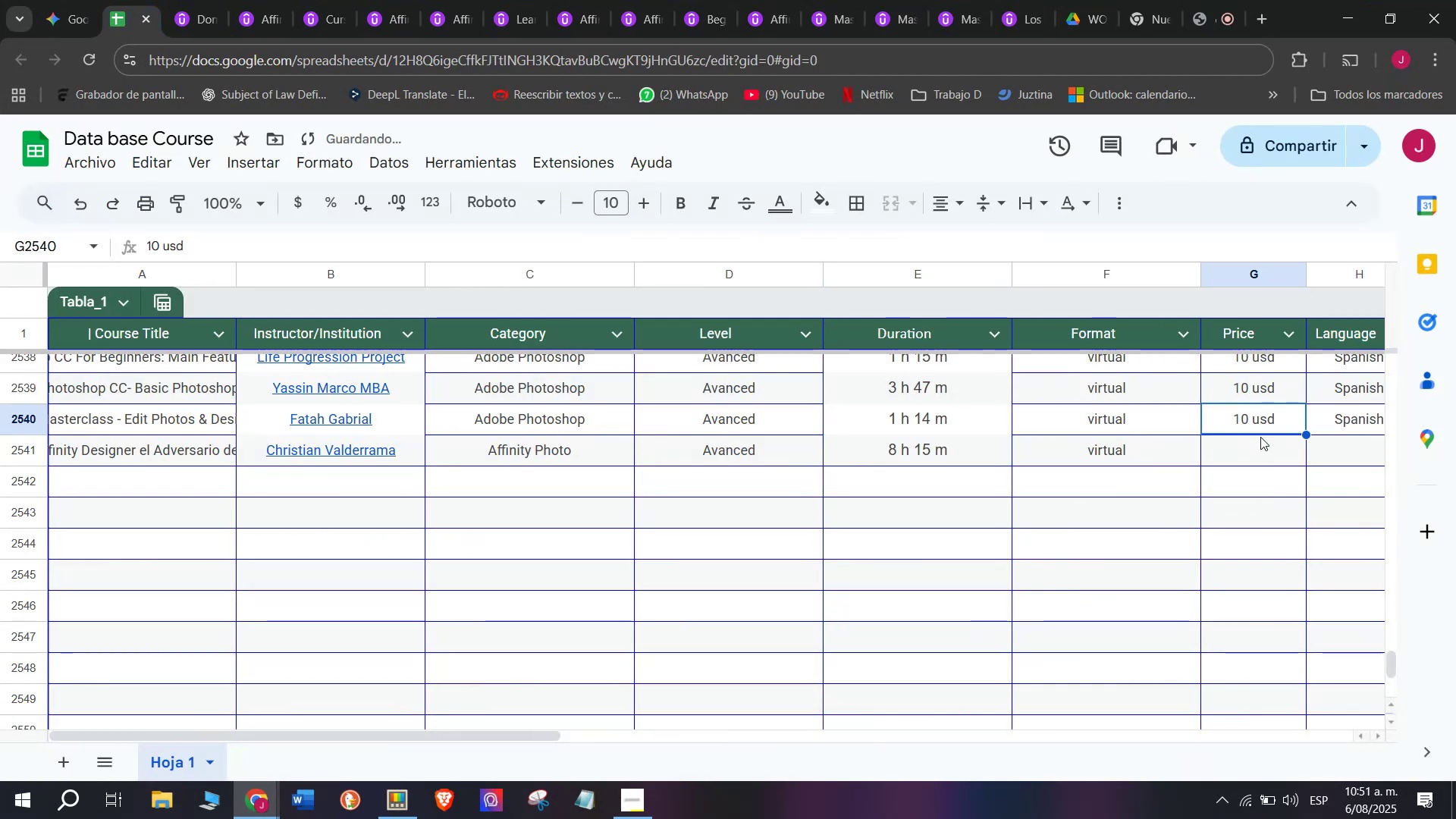 
key(Break)
 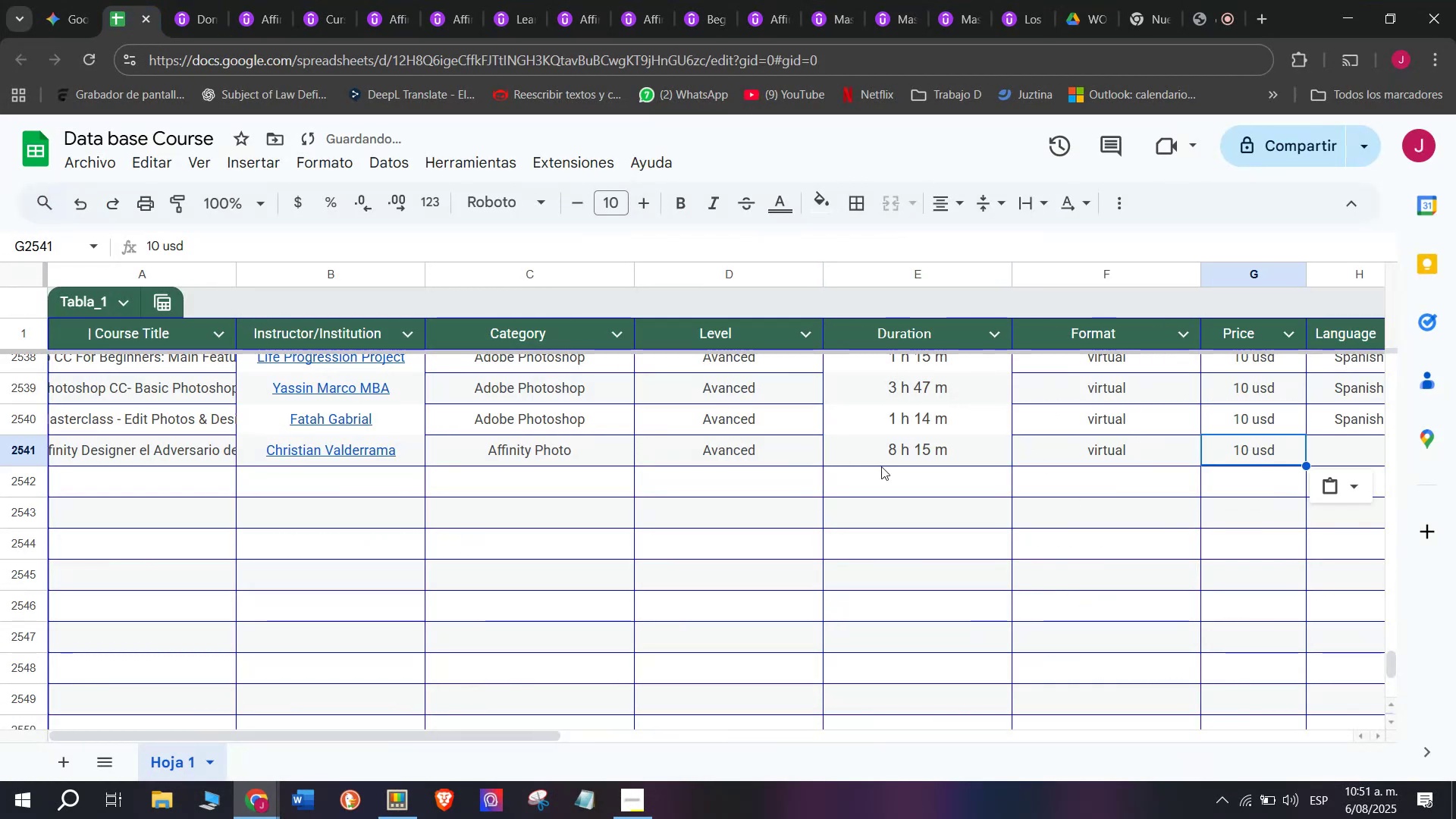 
key(Control+ControlLeft)
 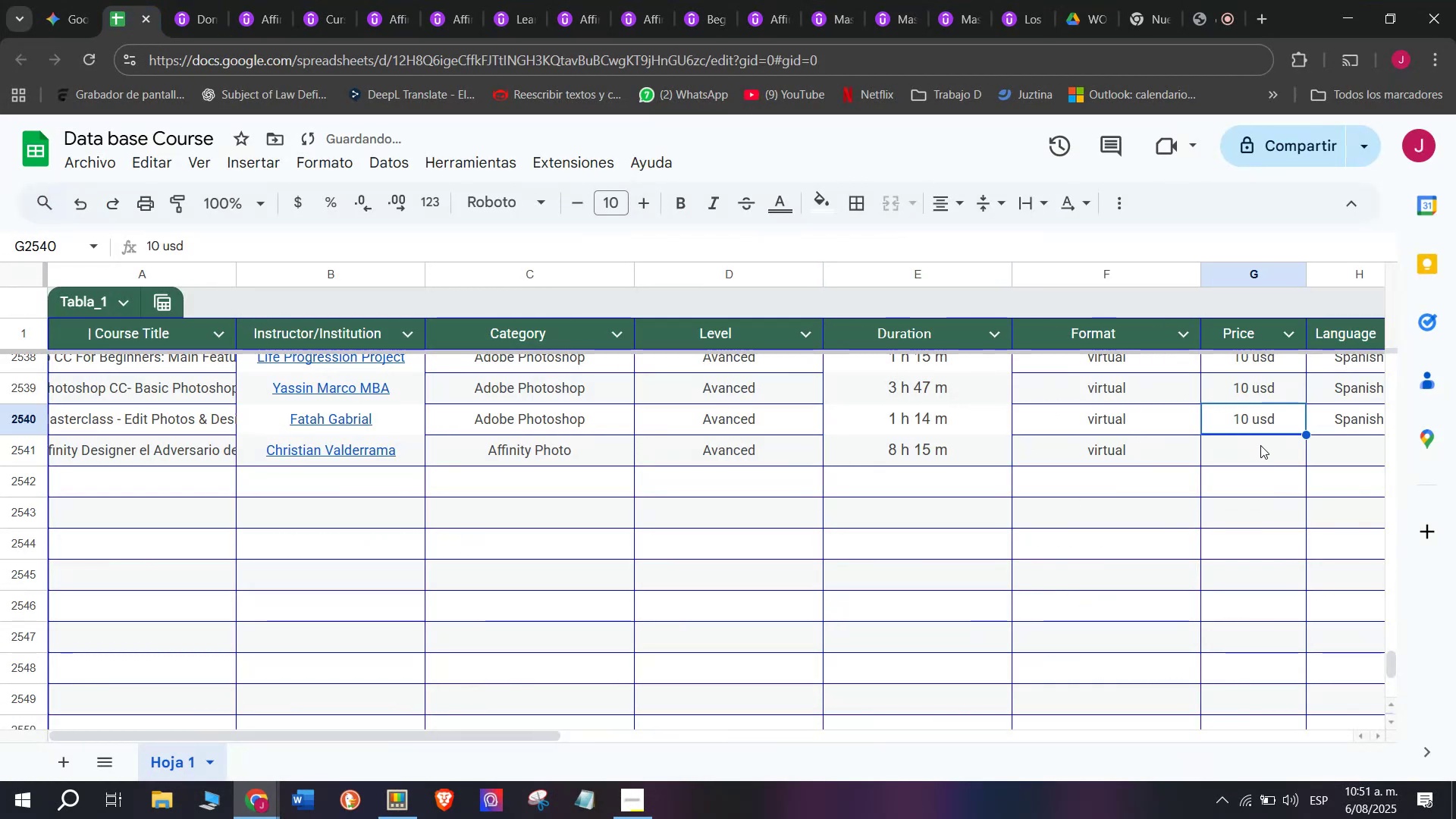 
key(Control+C)
 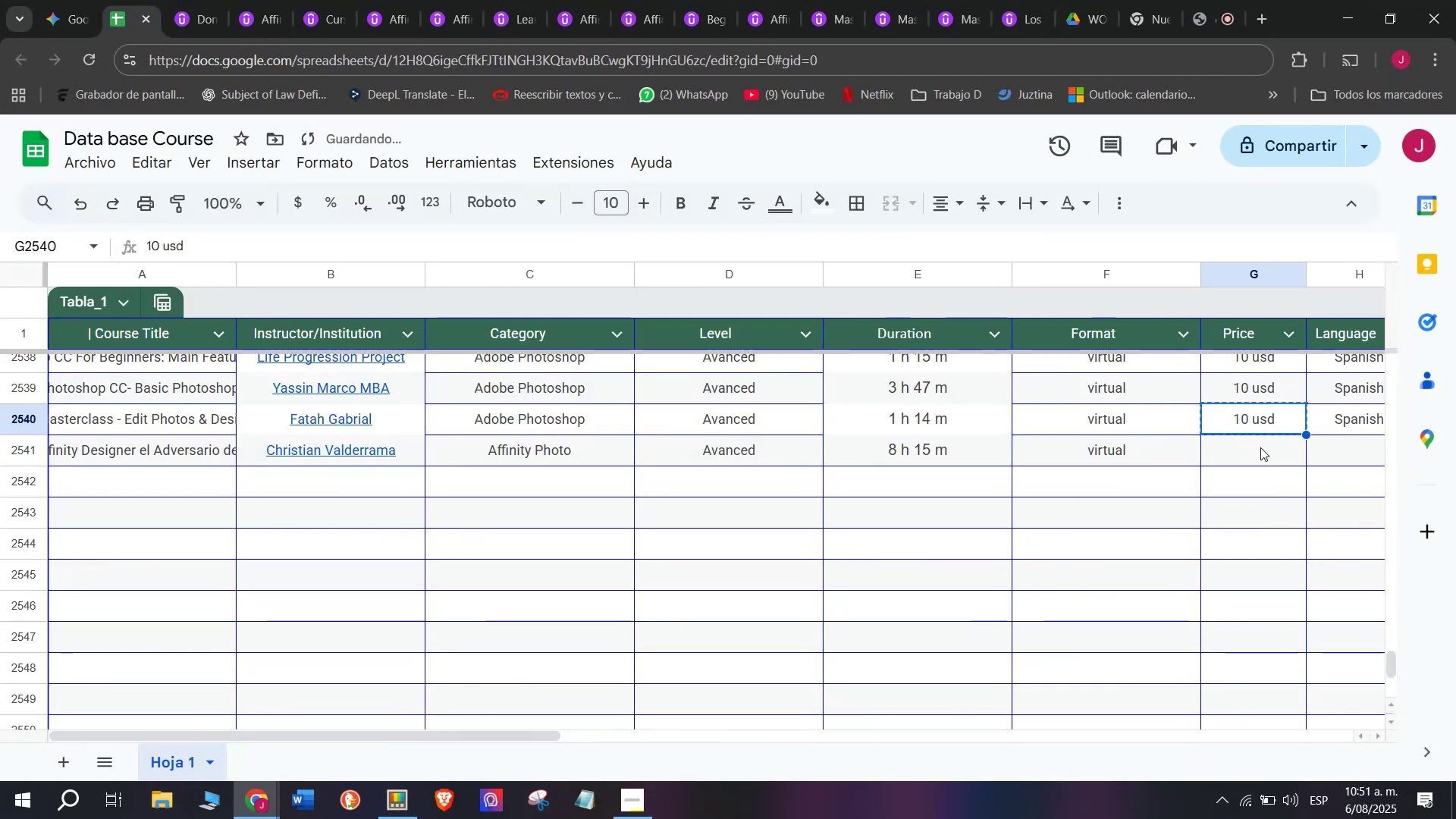 
double_click([1260, 447])
 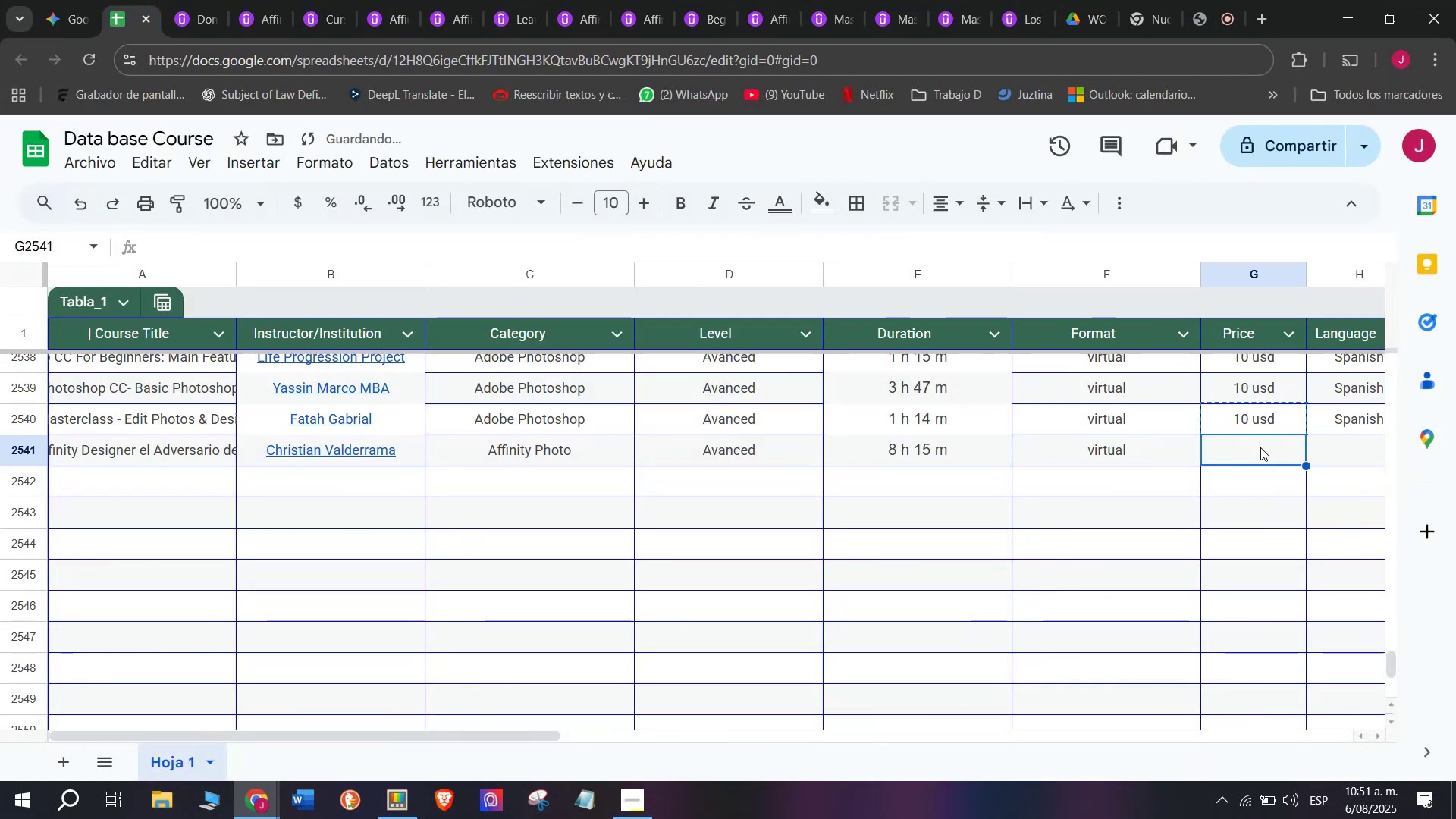 
key(Control+ControlLeft)
 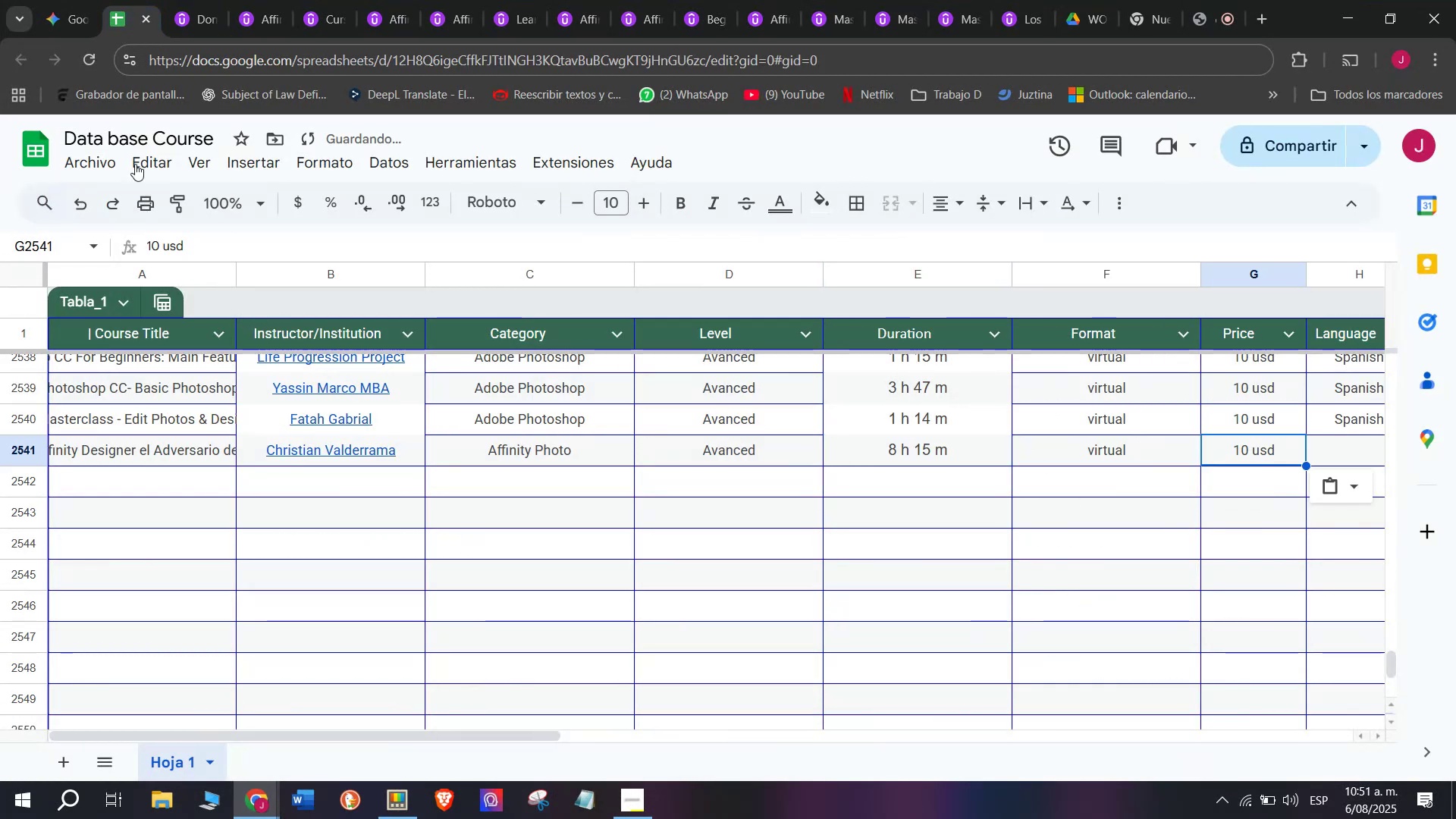 
key(Z)
 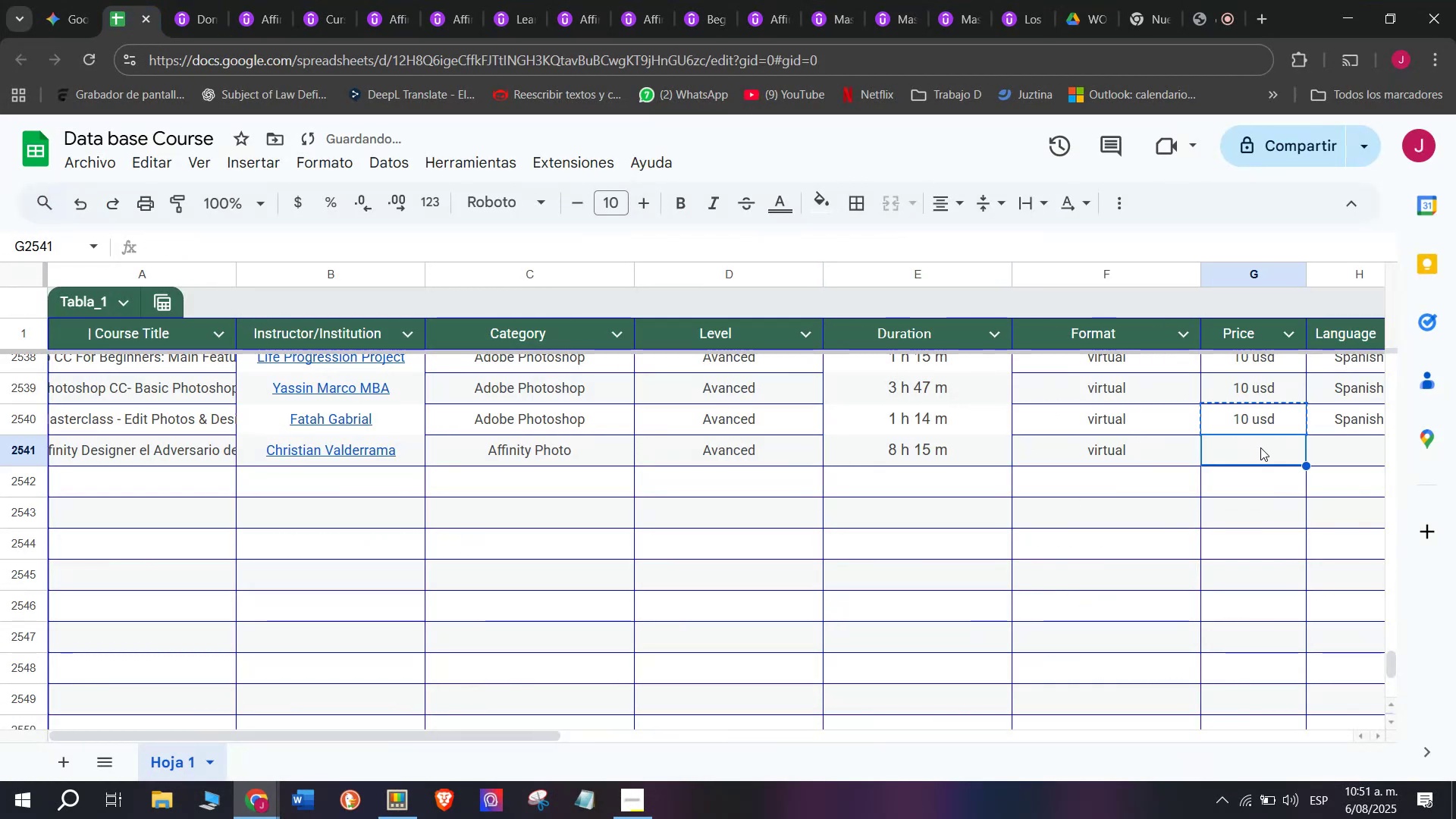 
key(Control+V)
 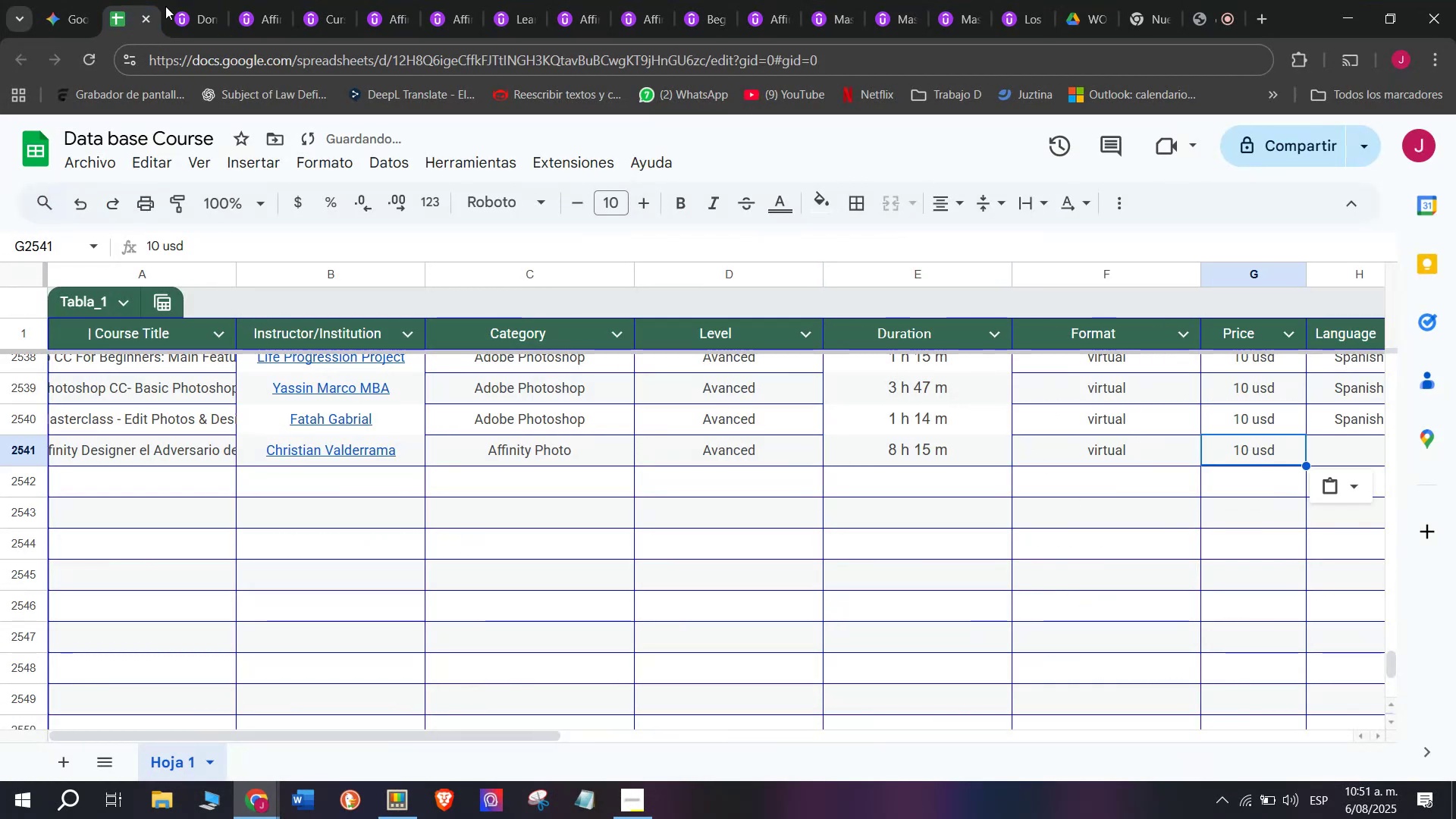 
left_click([170, 0])
 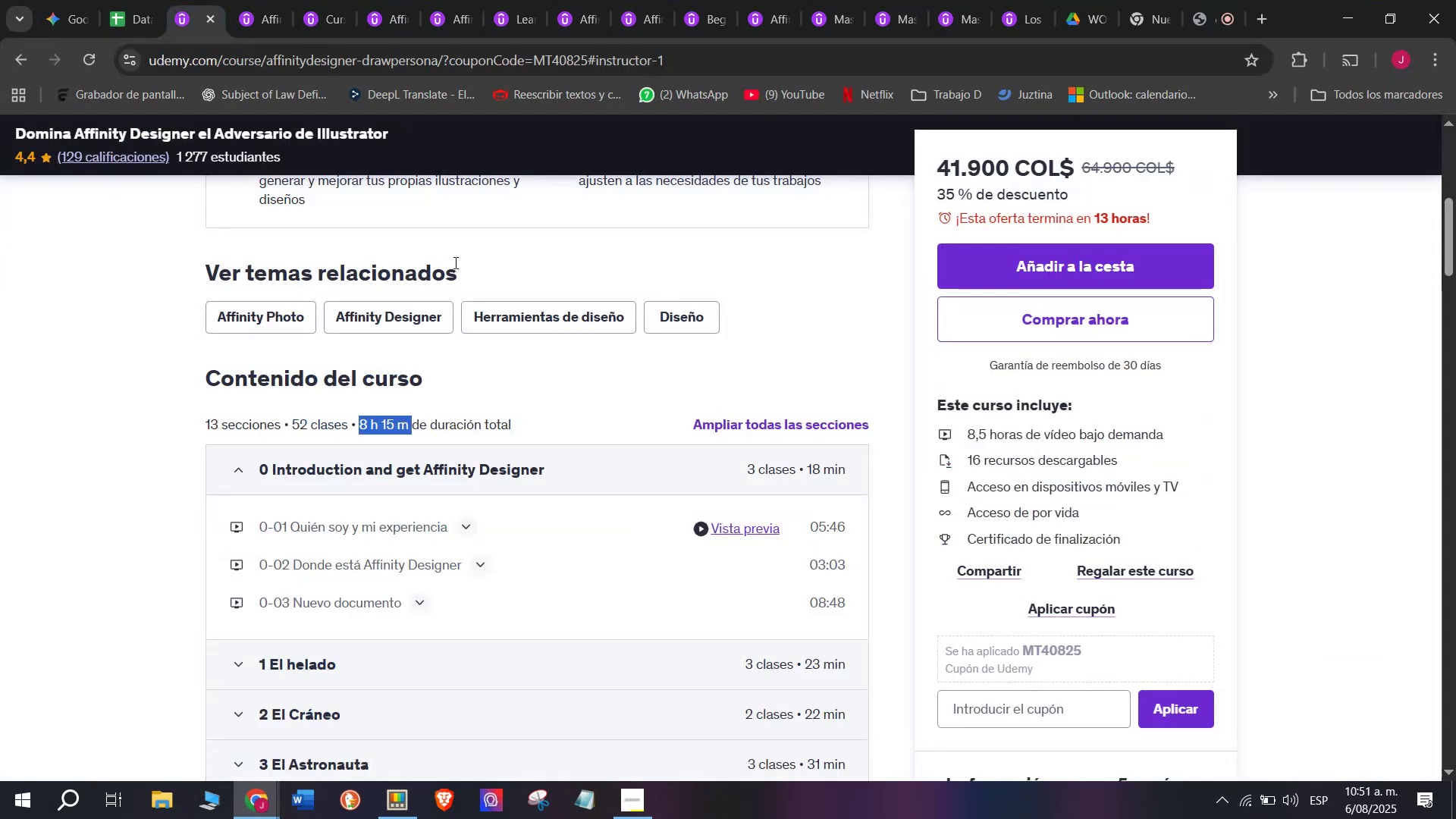 
scroll: coordinate [625, 452], scroll_direction: up, amount: 5.0
 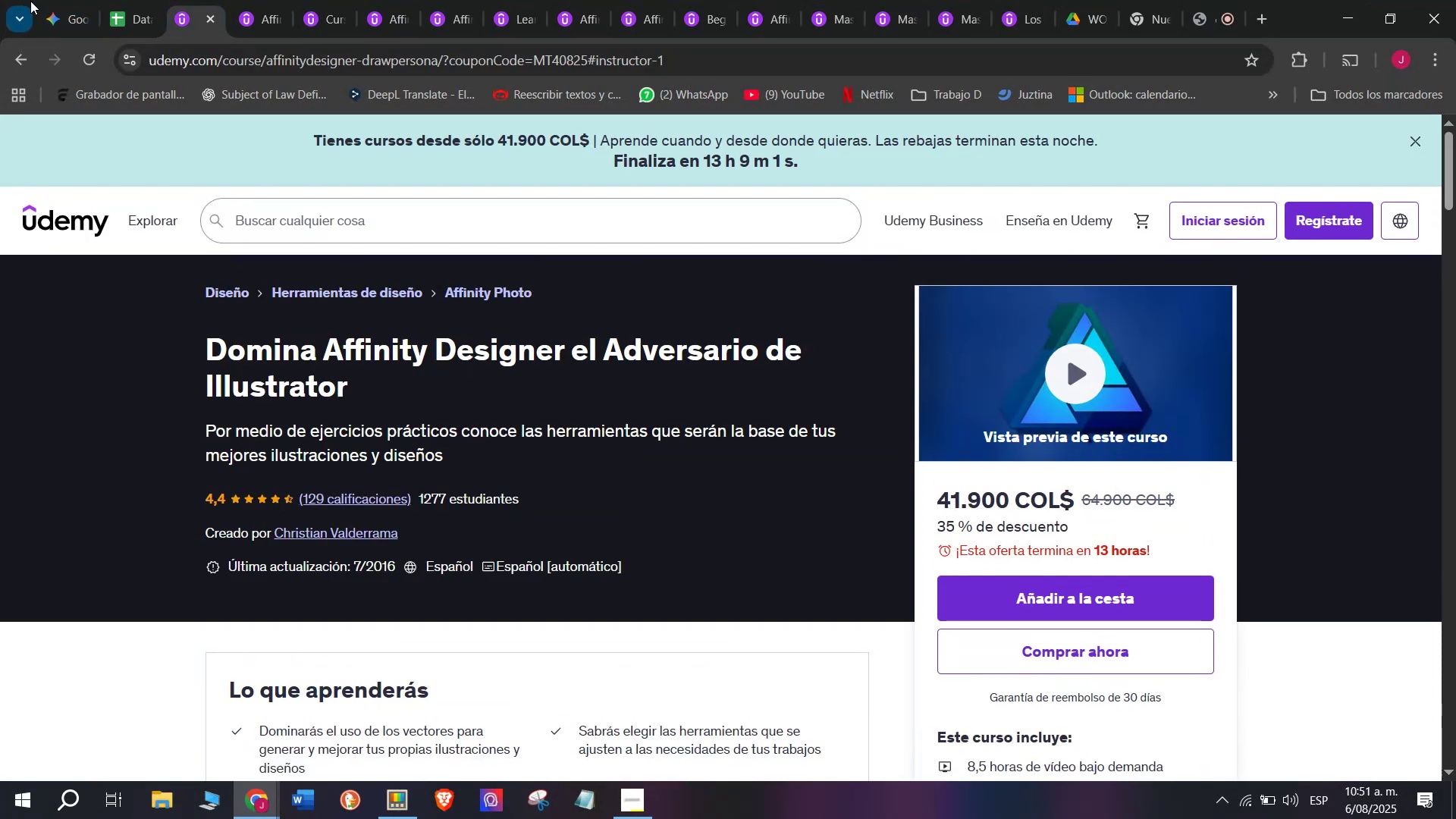 
left_click([138, 0])
 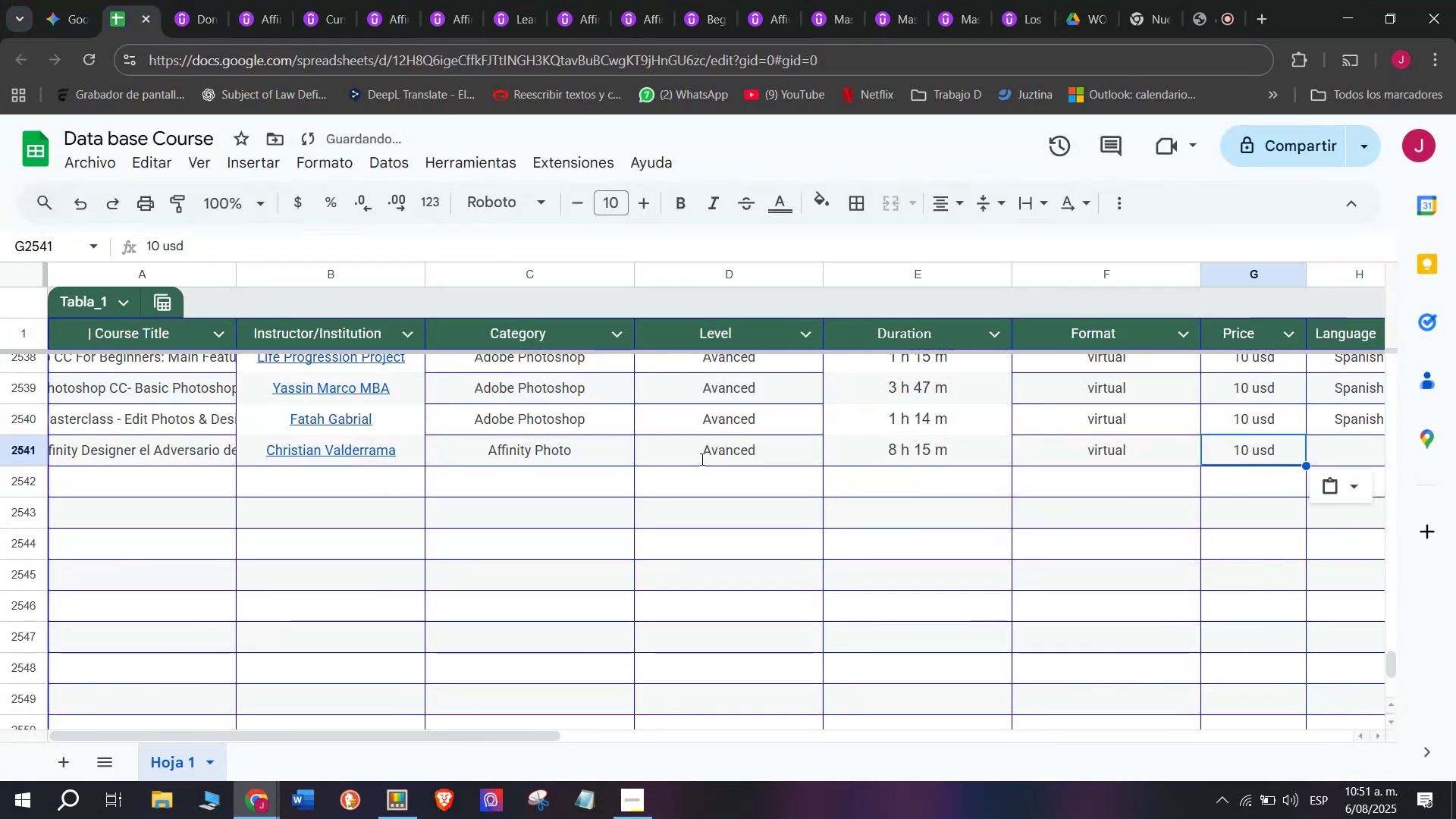 
scroll: coordinate [0, 397], scroll_direction: down, amount: 3.0
 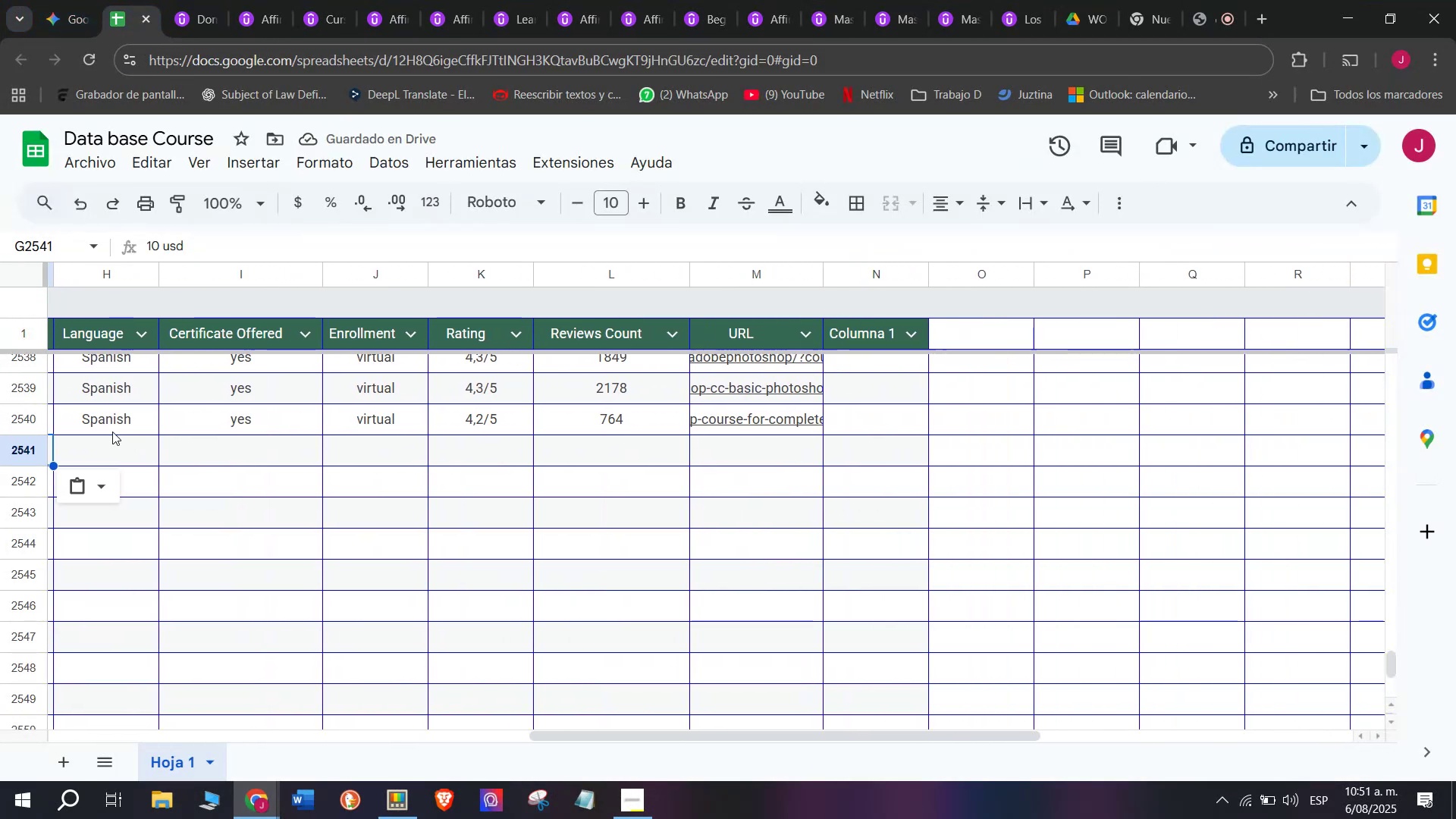 
left_click([110, 430])
 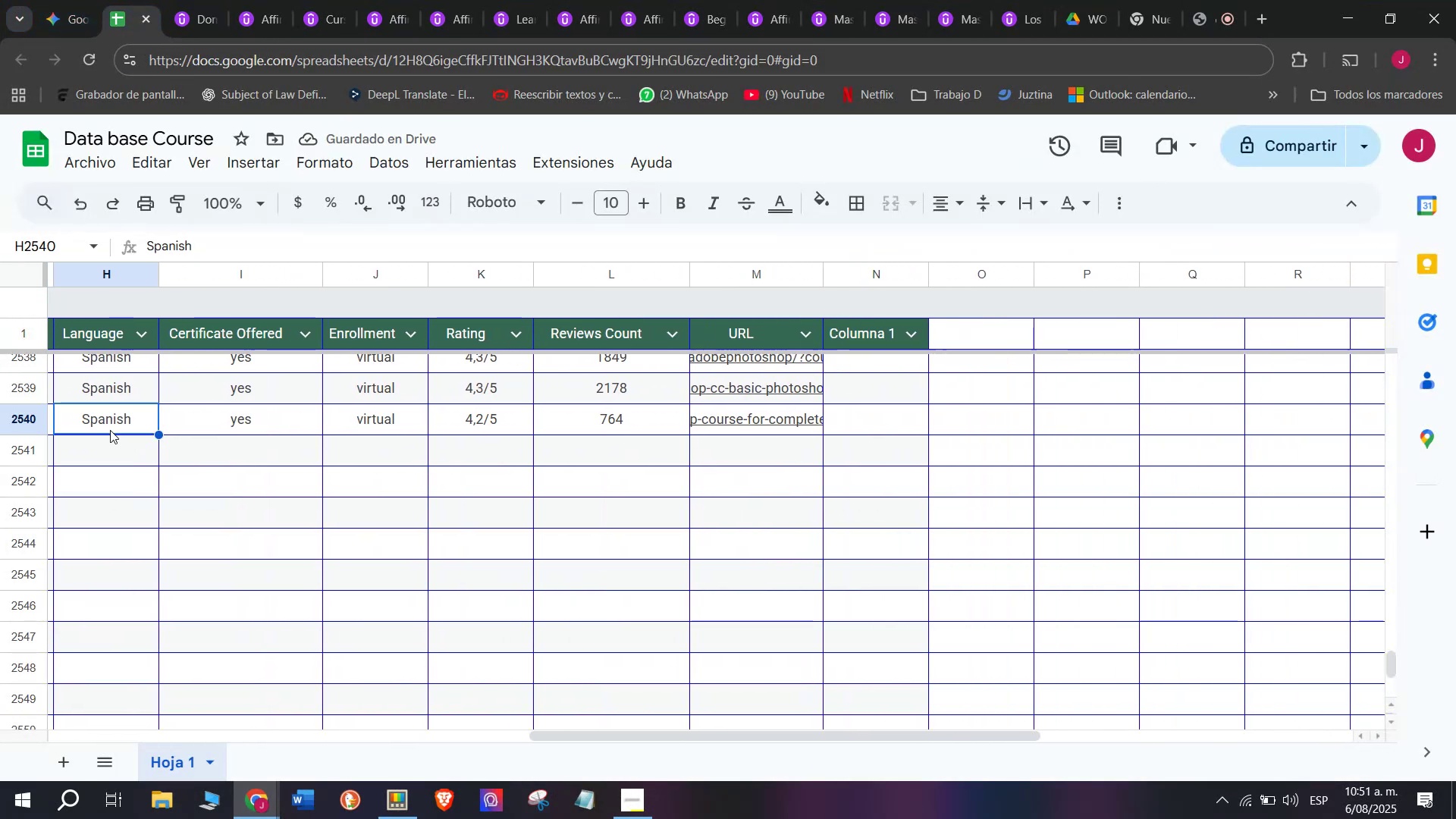 
key(Break)
 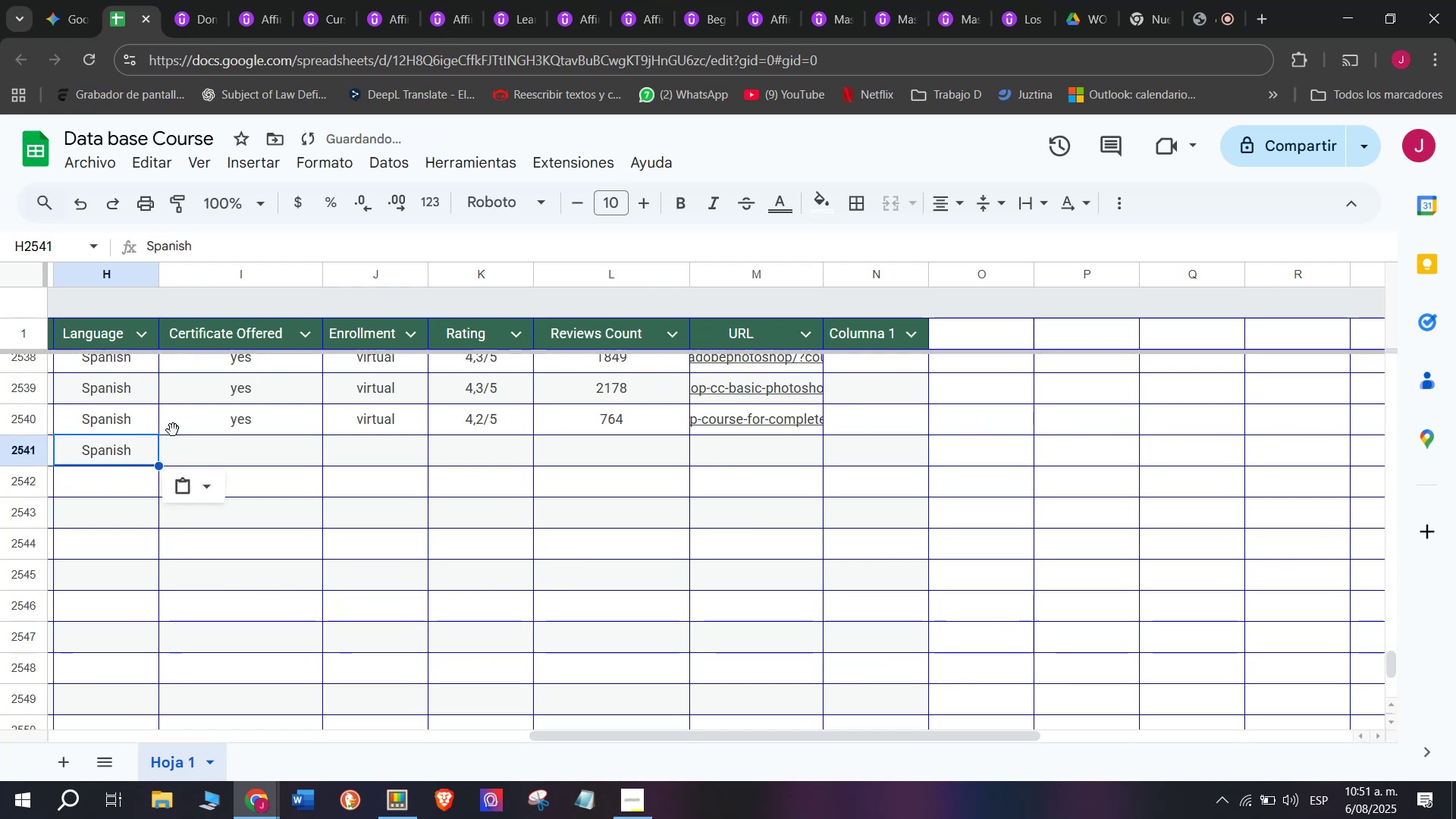 
key(Control+ControlLeft)
 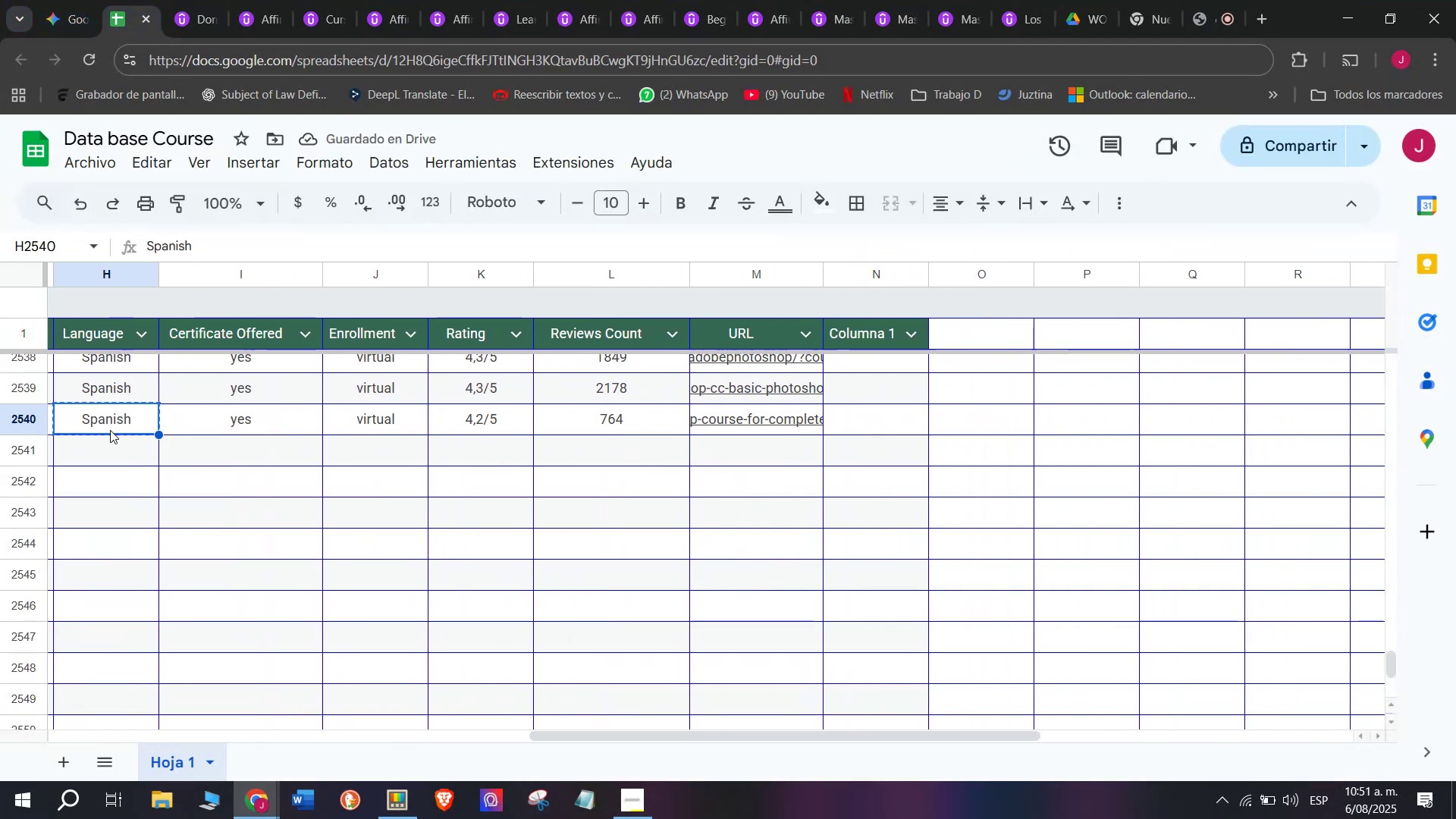 
key(Control+C)
 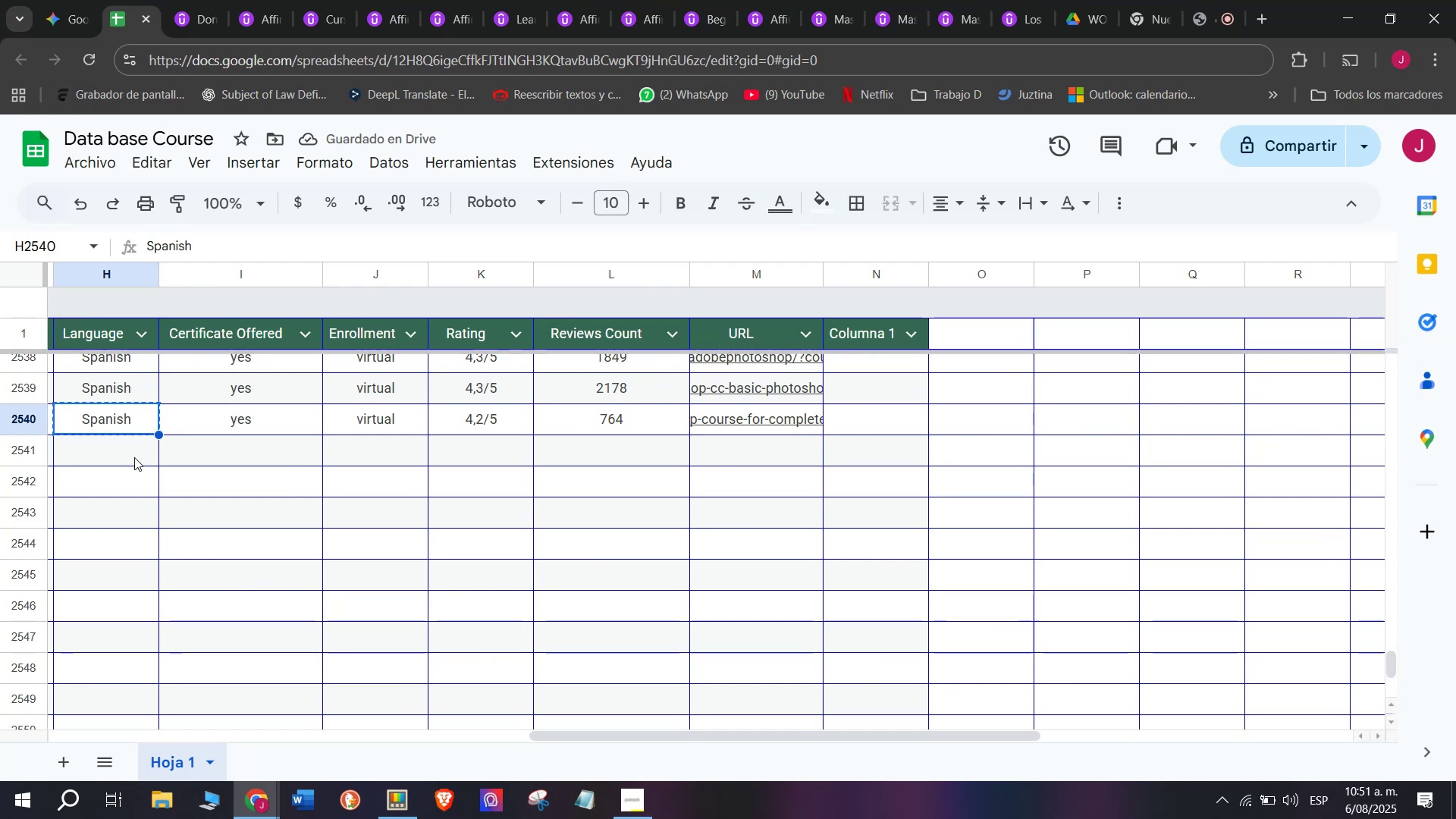 
double_click([134, 457])
 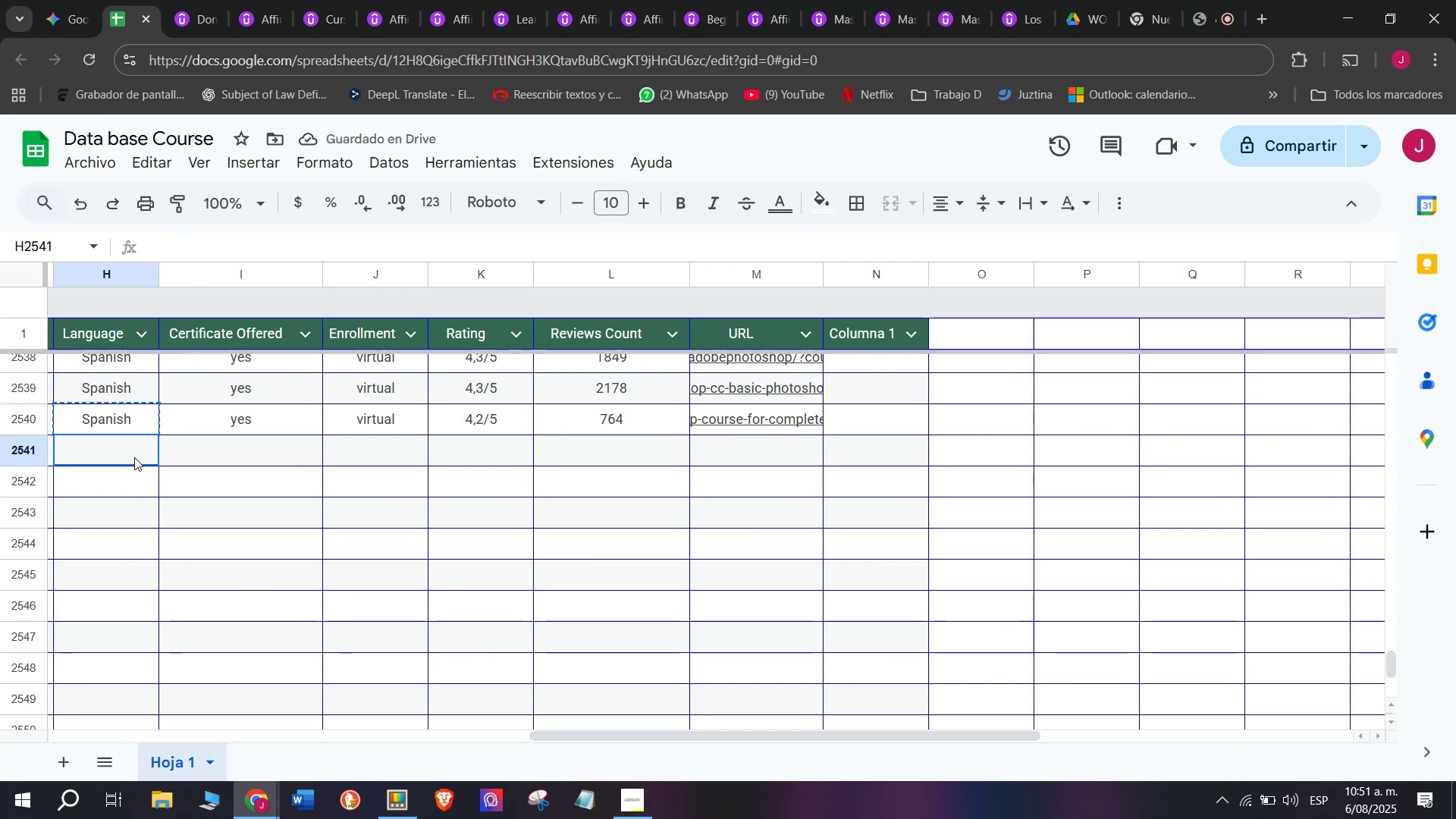 
key(Z)
 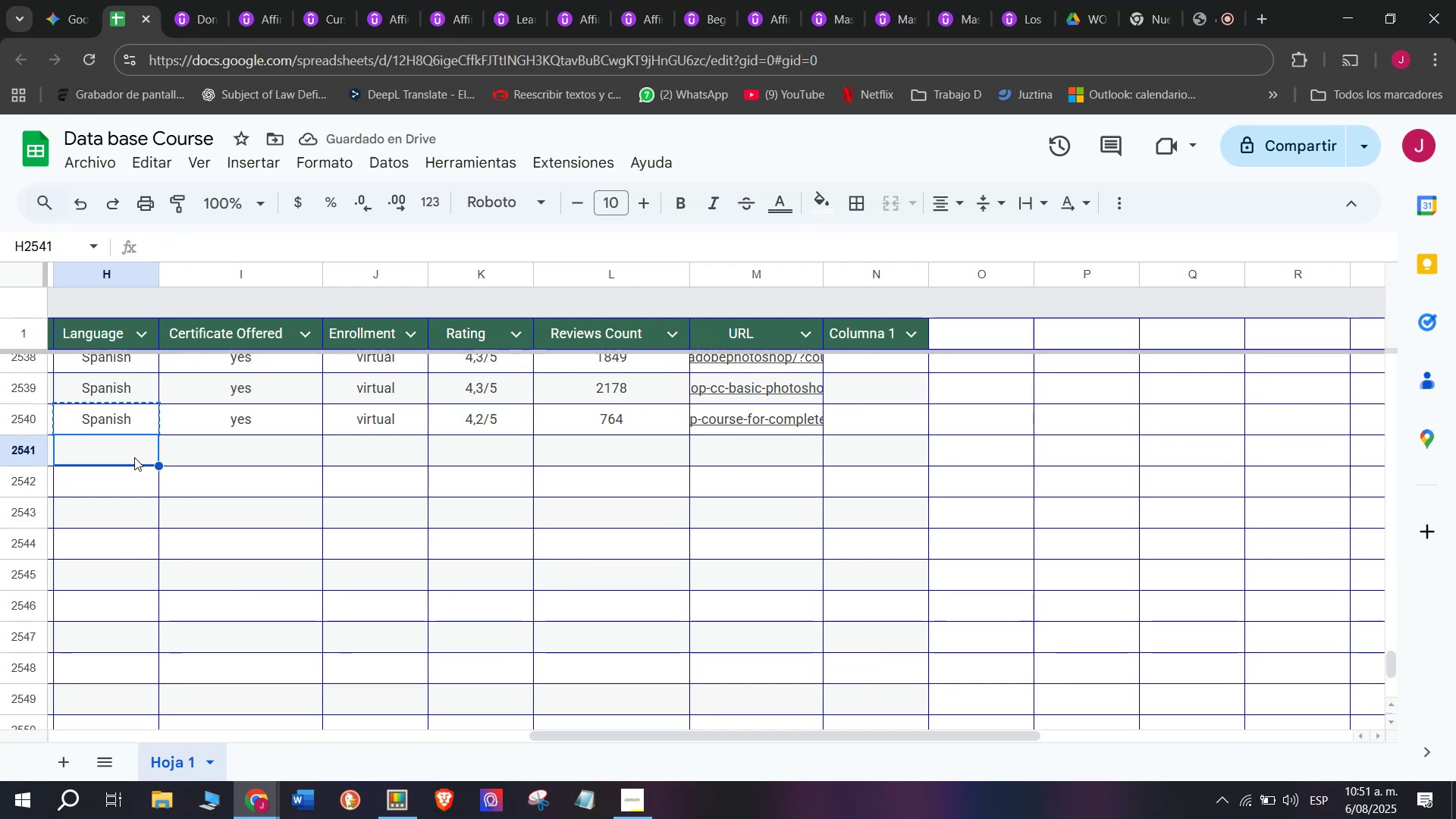 
key(Control+ControlLeft)
 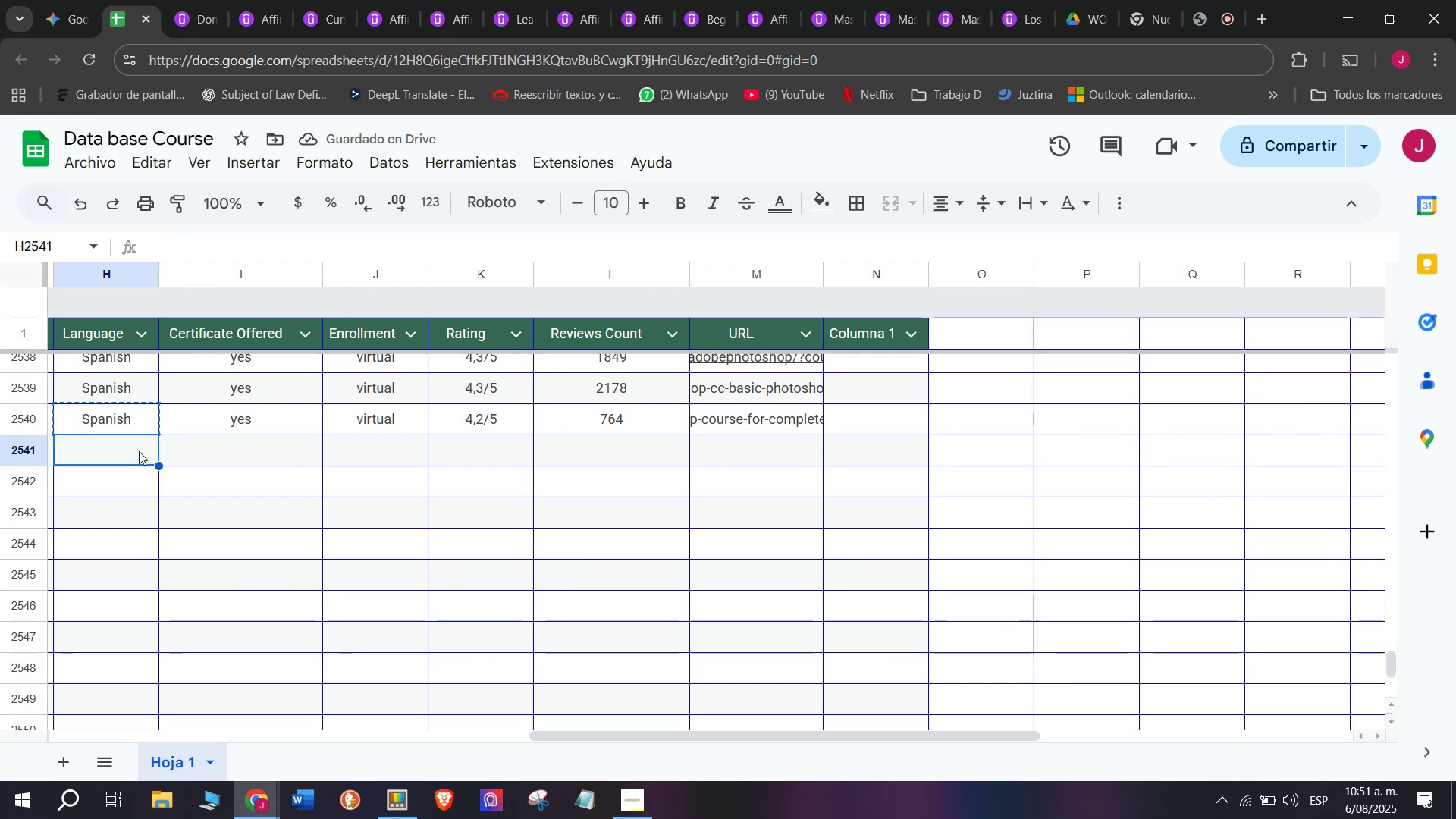 
key(Control+V)
 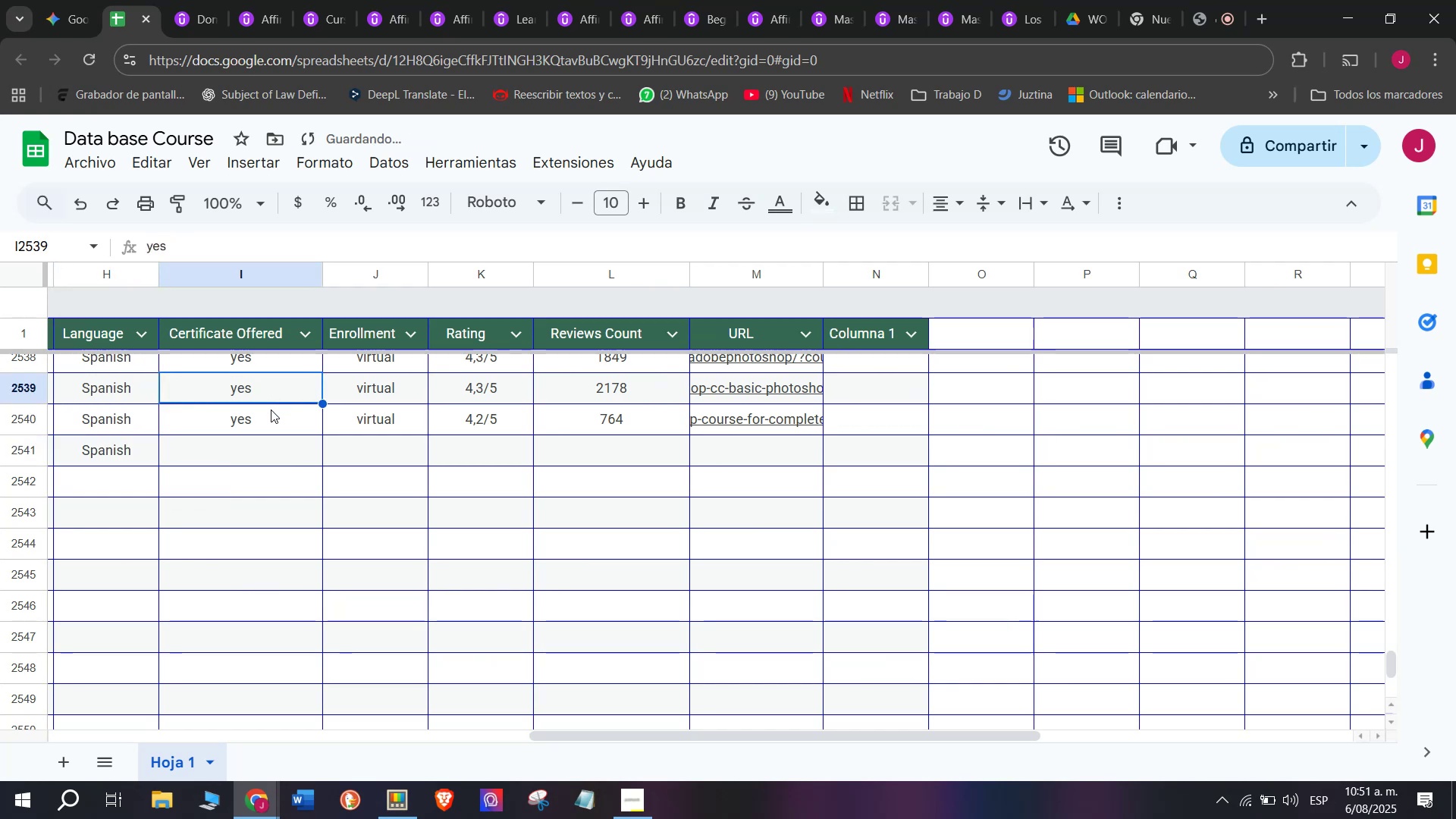 
double_click([273, 424])
 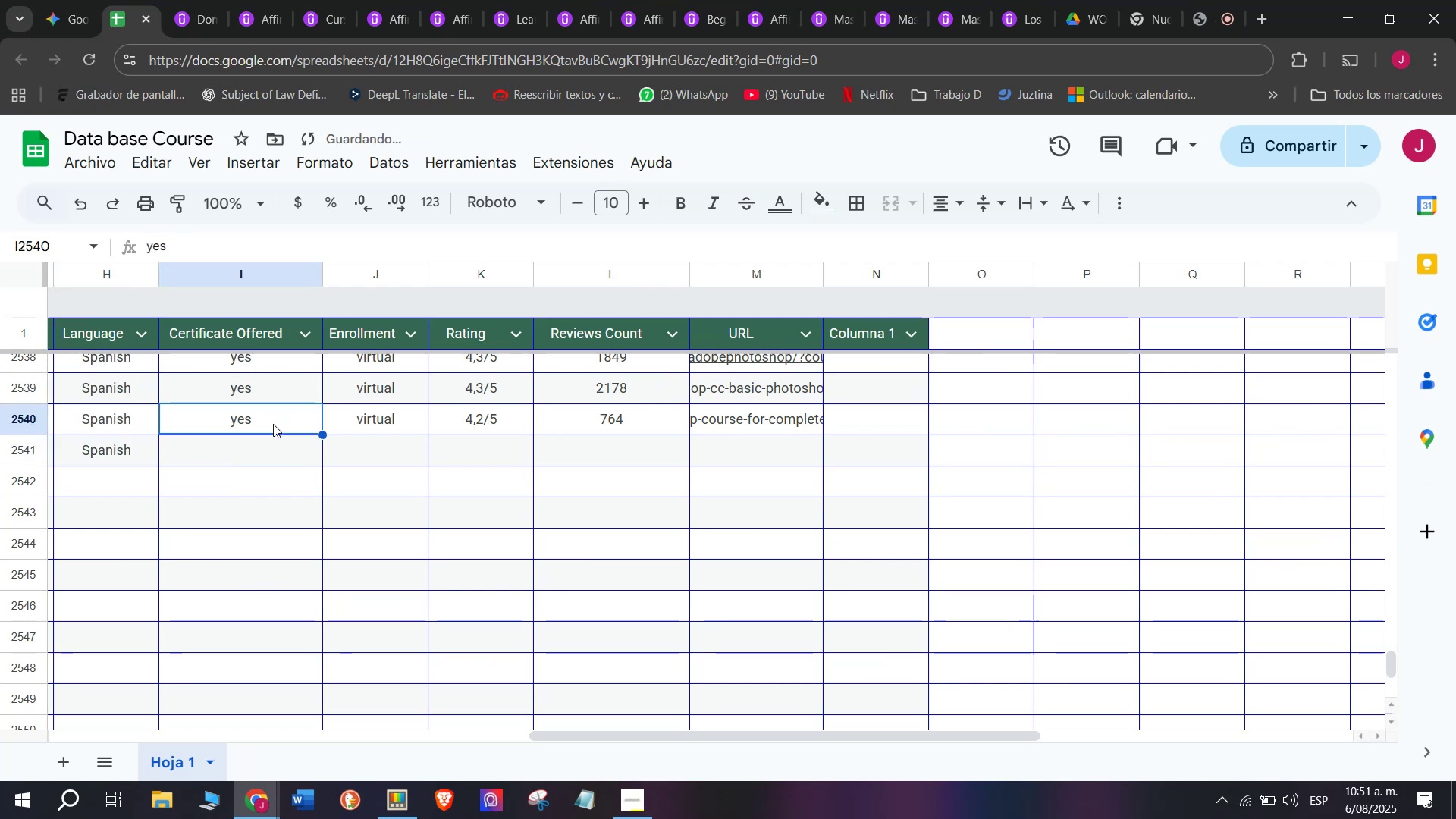 
key(Break)
 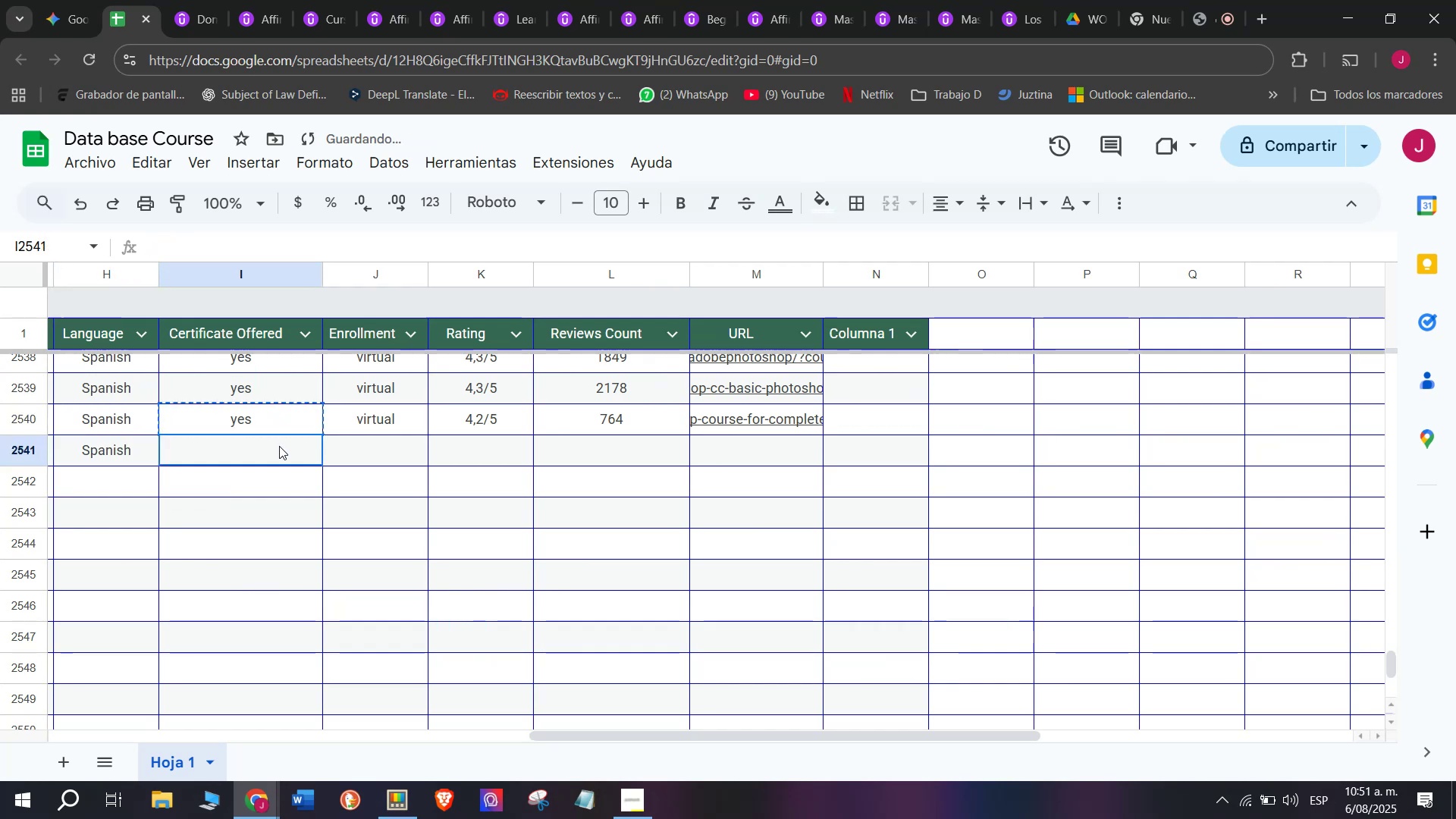 
key(Control+ControlLeft)
 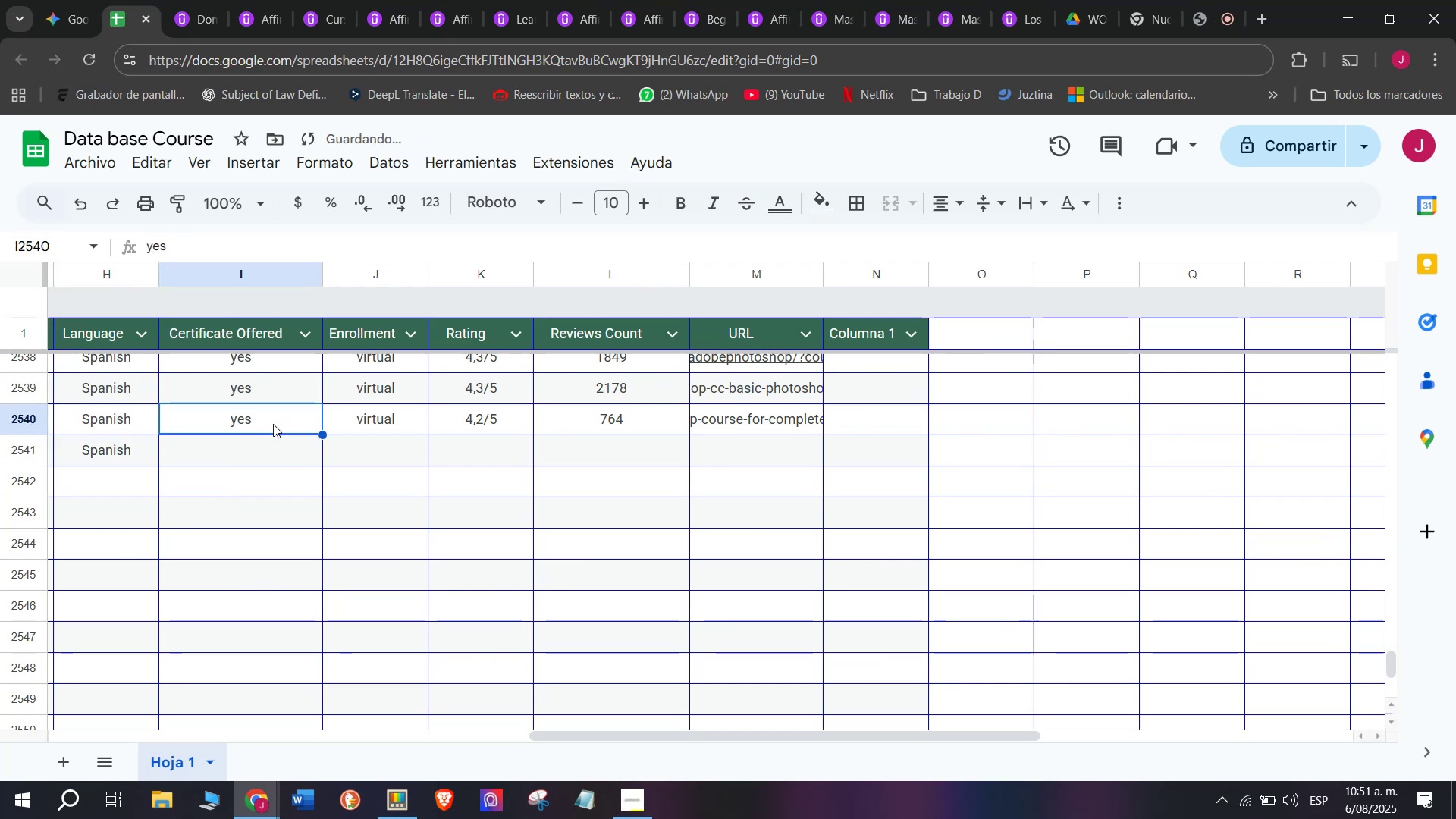 
key(Control+C)
 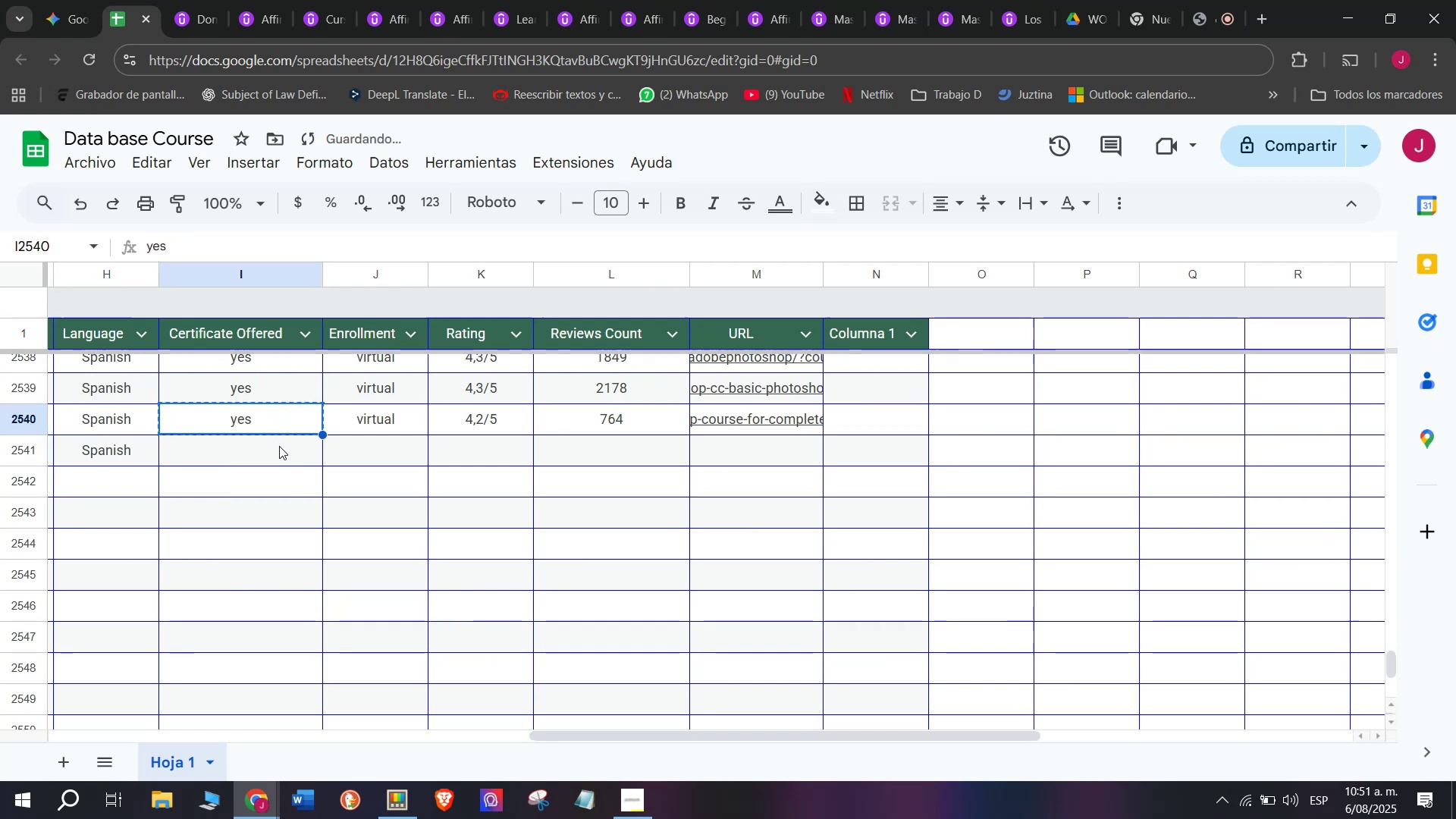 
left_click([279, 446])
 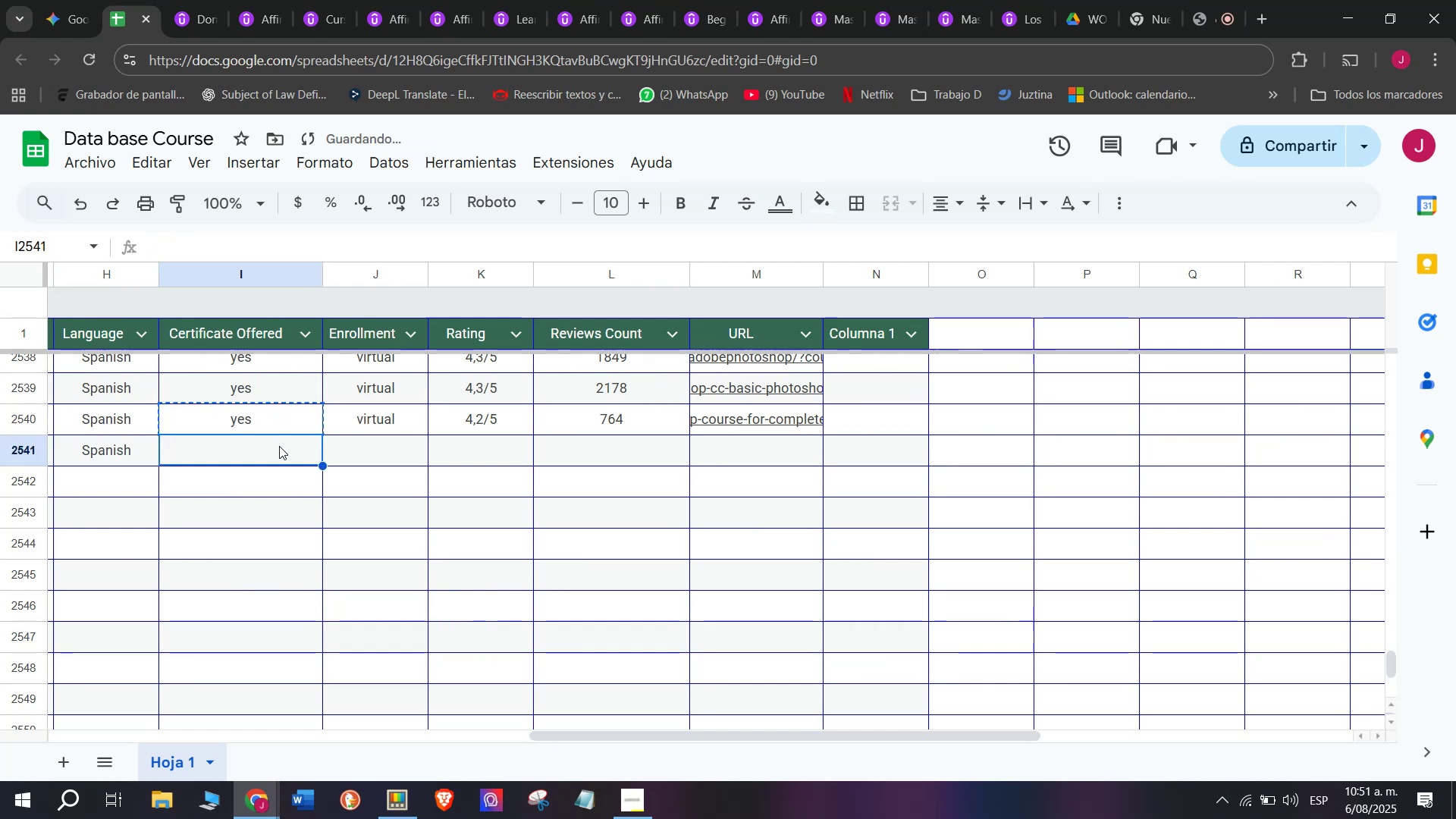 
key(Control+V)
 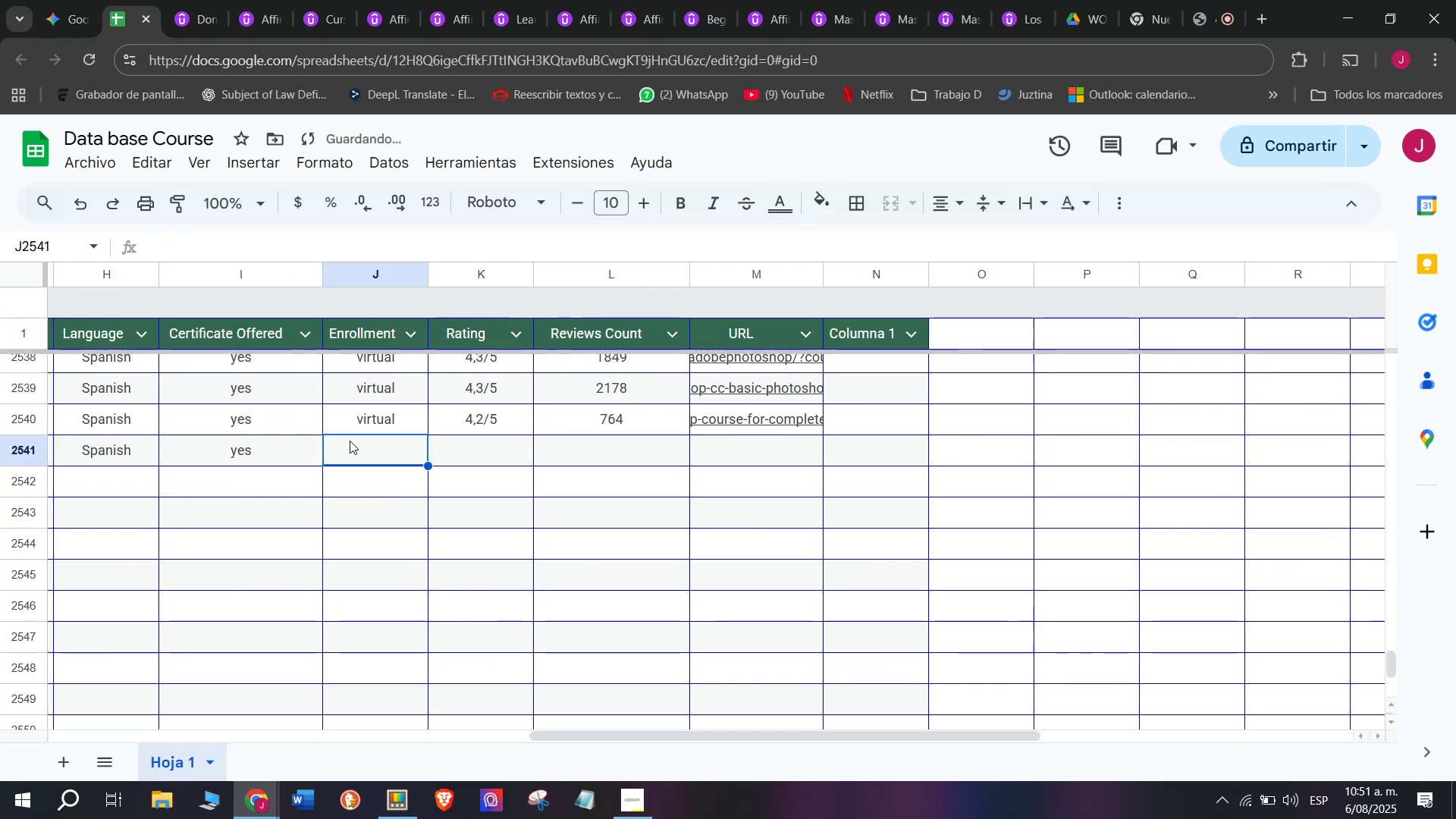 
key(Z)
 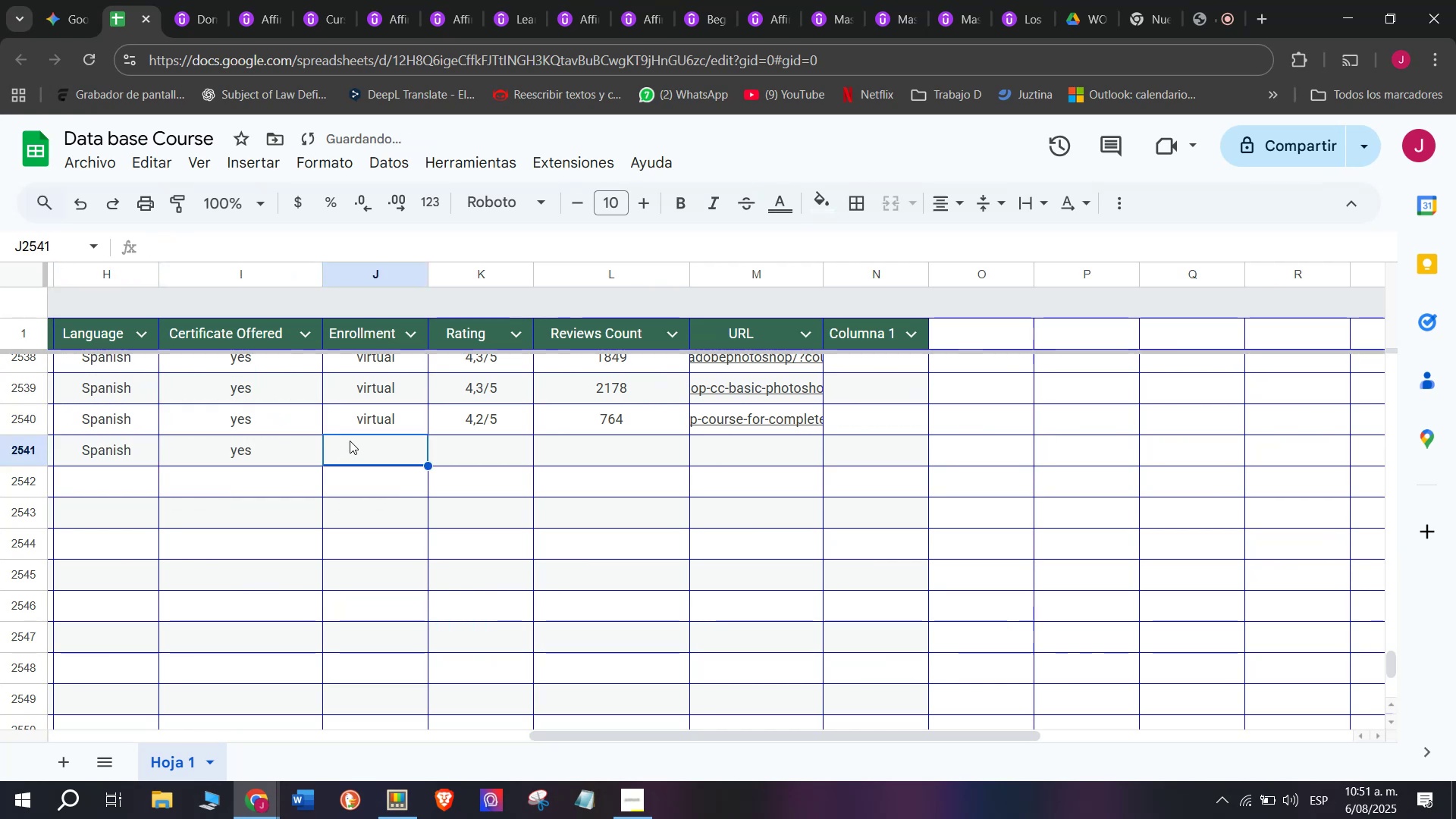 
key(Control+ControlLeft)
 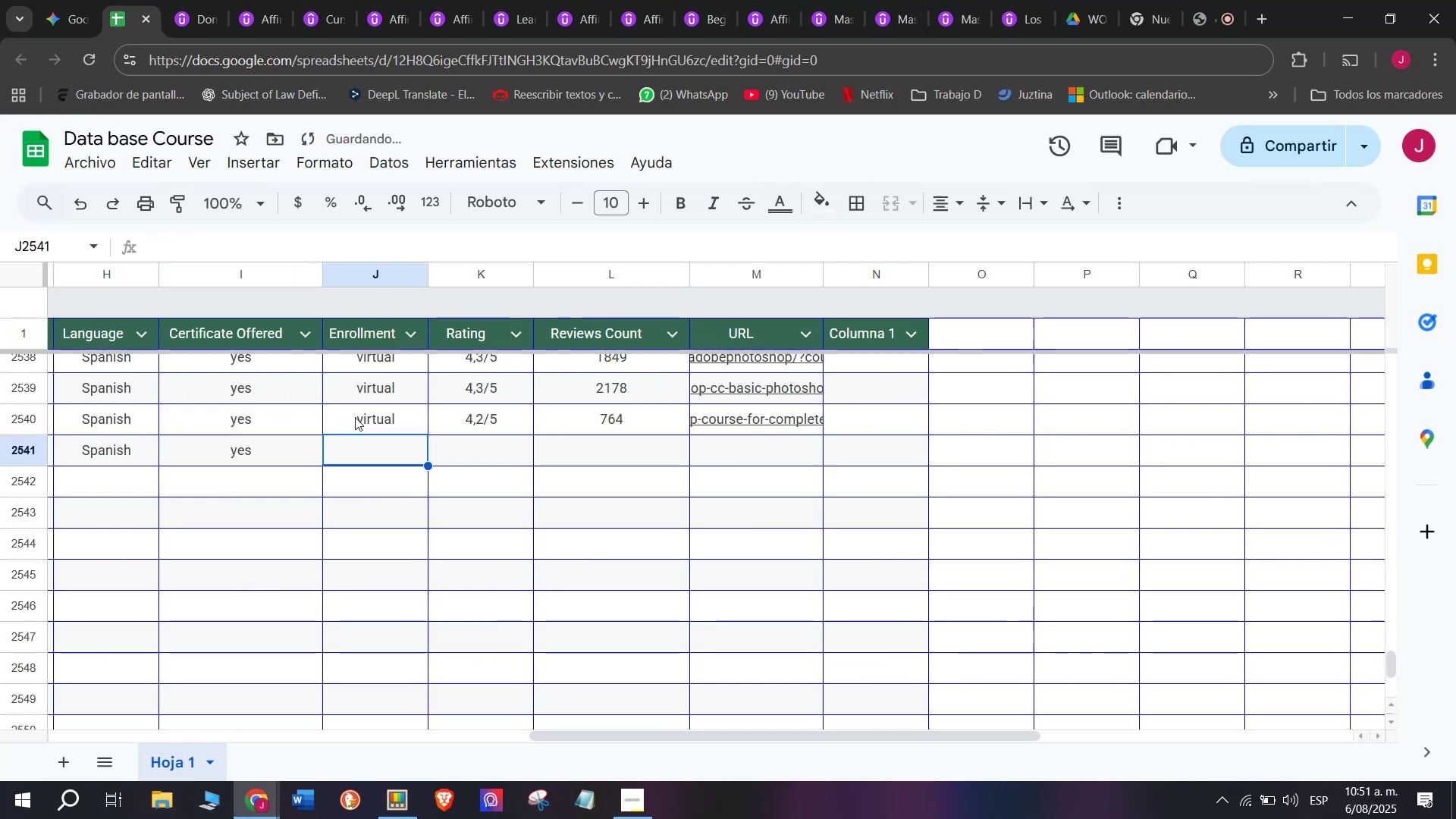 
double_click([358, 409])
 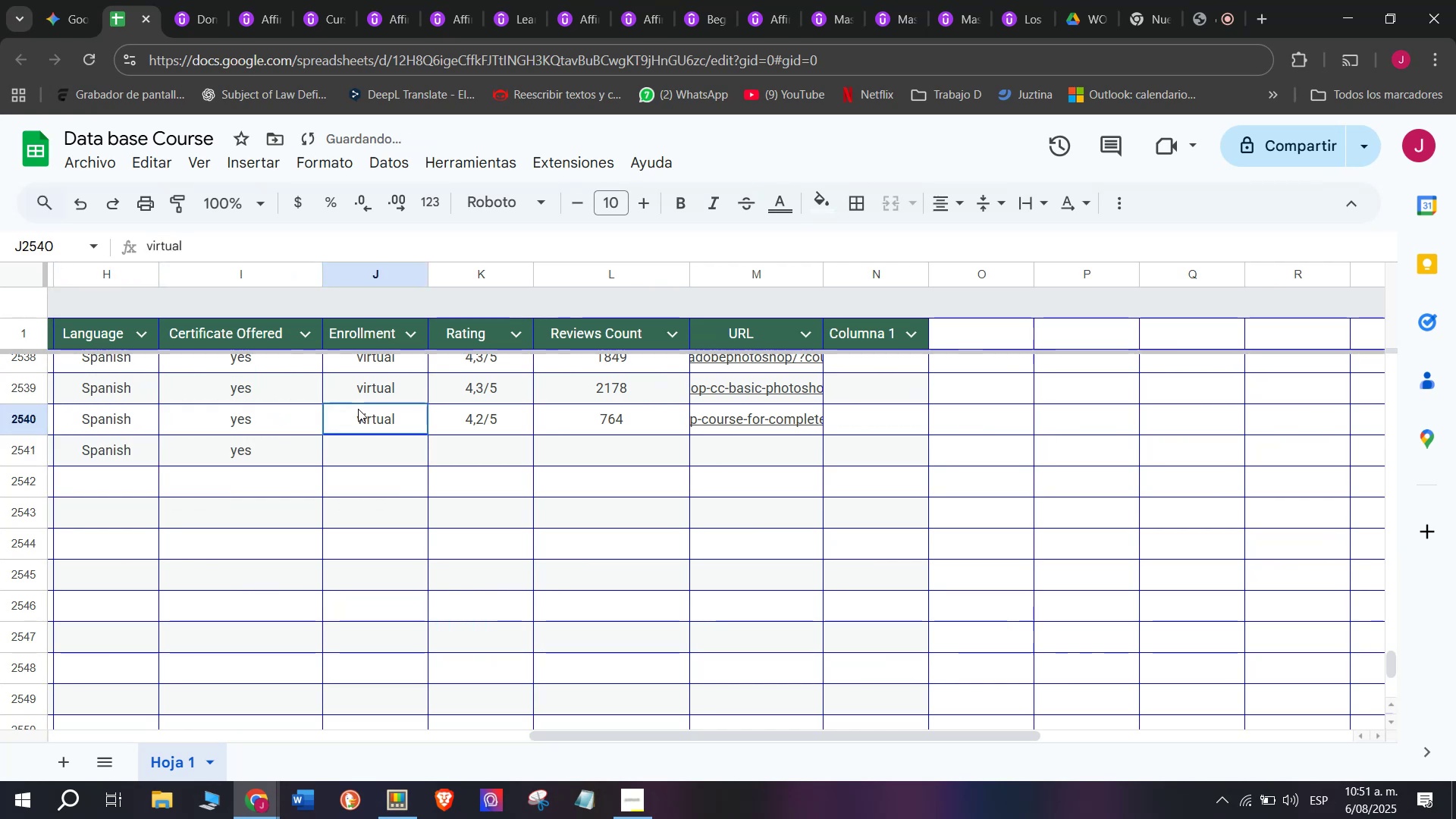 
key(Break)
 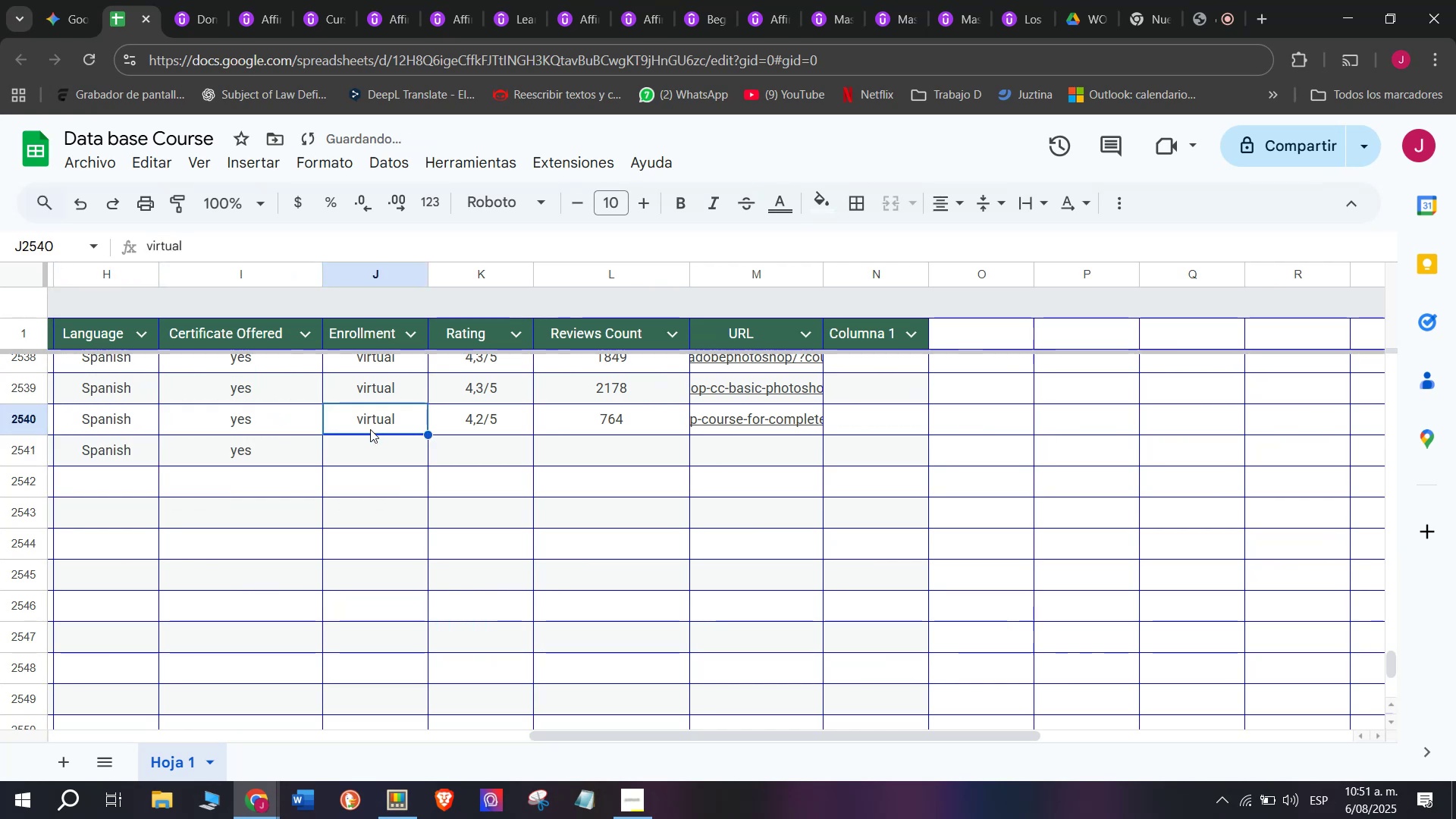 
key(Control+C)
 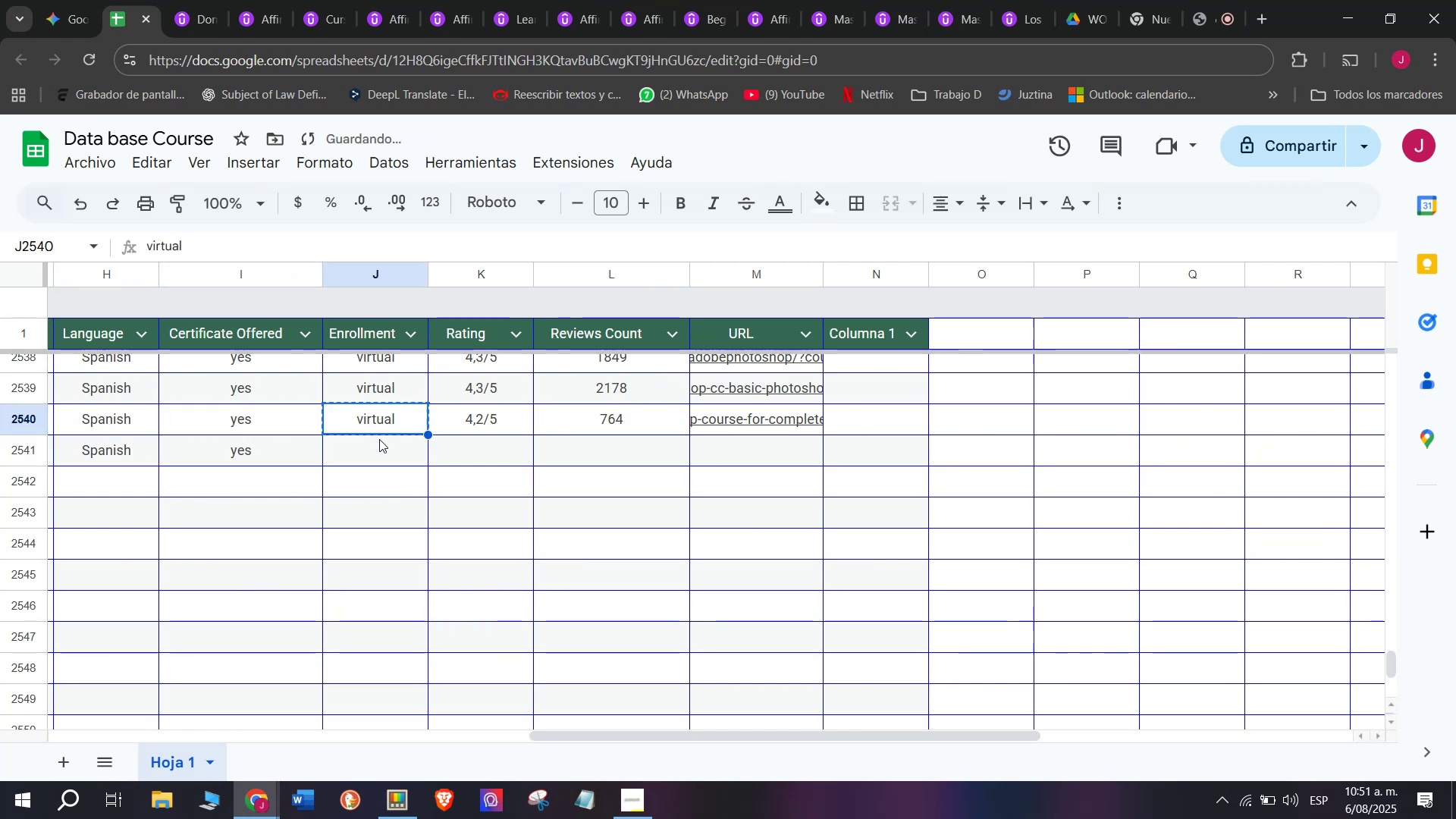 
key(Control+ControlLeft)
 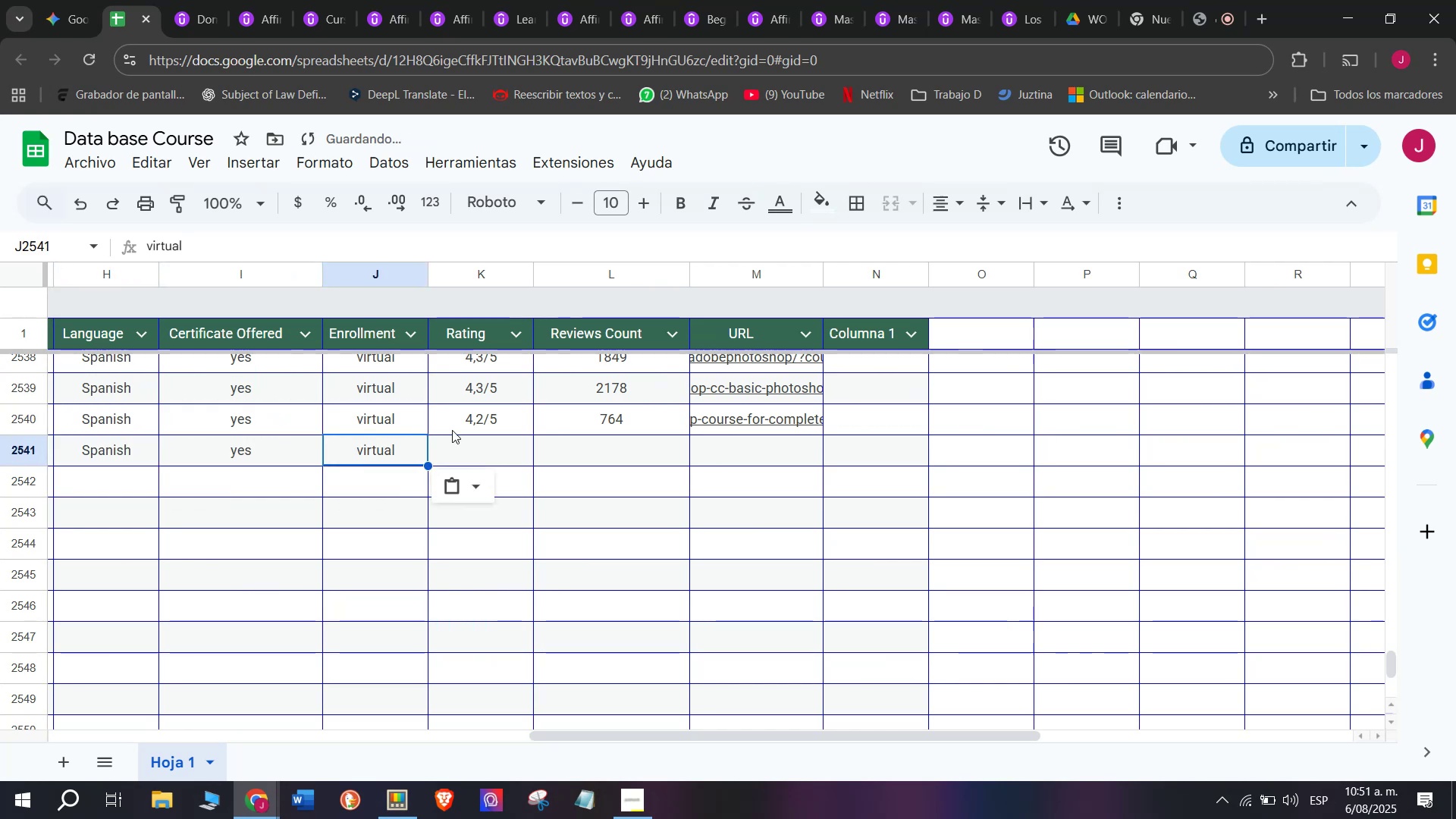 
triple_click([379, 439])
 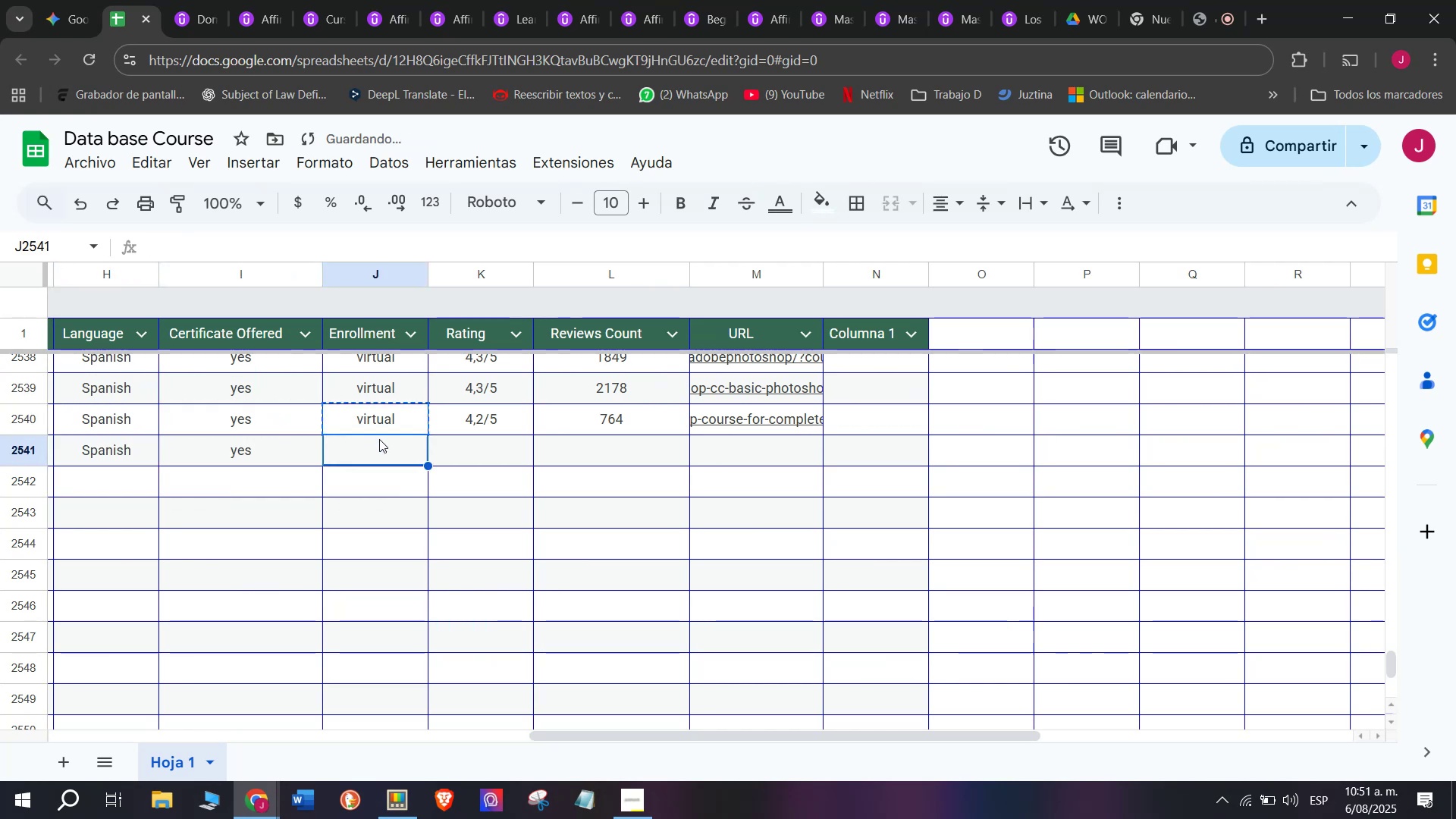 
key(Z)
 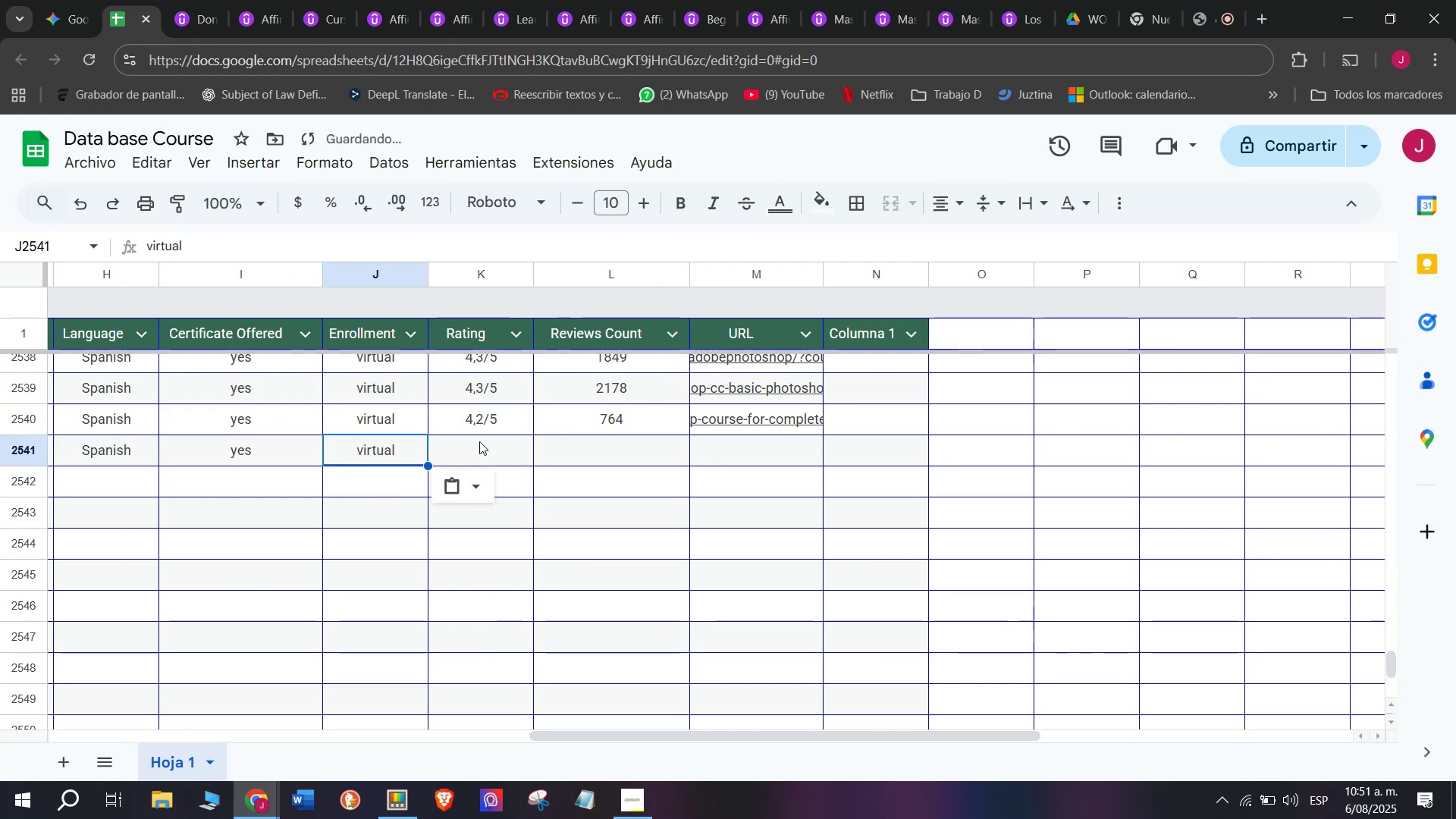 
key(Control+ControlLeft)
 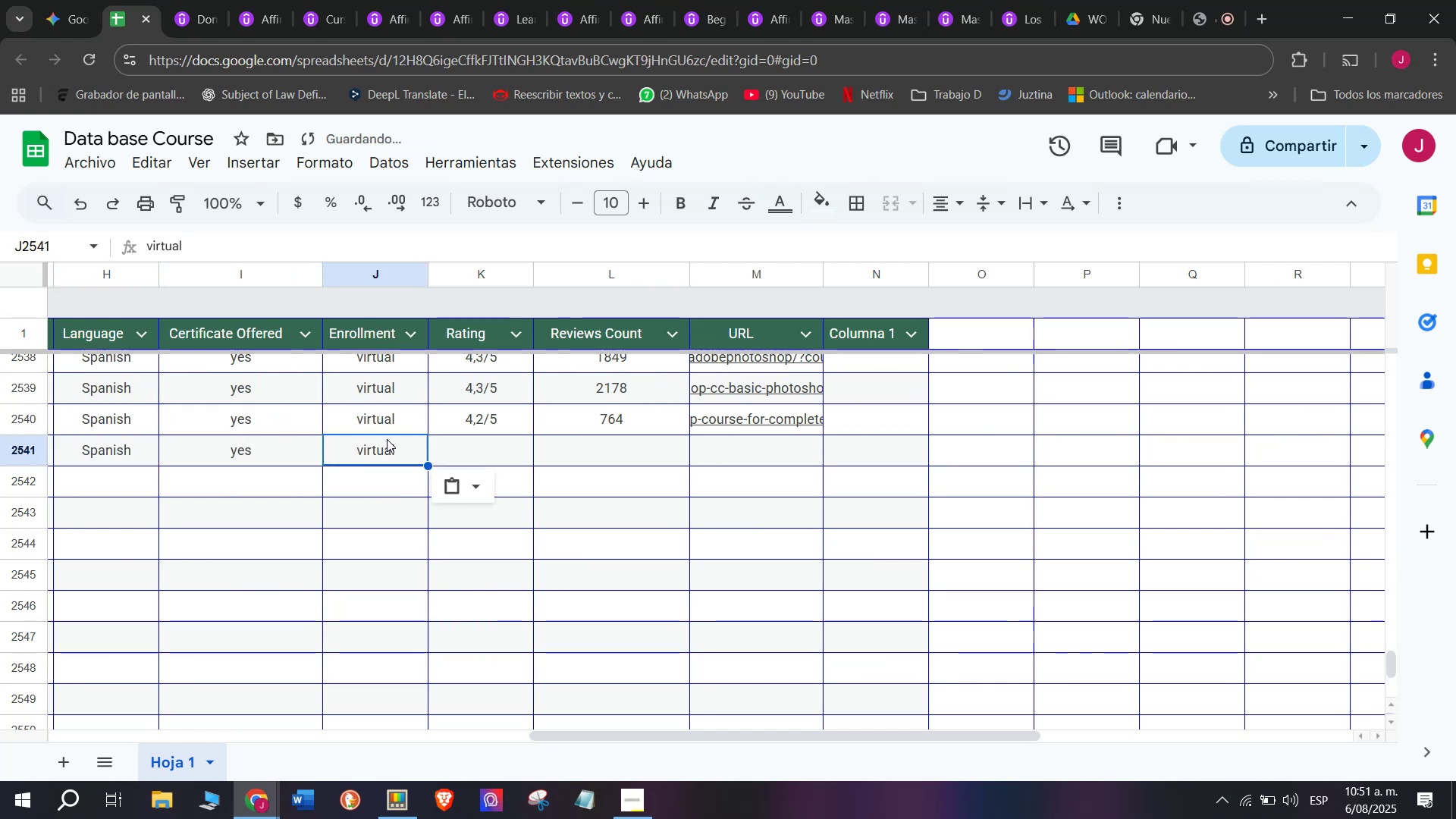 
key(Control+V)
 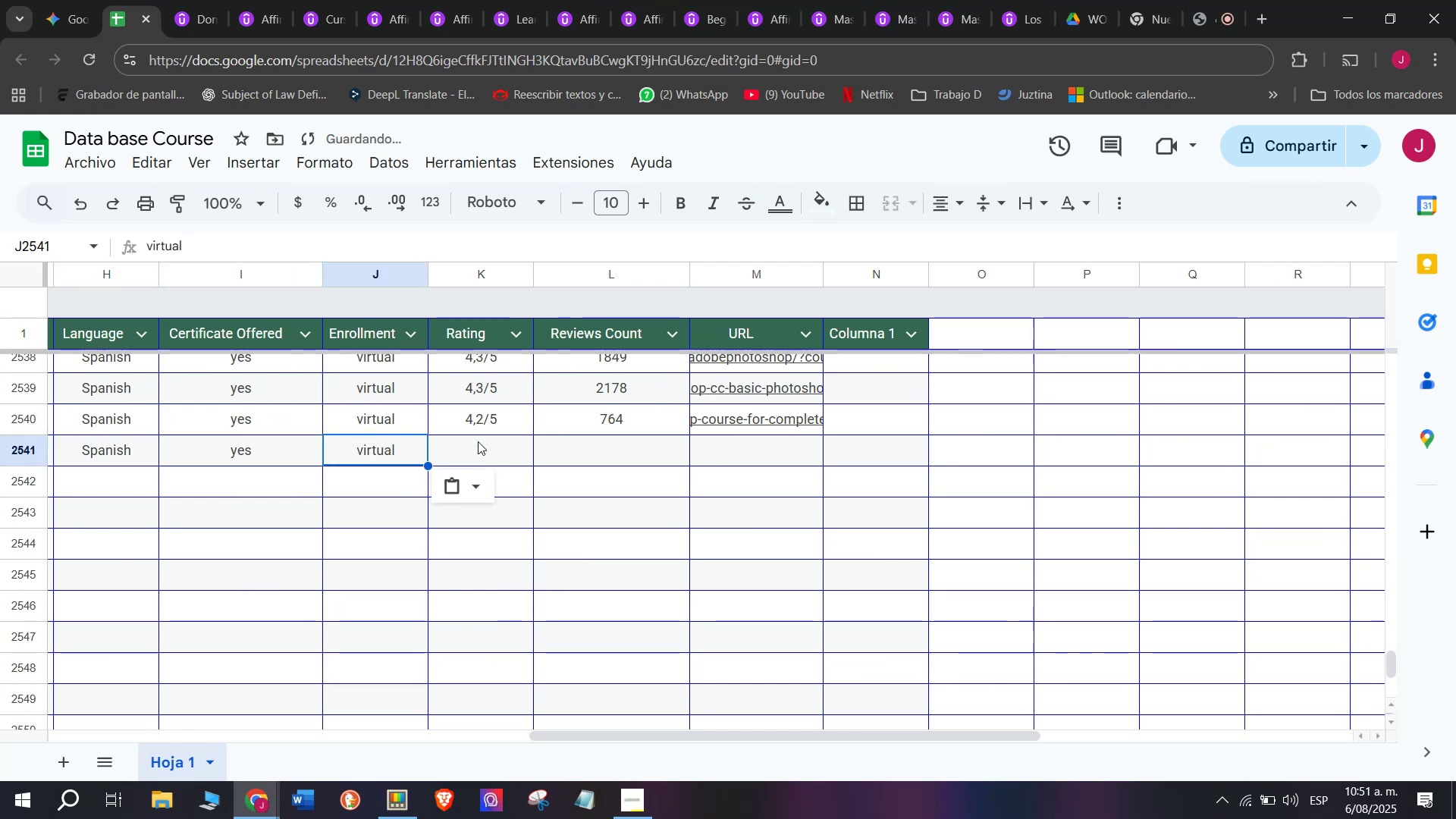 
left_click([479, 441])
 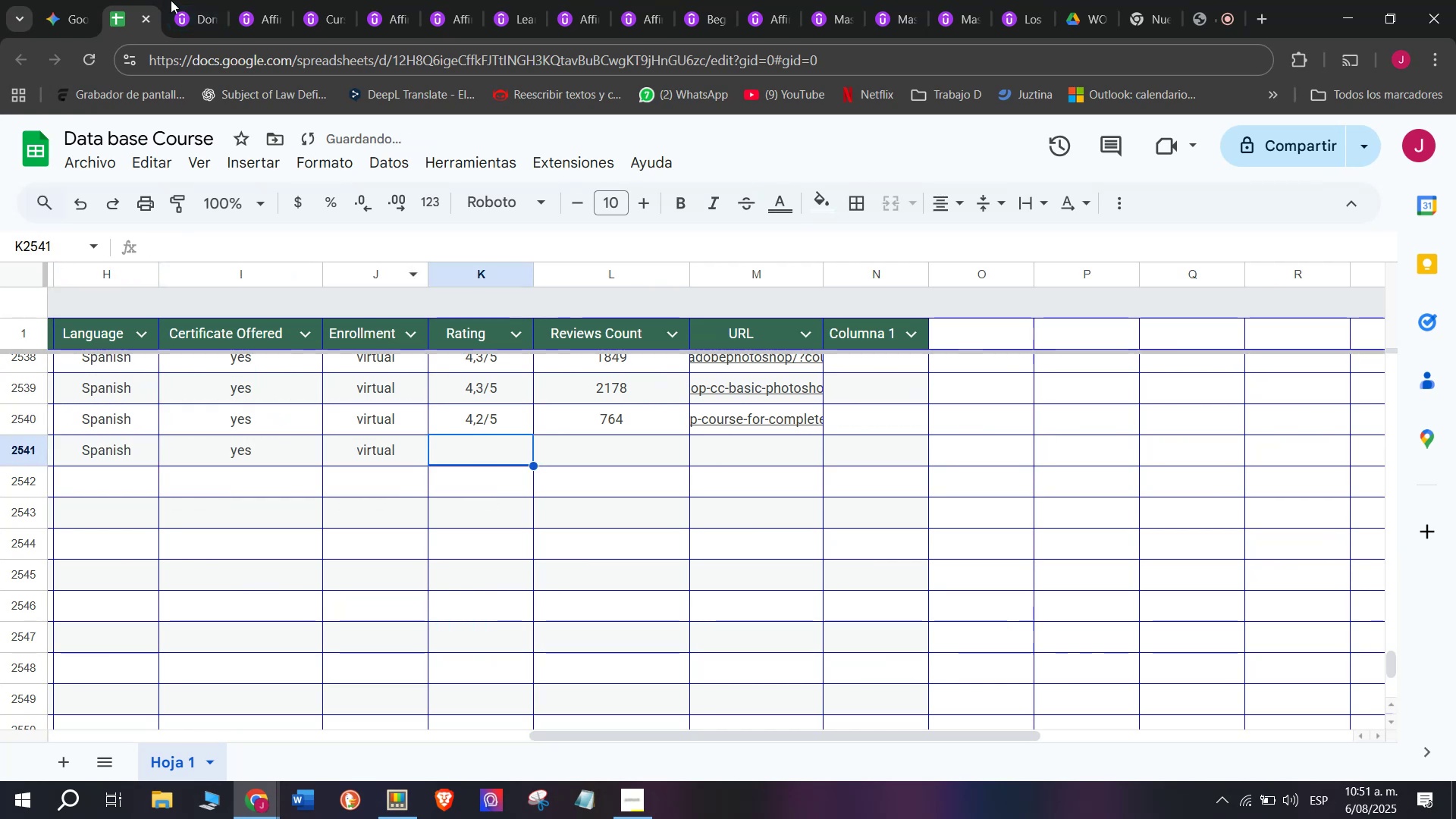 
left_click([193, 0])
 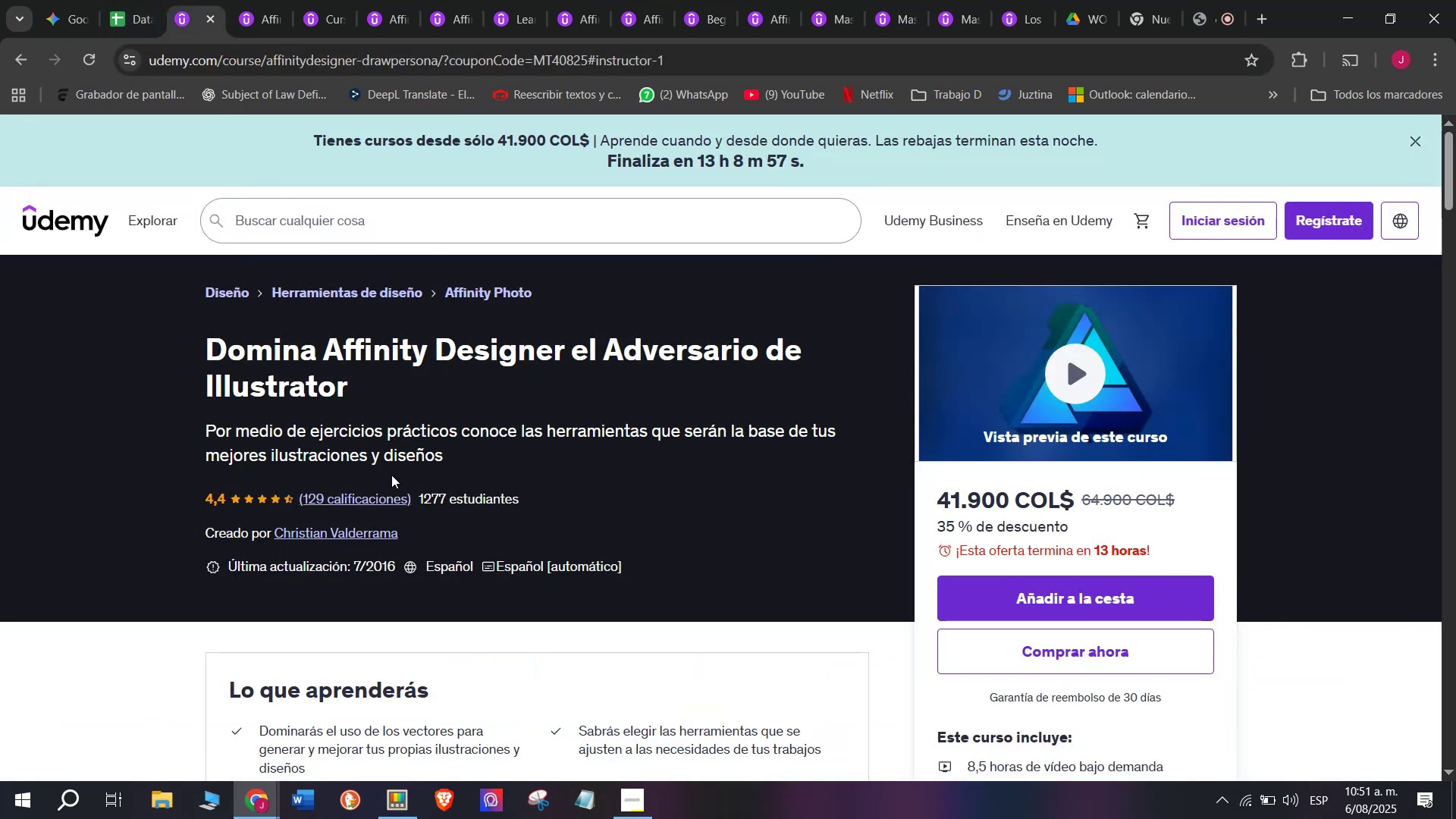 
scroll: coordinate [391, 475], scroll_direction: up, amount: 1.0
 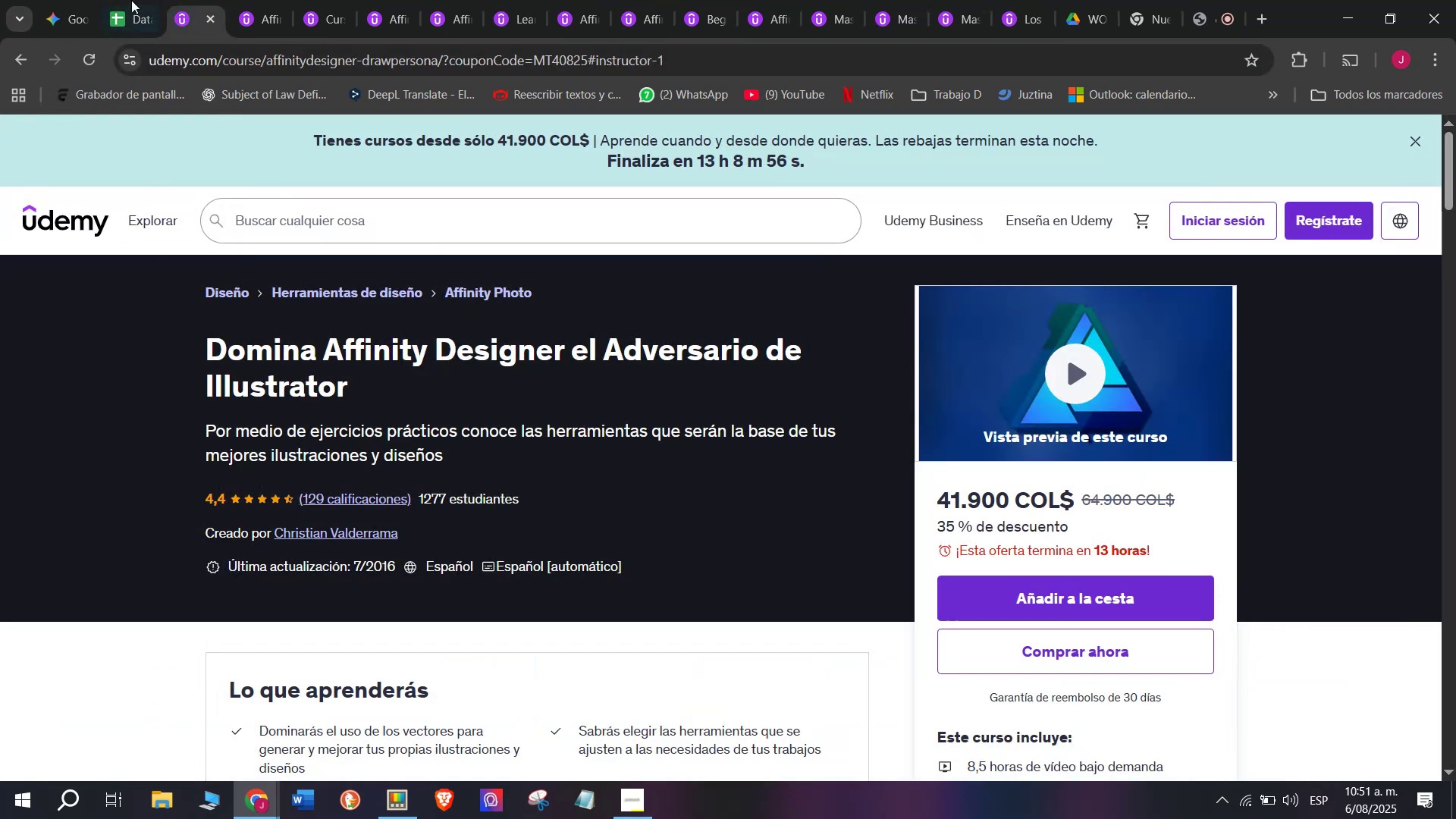 
left_click([124, 0])
 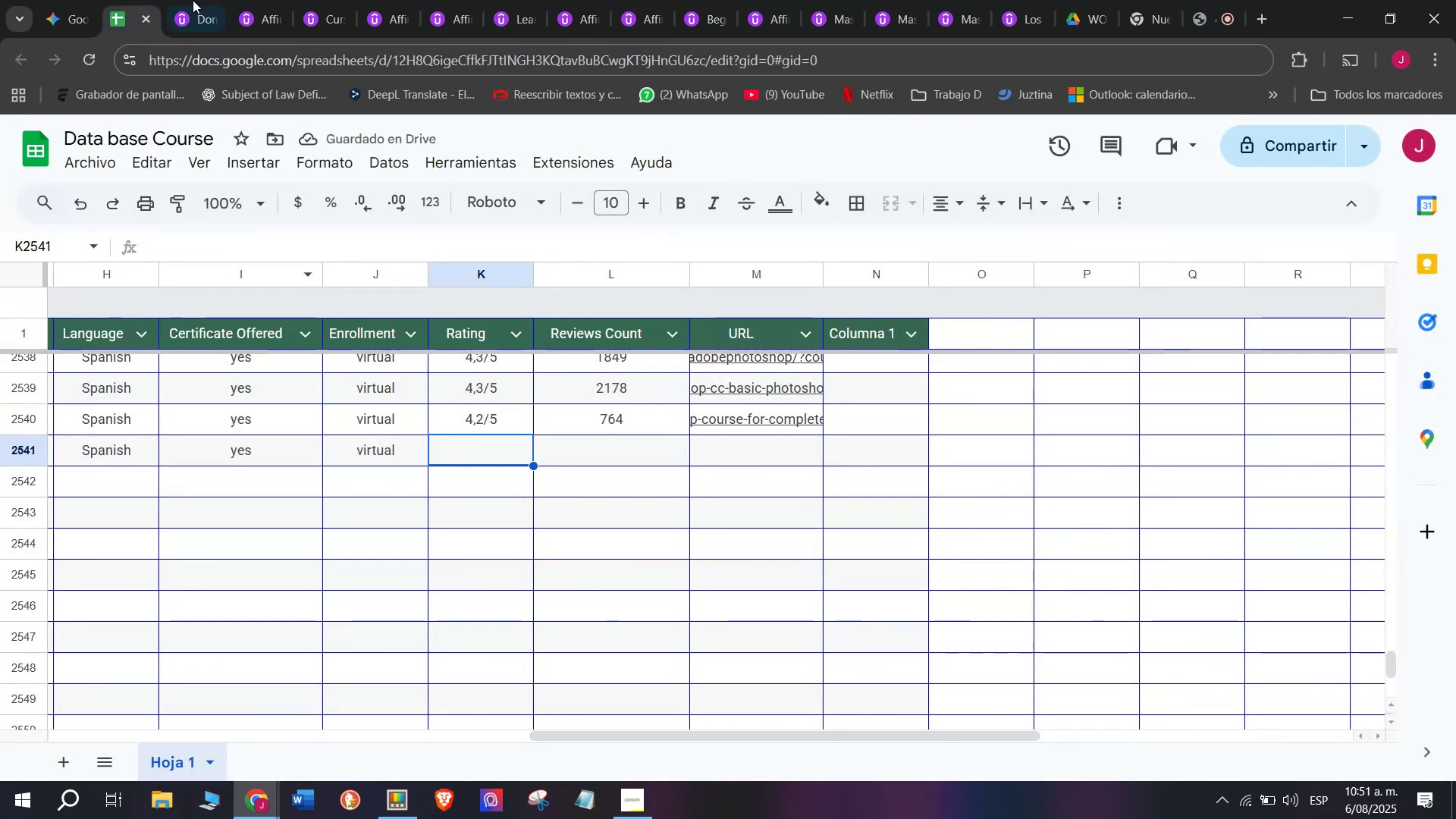 
left_click([200, 0])
 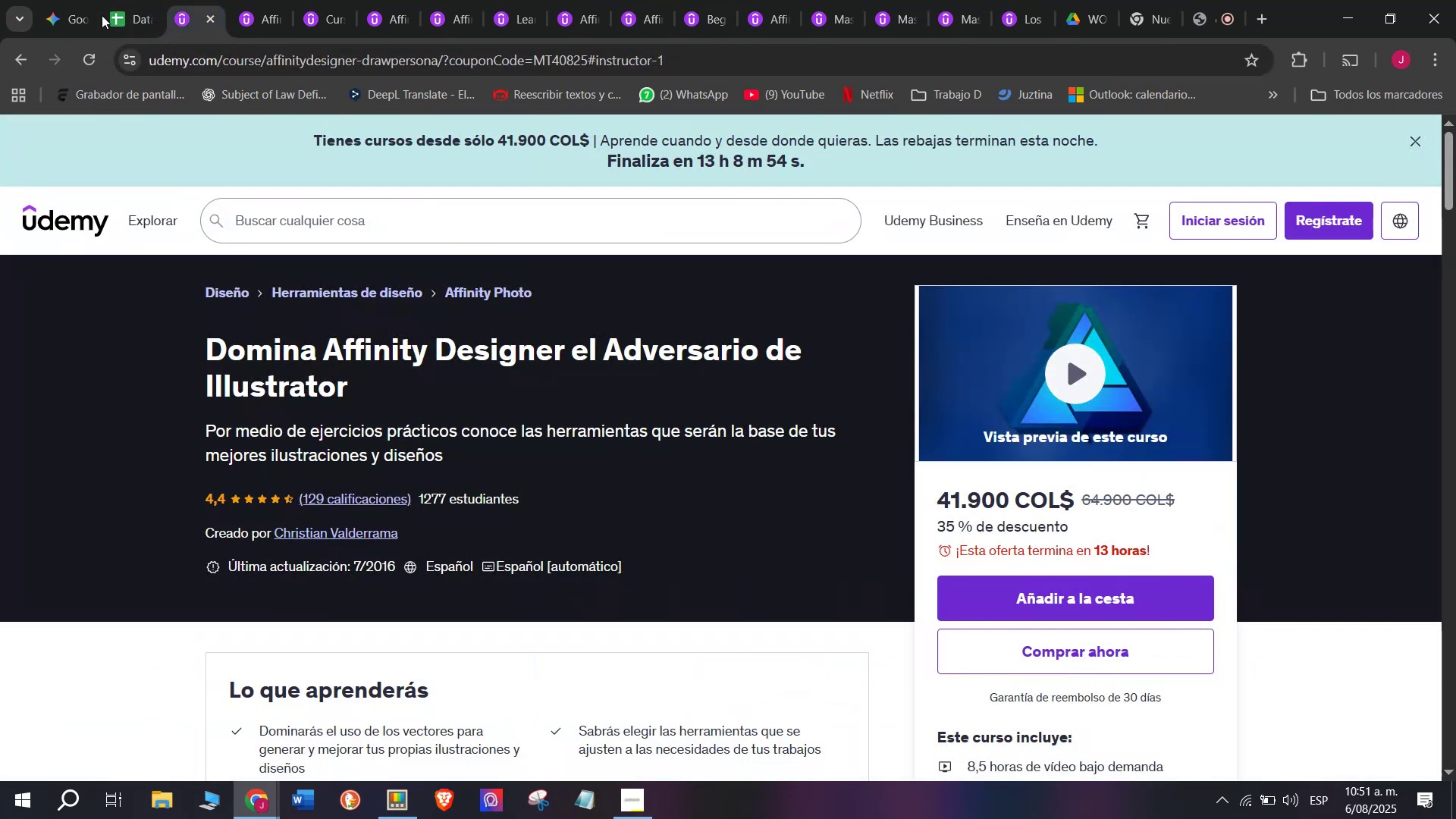 
left_click([128, 0])
 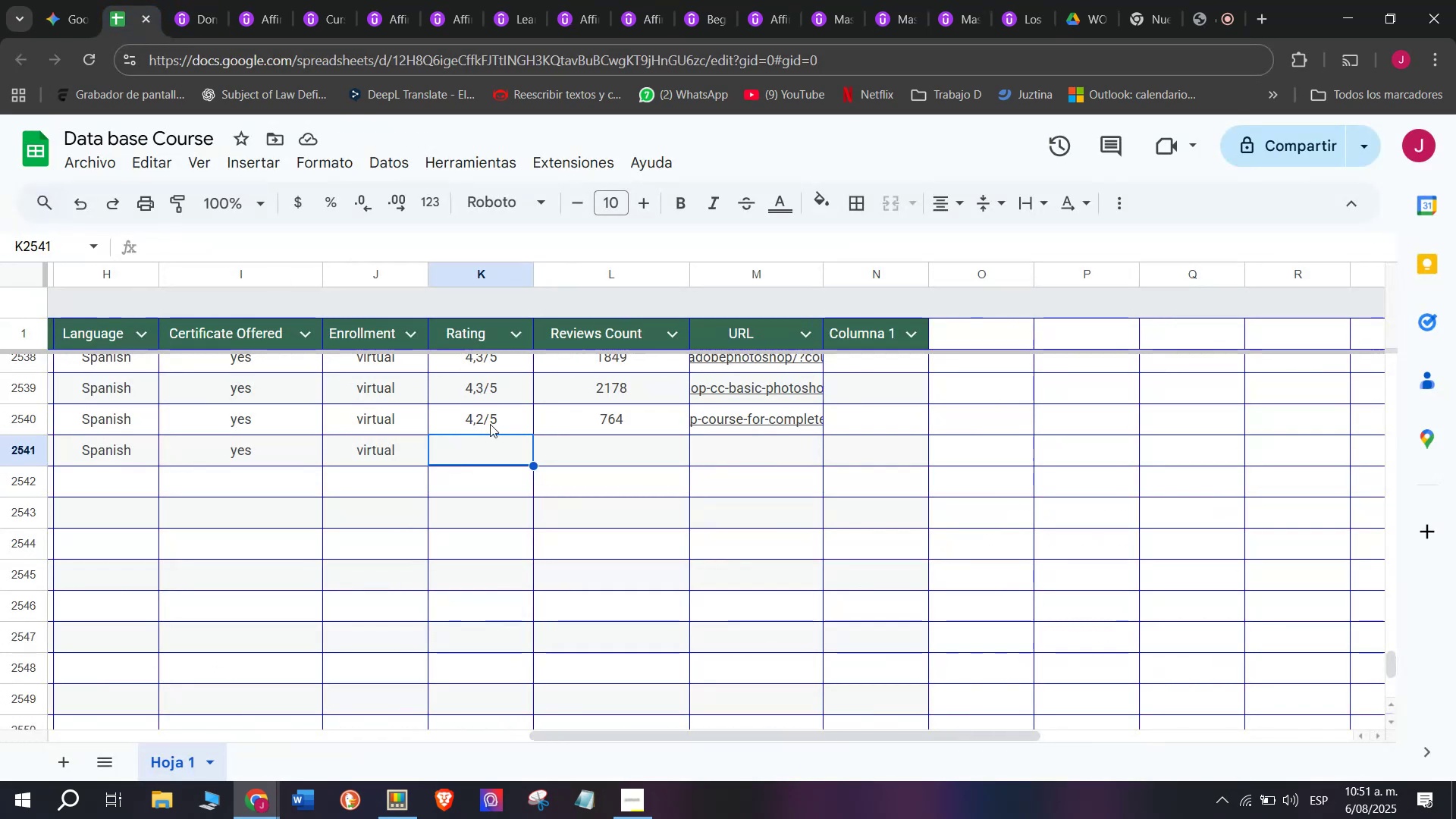 
left_click([492, 434])
 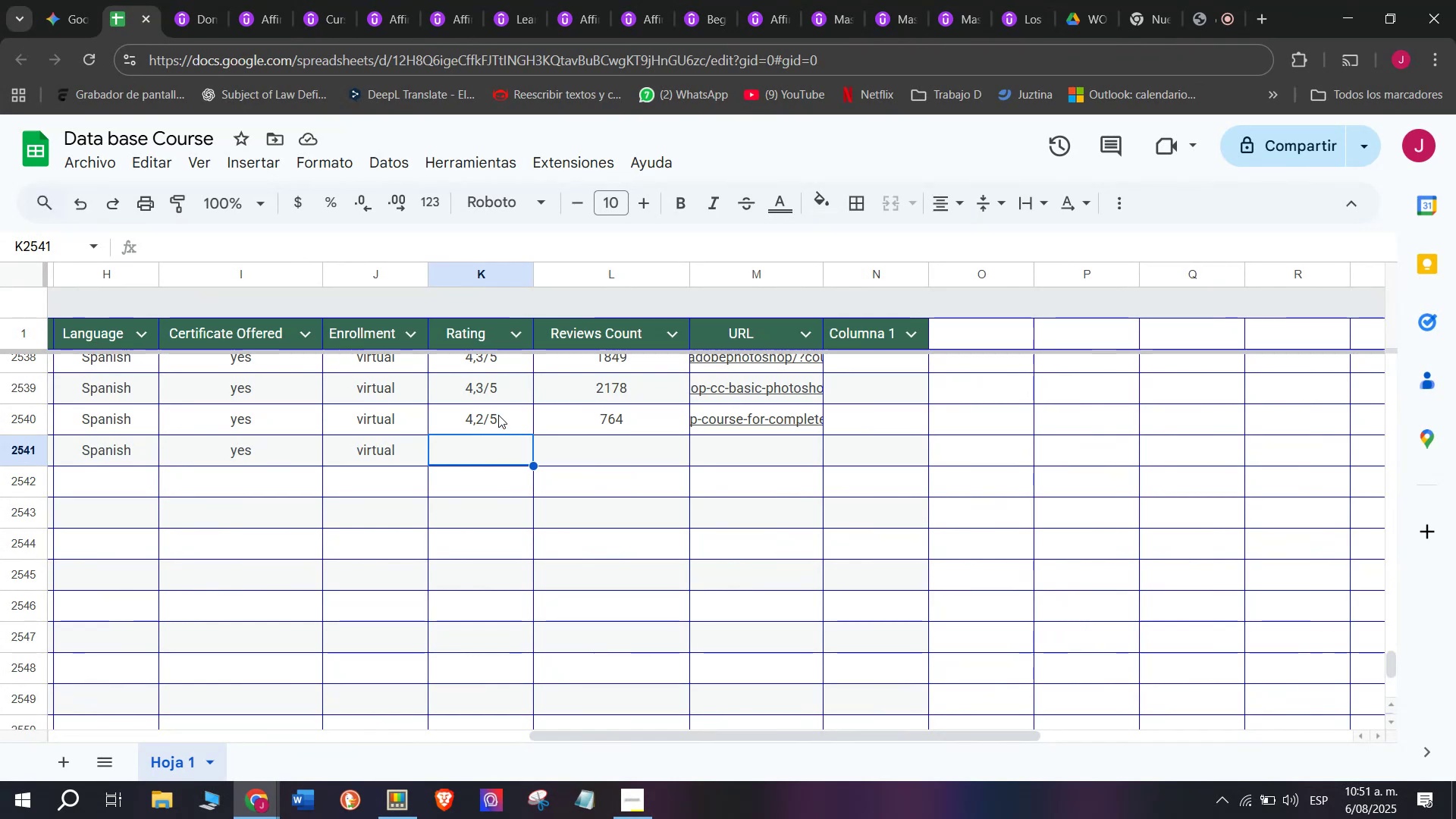 
left_click([498, 414])
 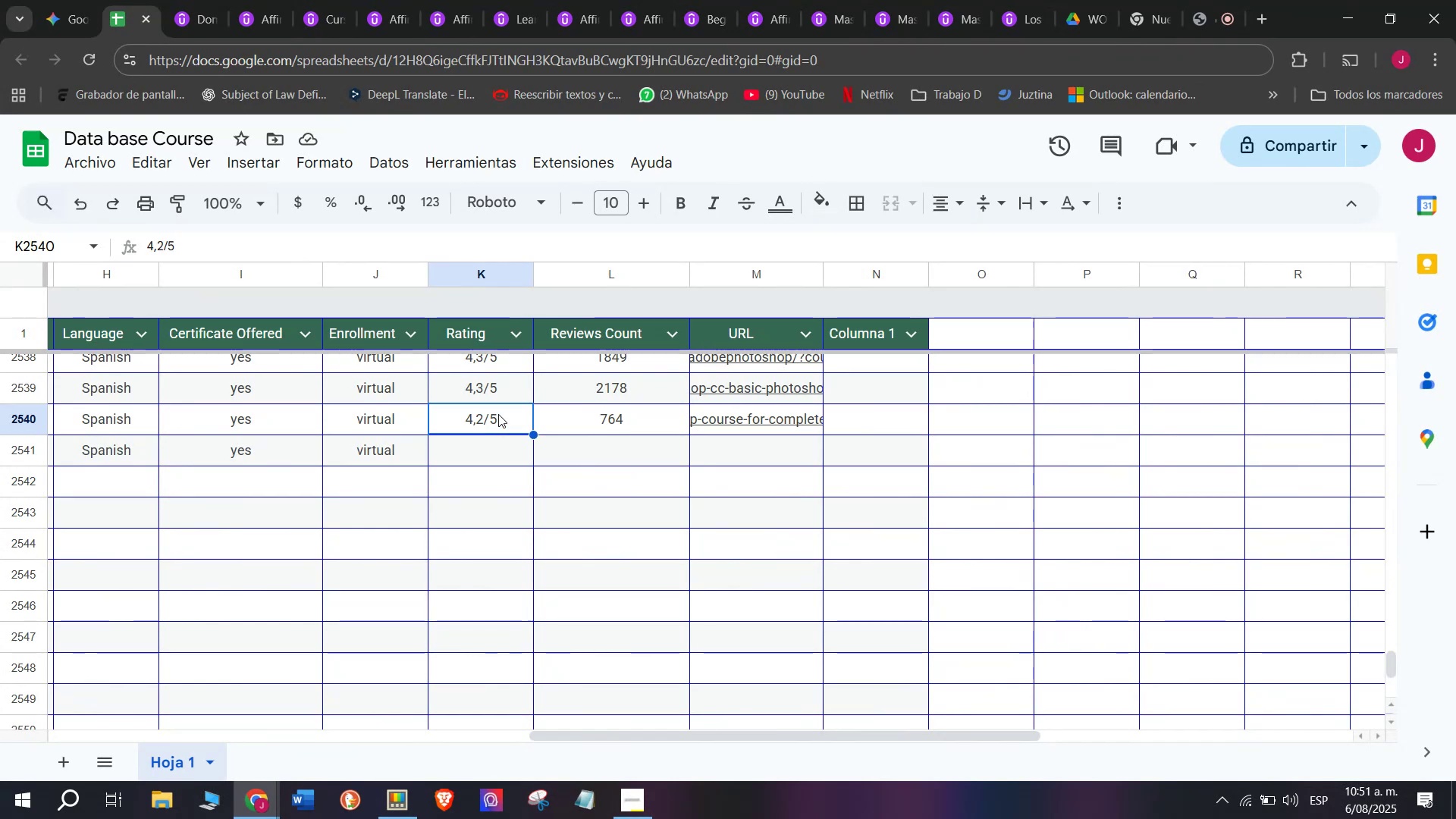 
key(Break)
 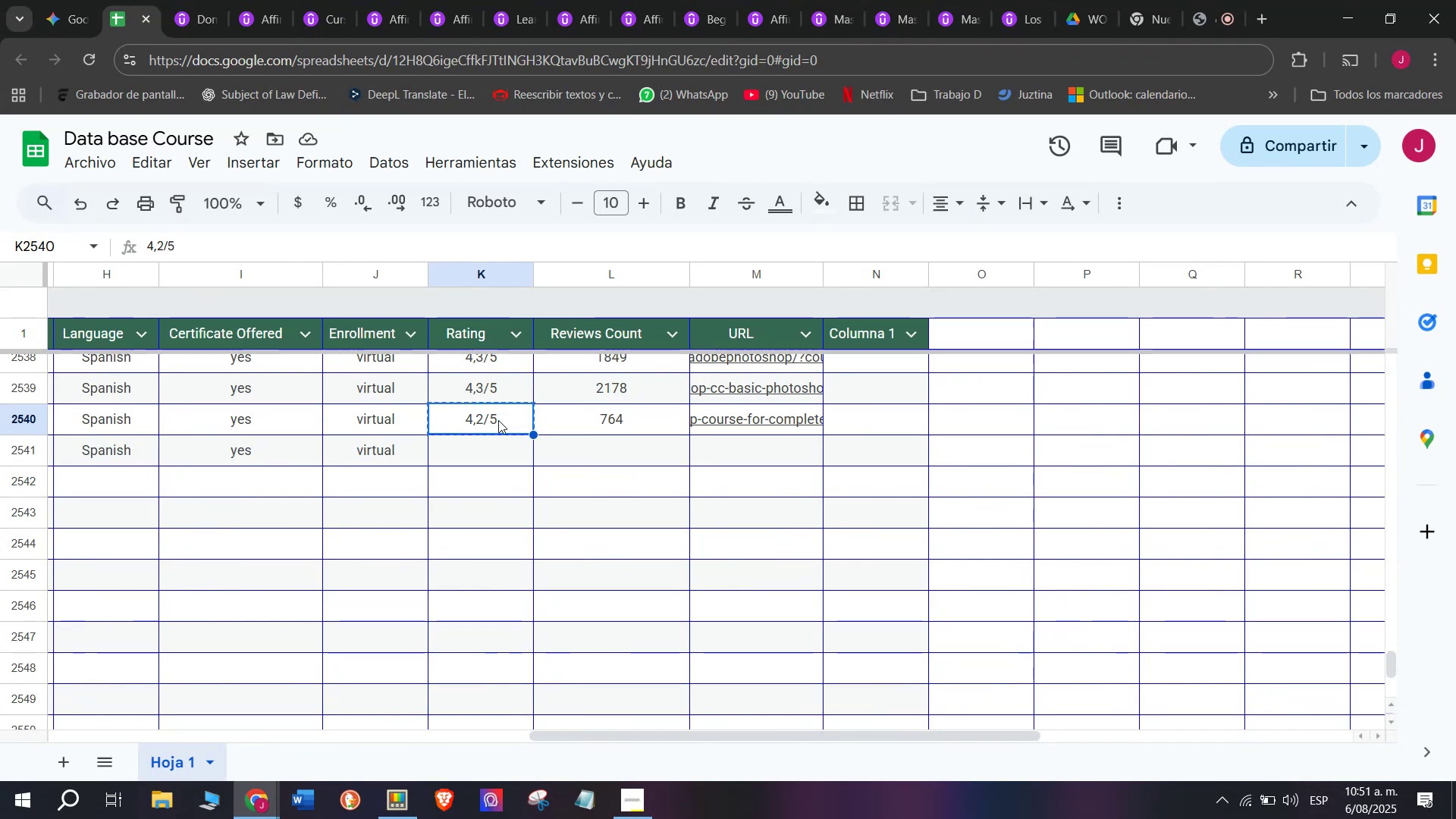 
key(Control+ControlLeft)
 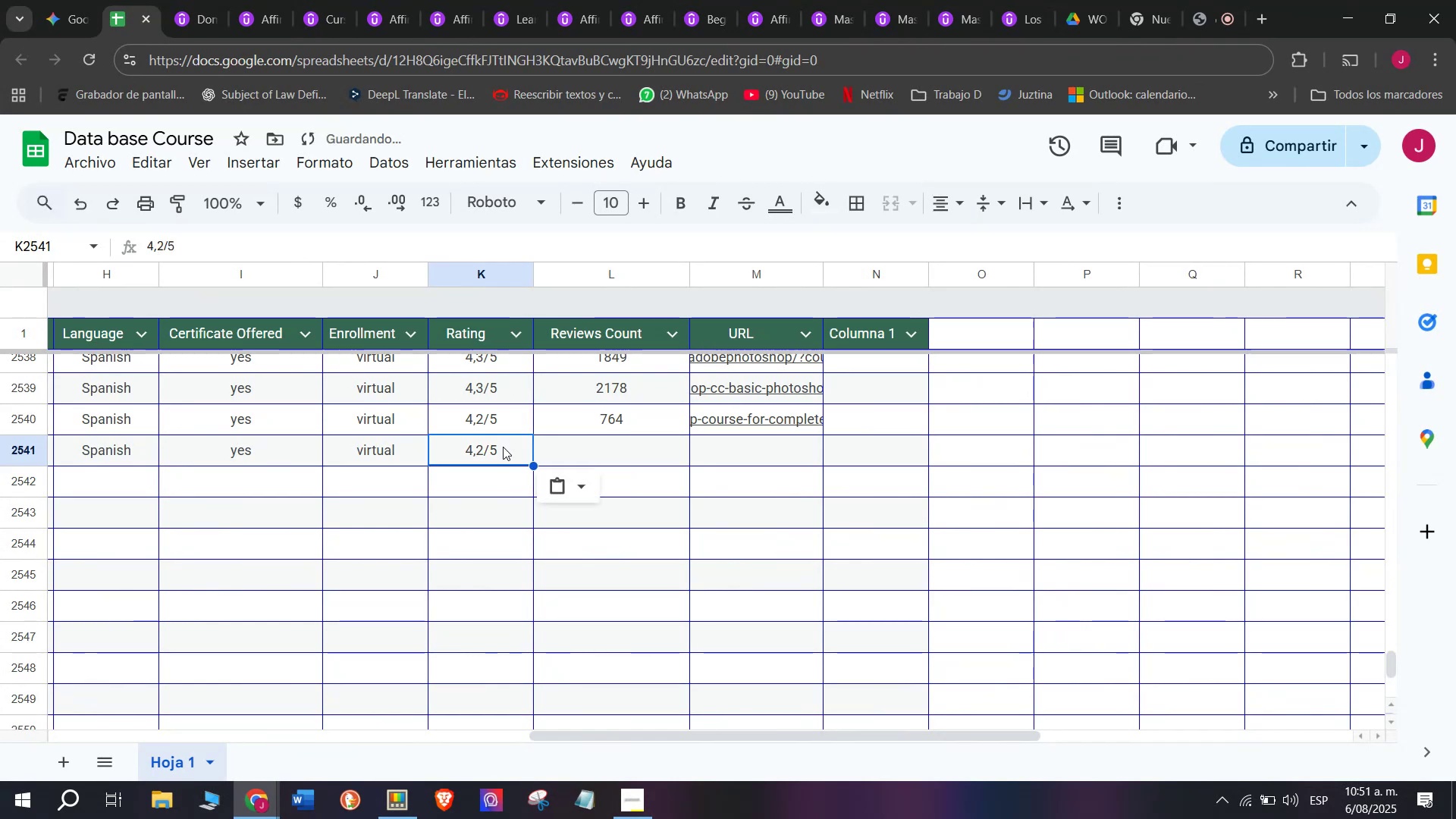 
key(Control+C)
 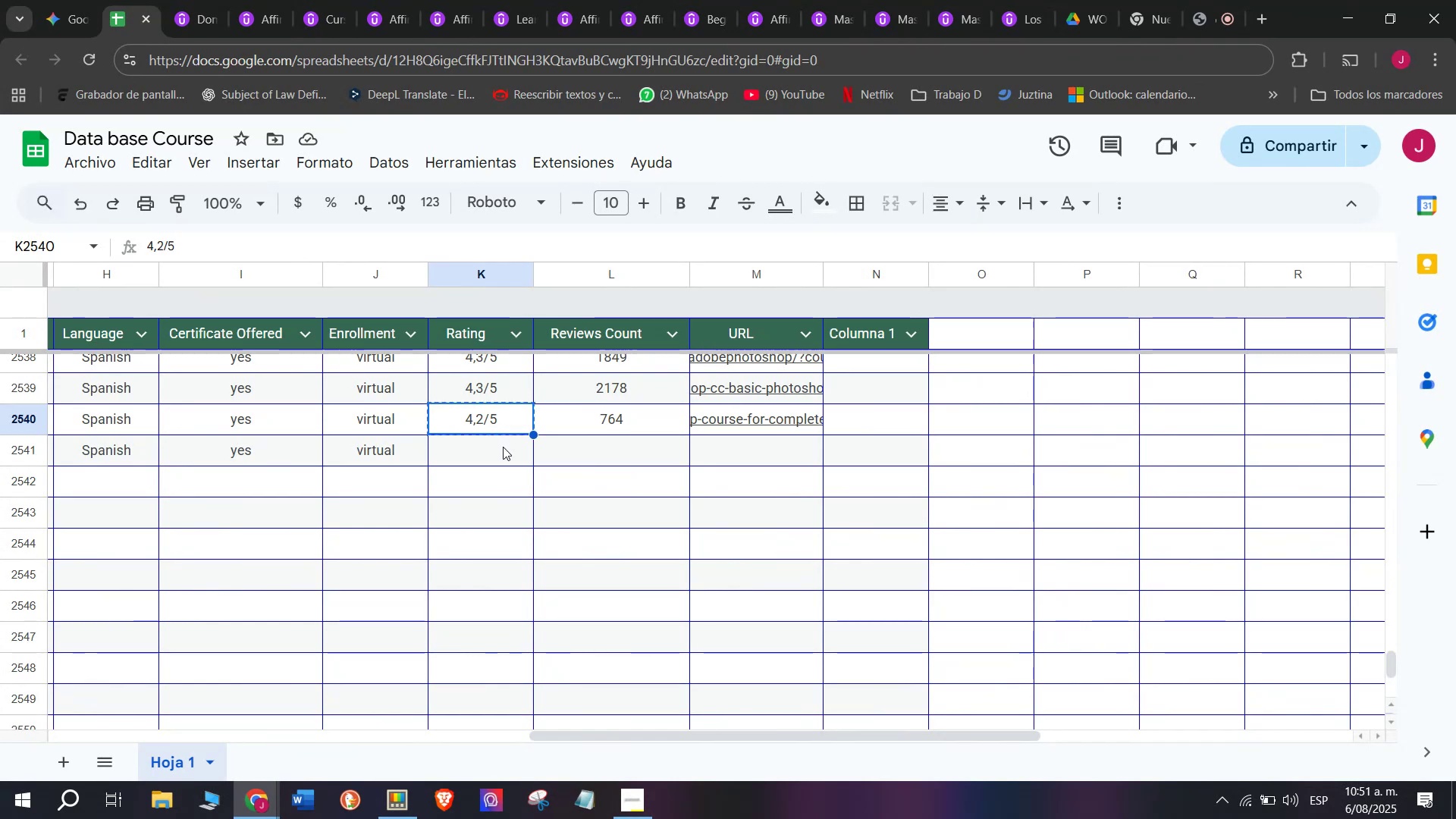 
double_click([503, 447])
 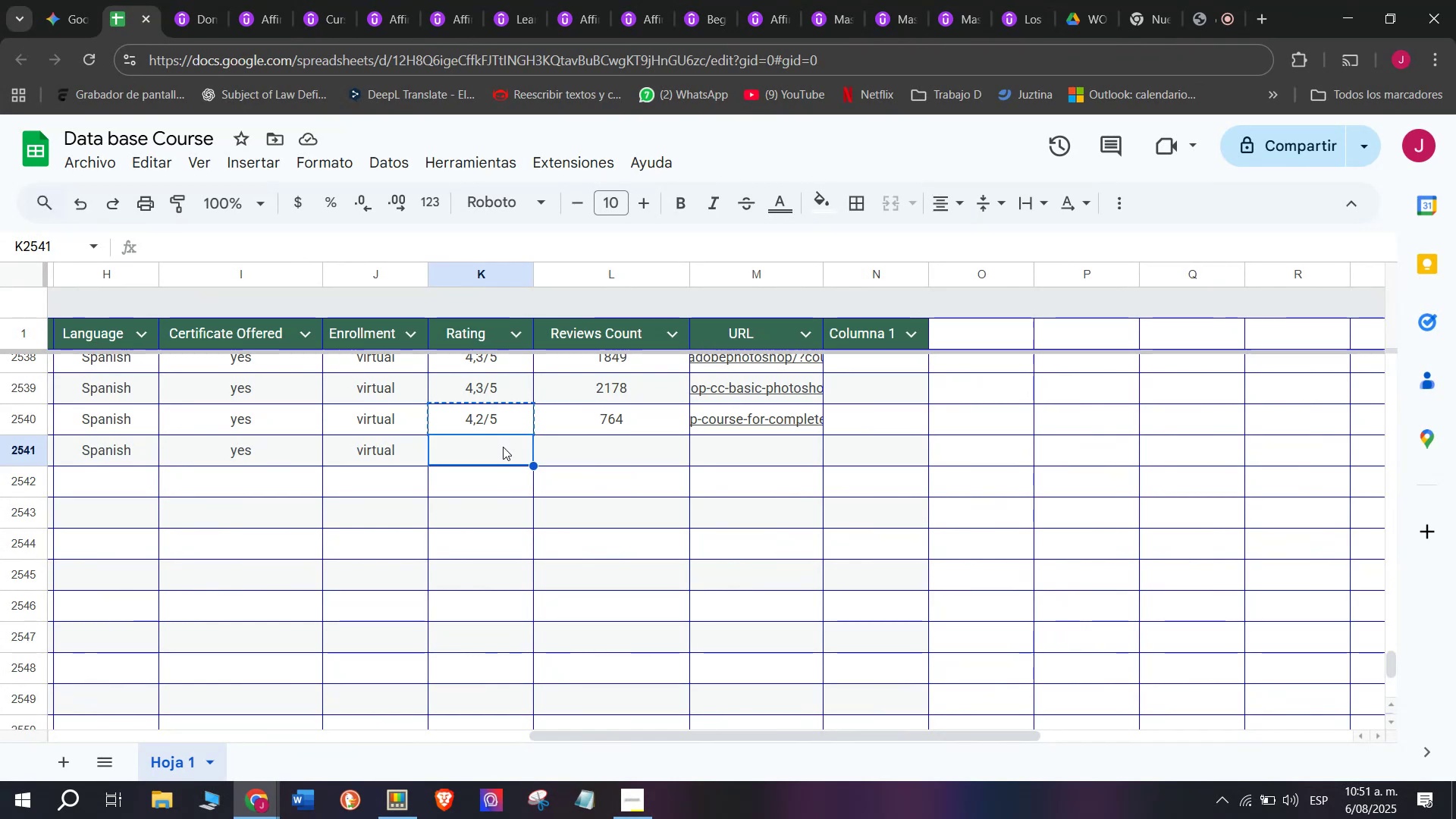 
key(Z)
 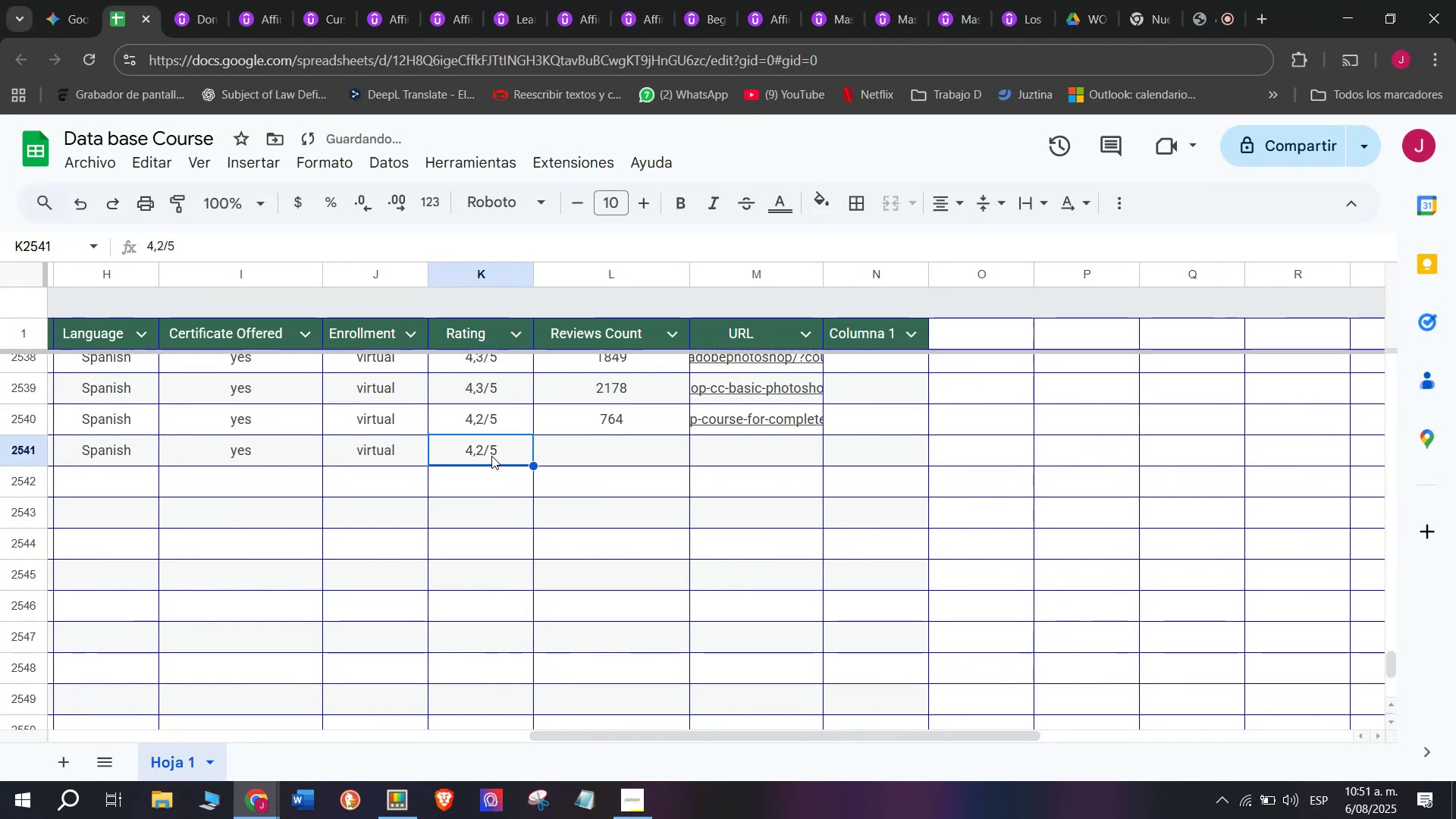 
key(Control+ControlLeft)
 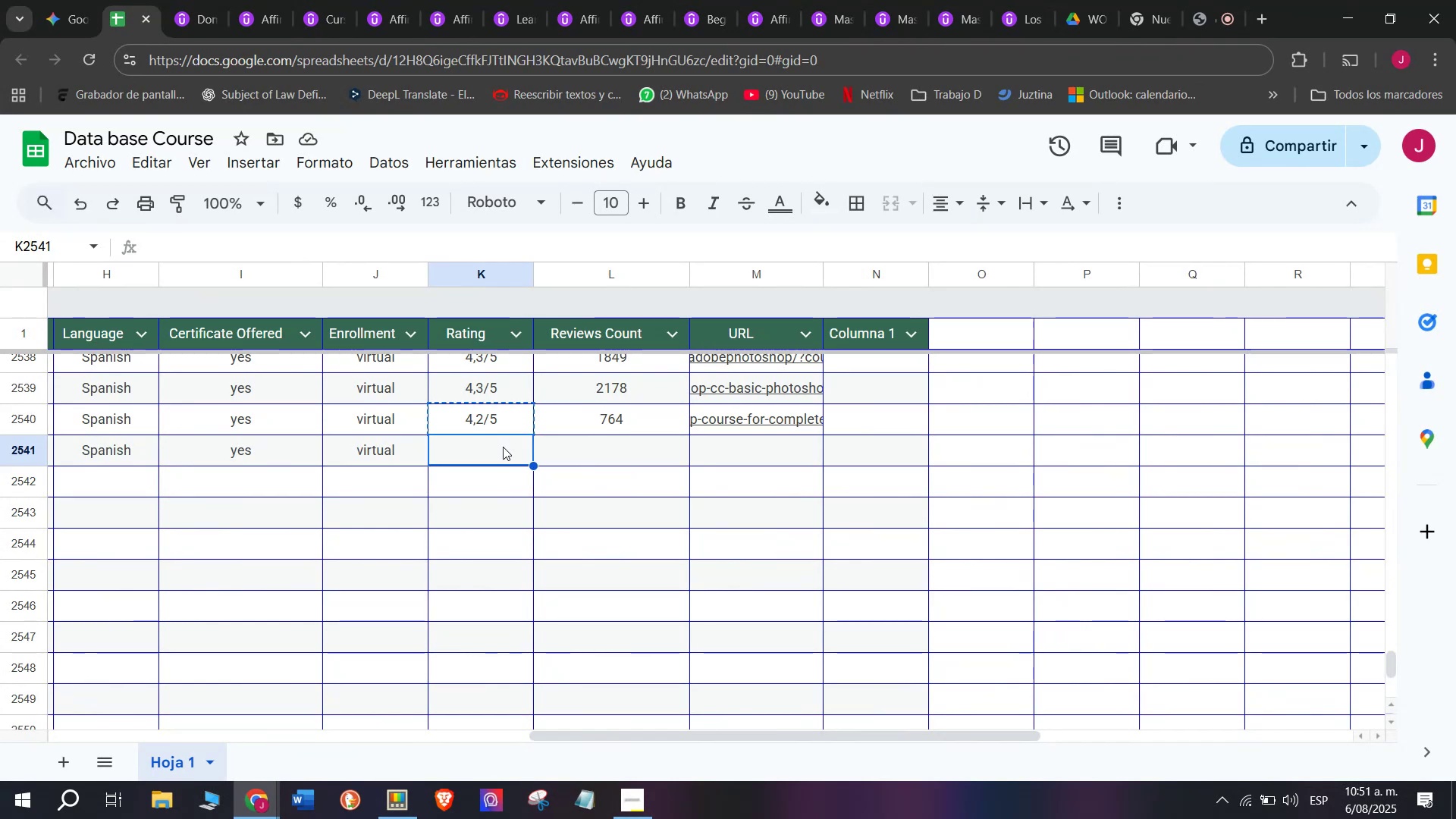 
key(Control+V)
 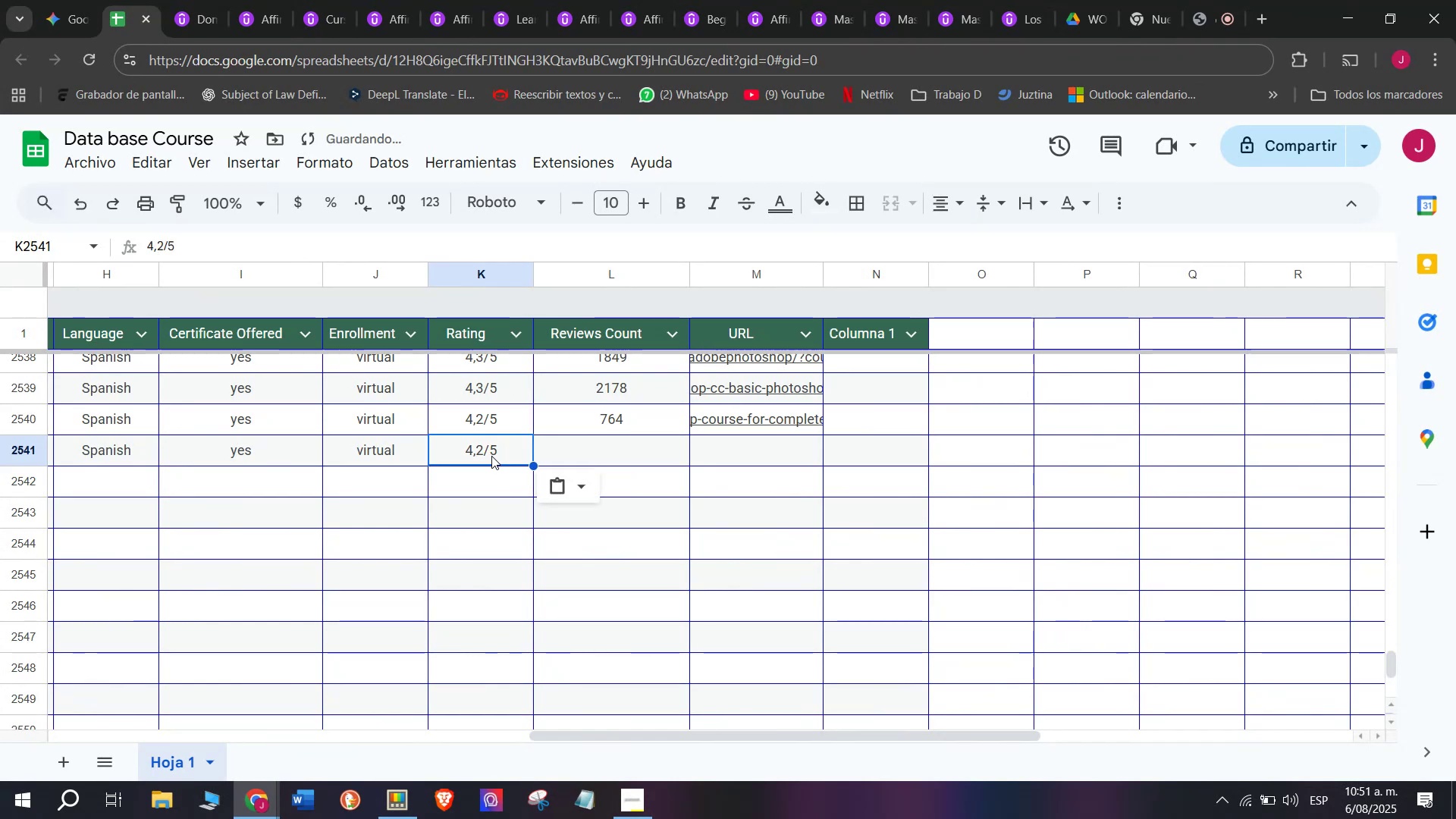 
triple_click([491, 456])
 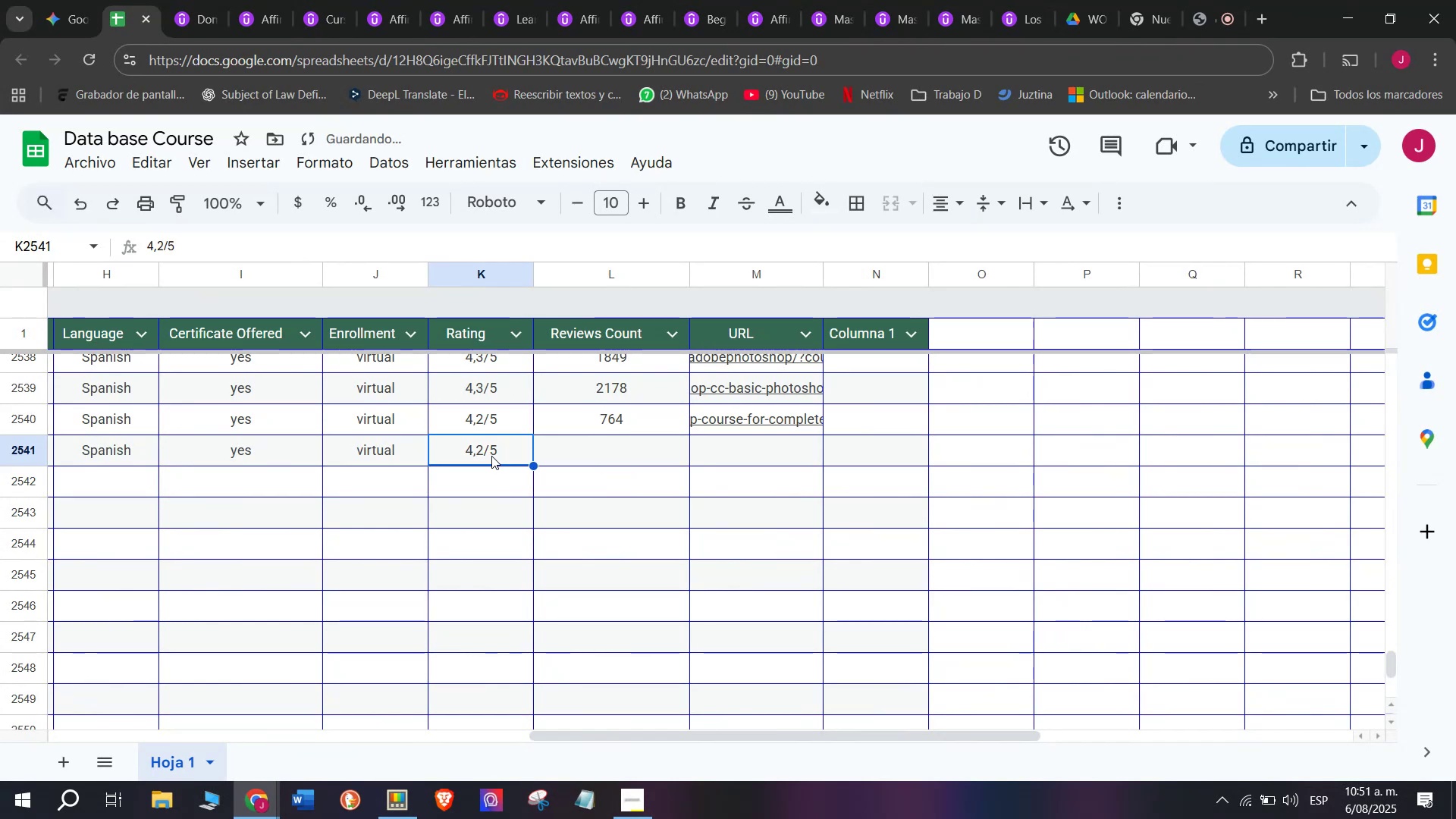 
triple_click([491, 456])
 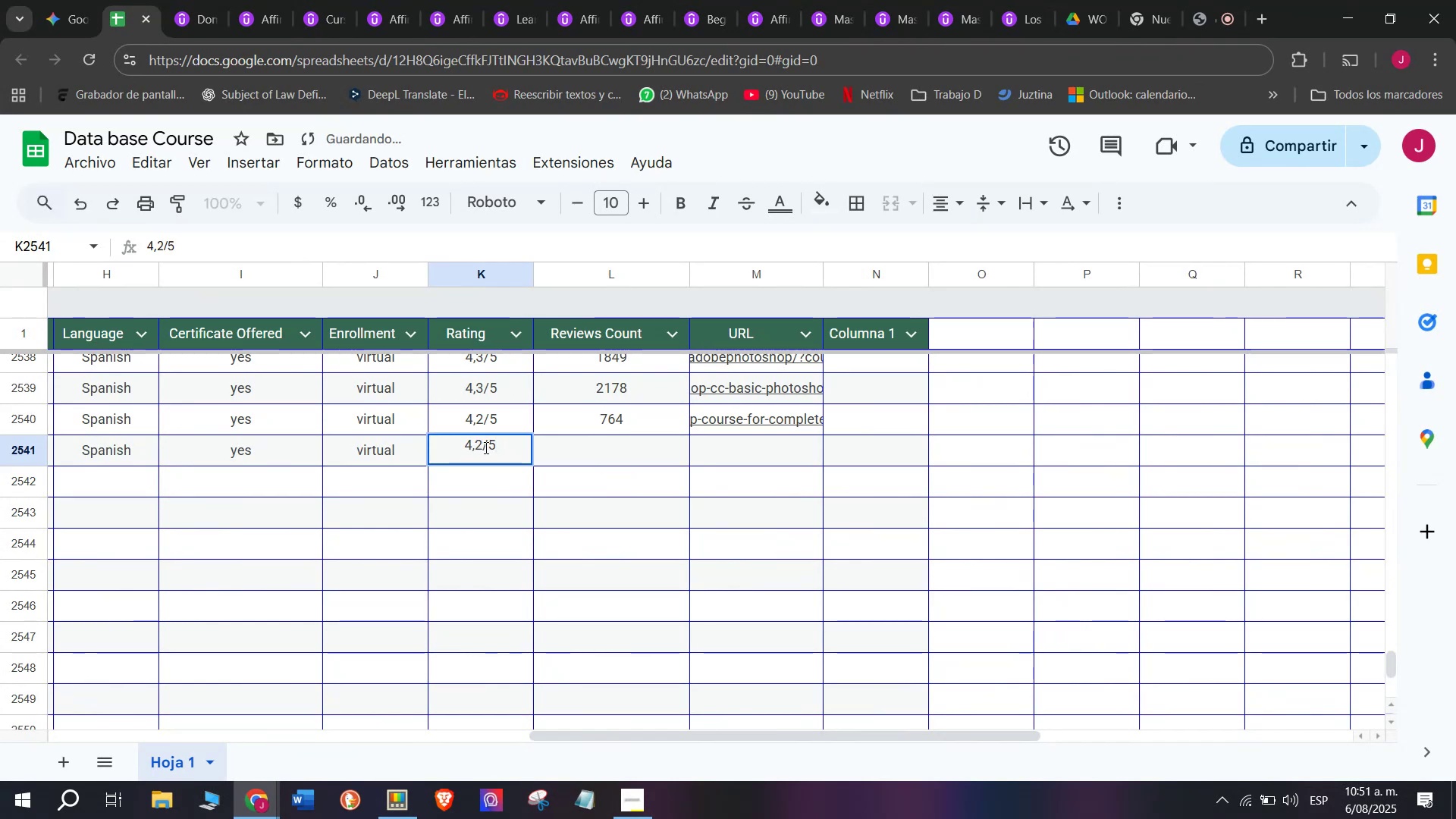 
left_click([485, 447])
 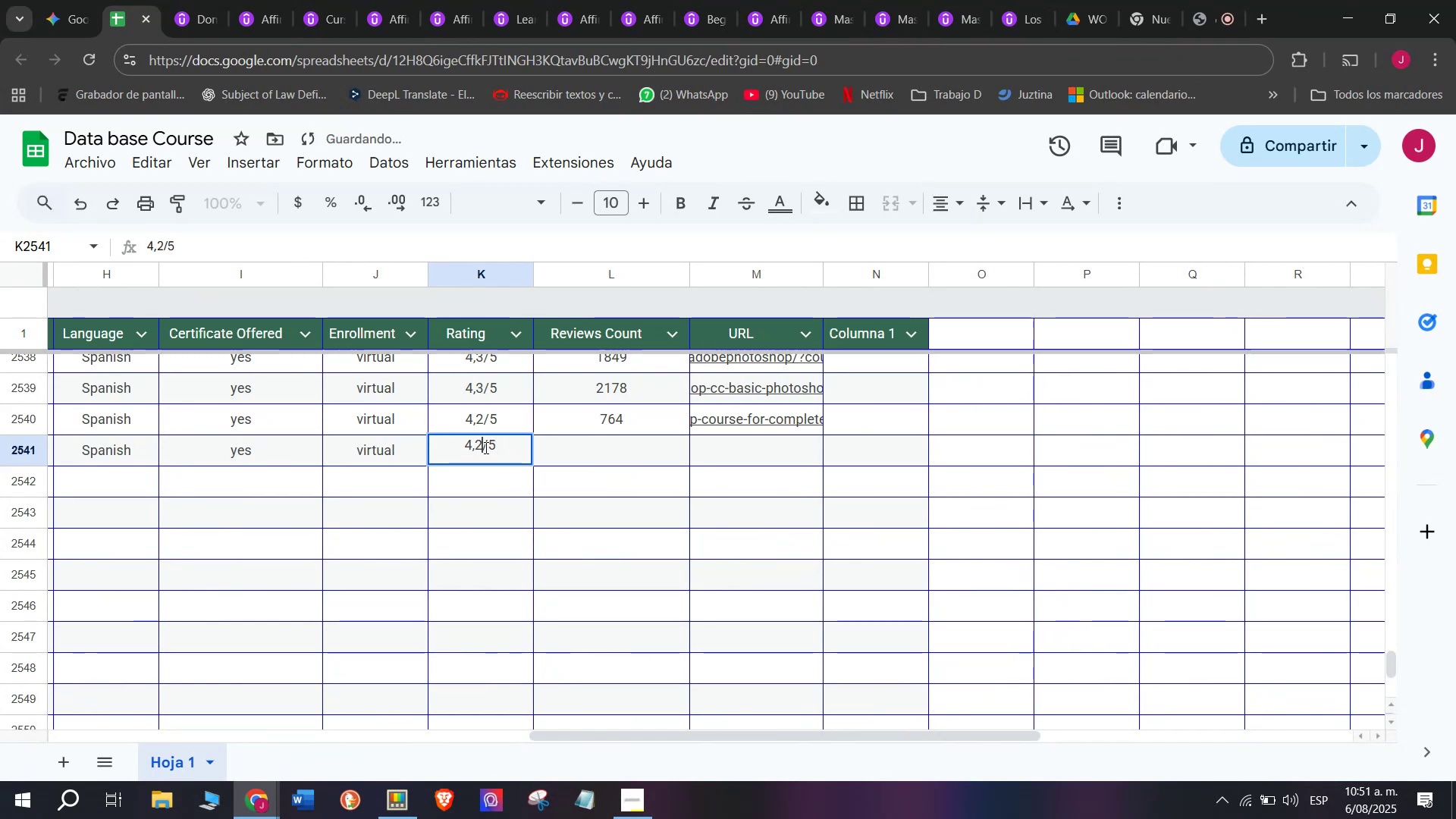 
key(Backspace)
type(q4)
 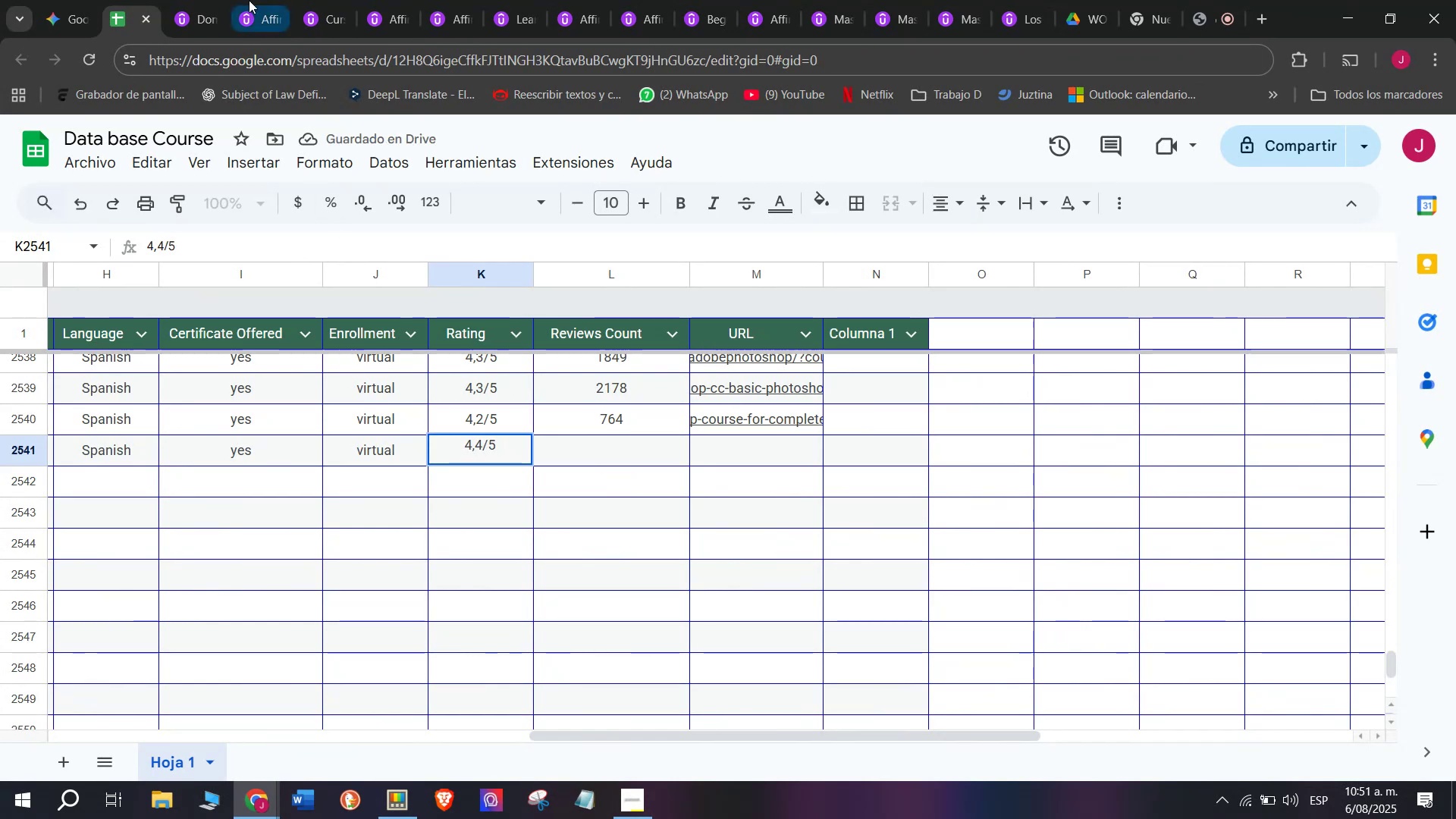 
left_click([181, 0])
 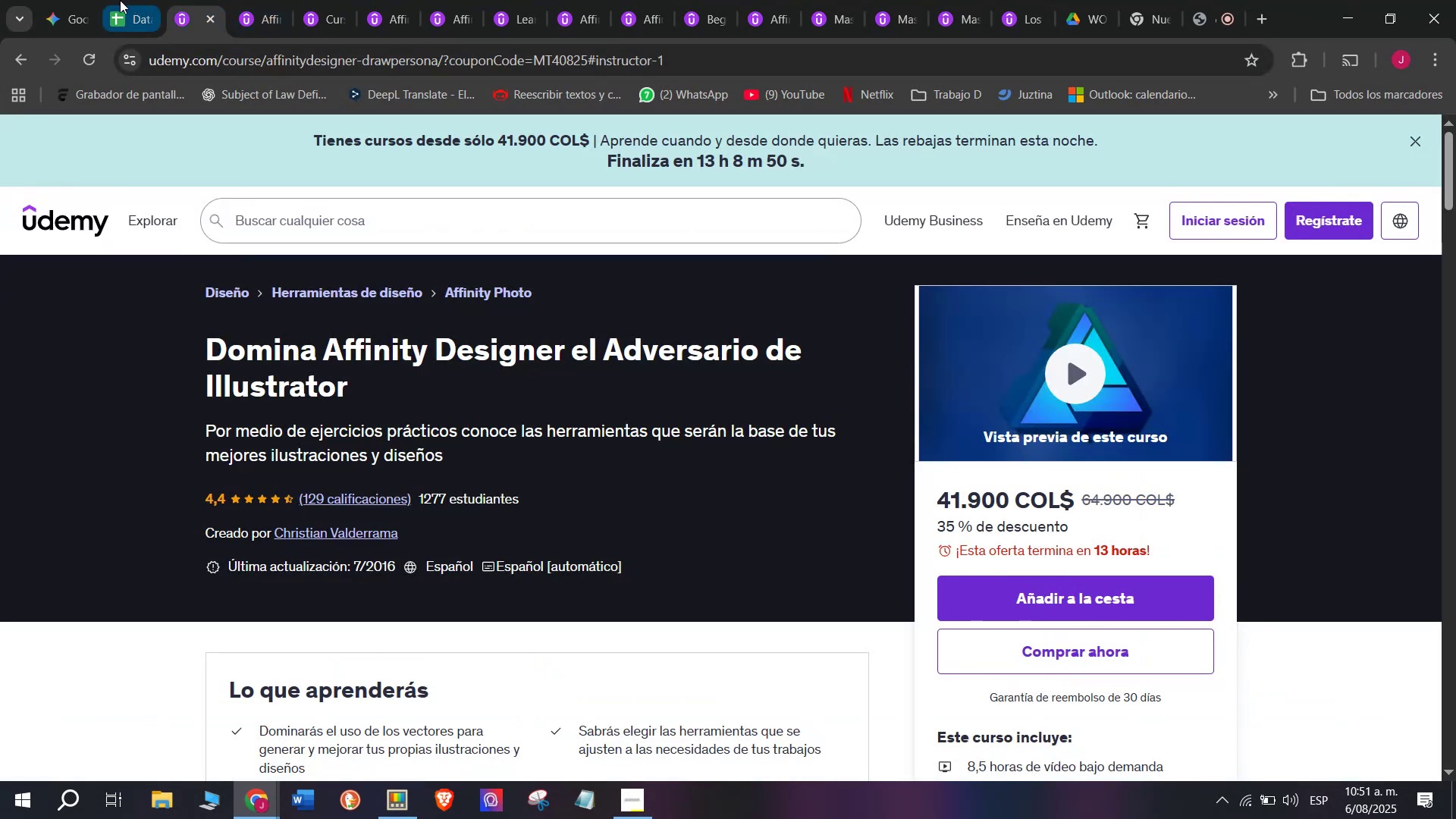 
left_click([116, 0])
 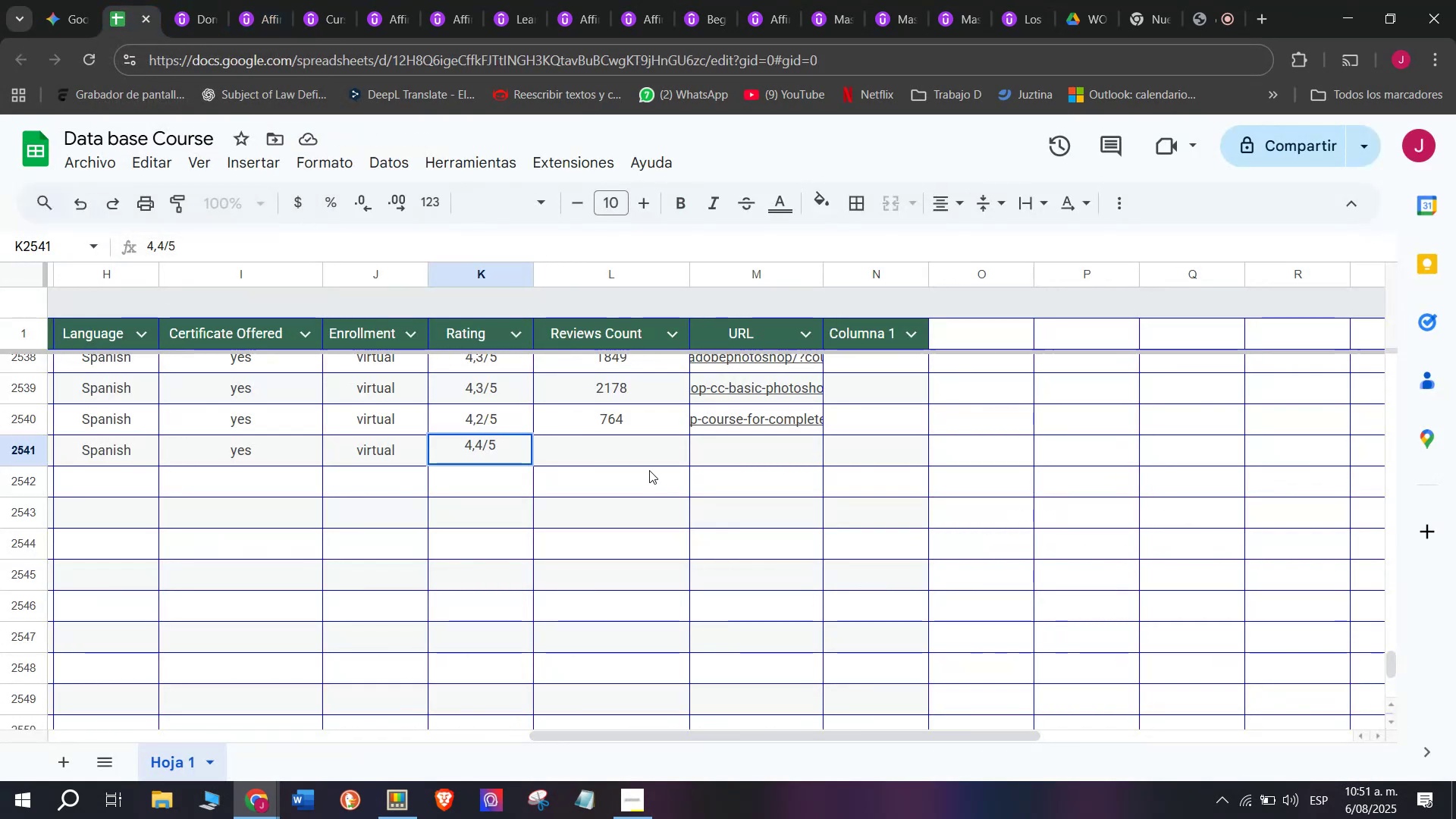 
left_click([624, 465])
 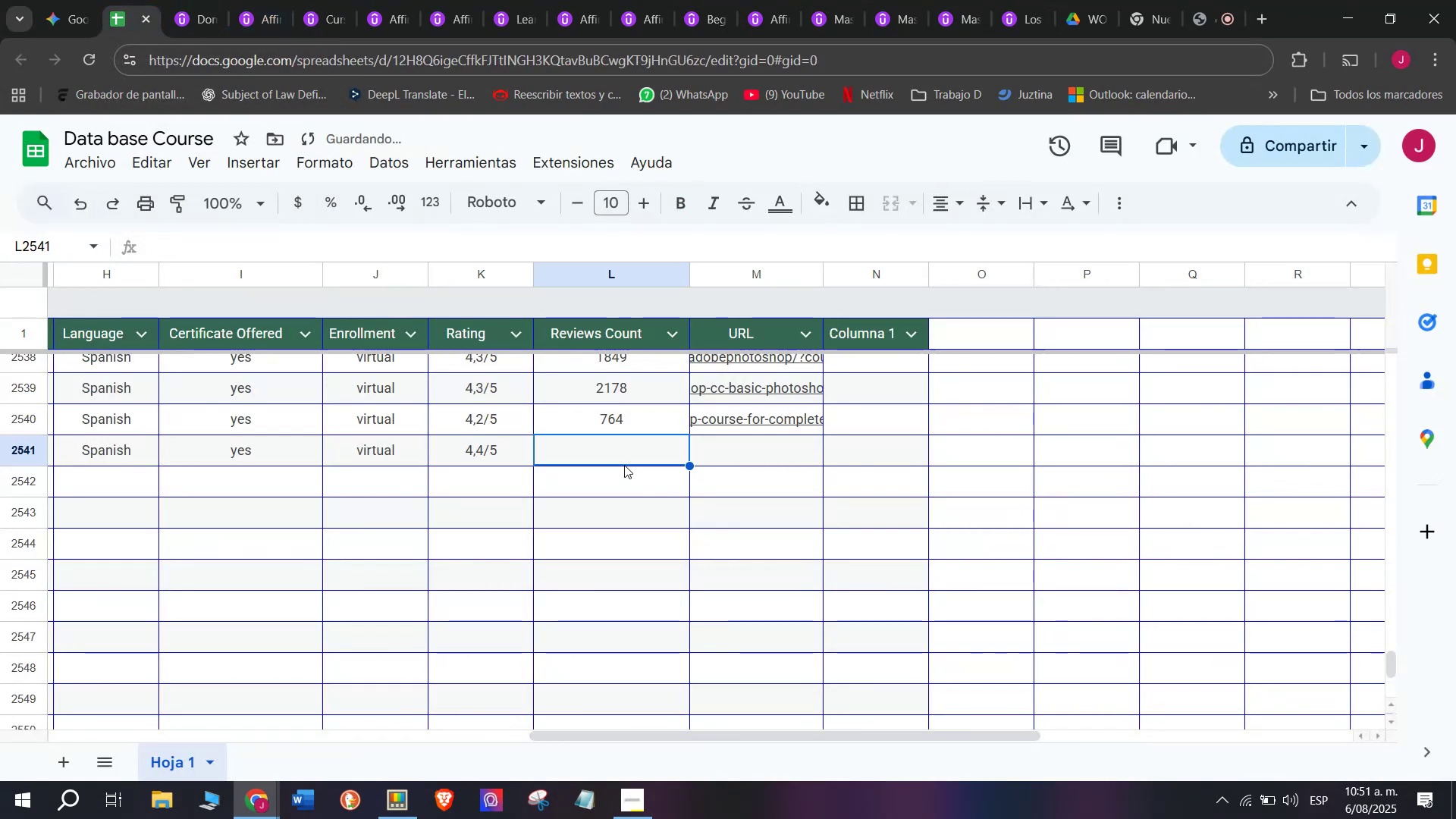 
type(129)
 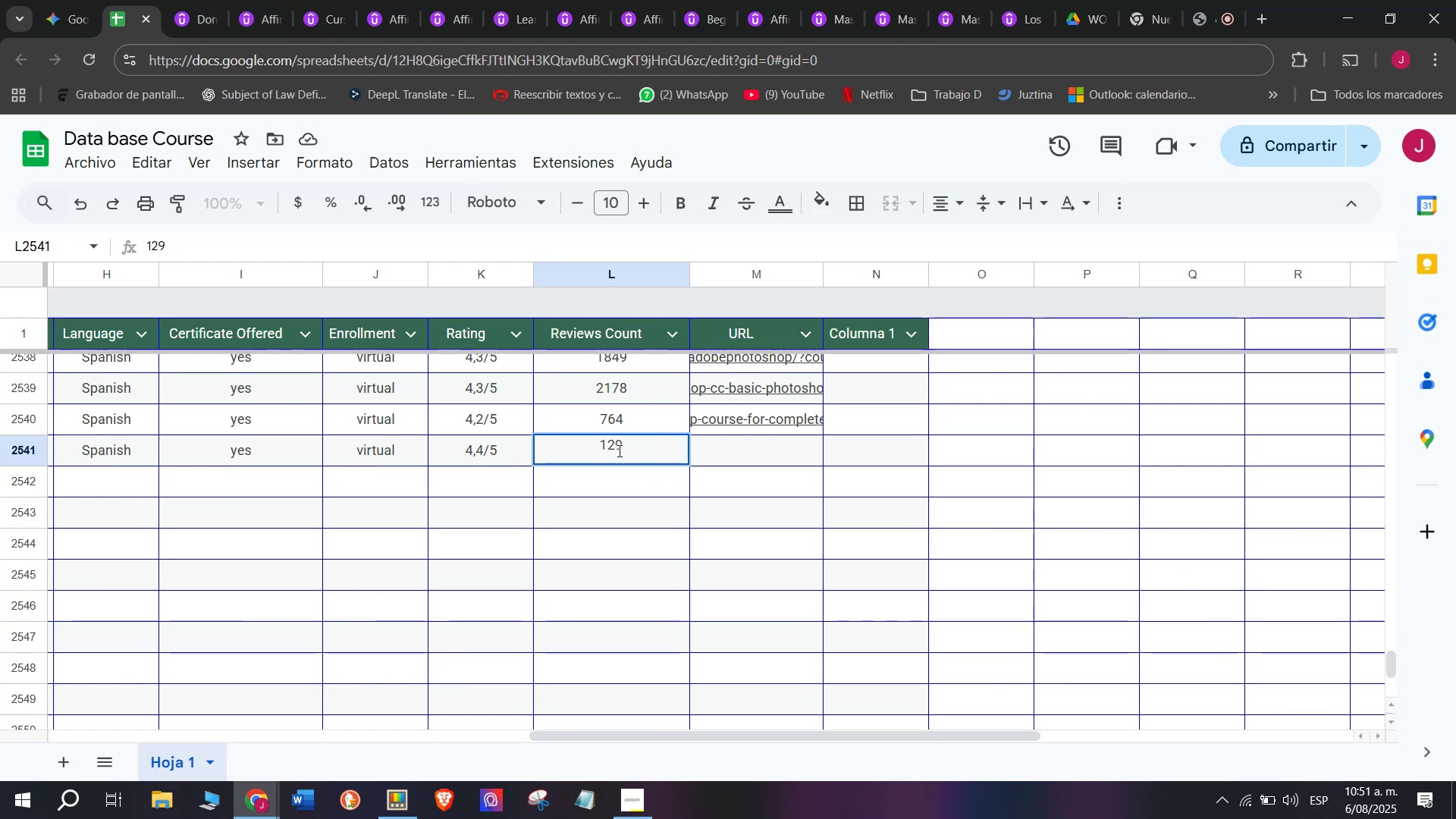 
wait(10.02)
 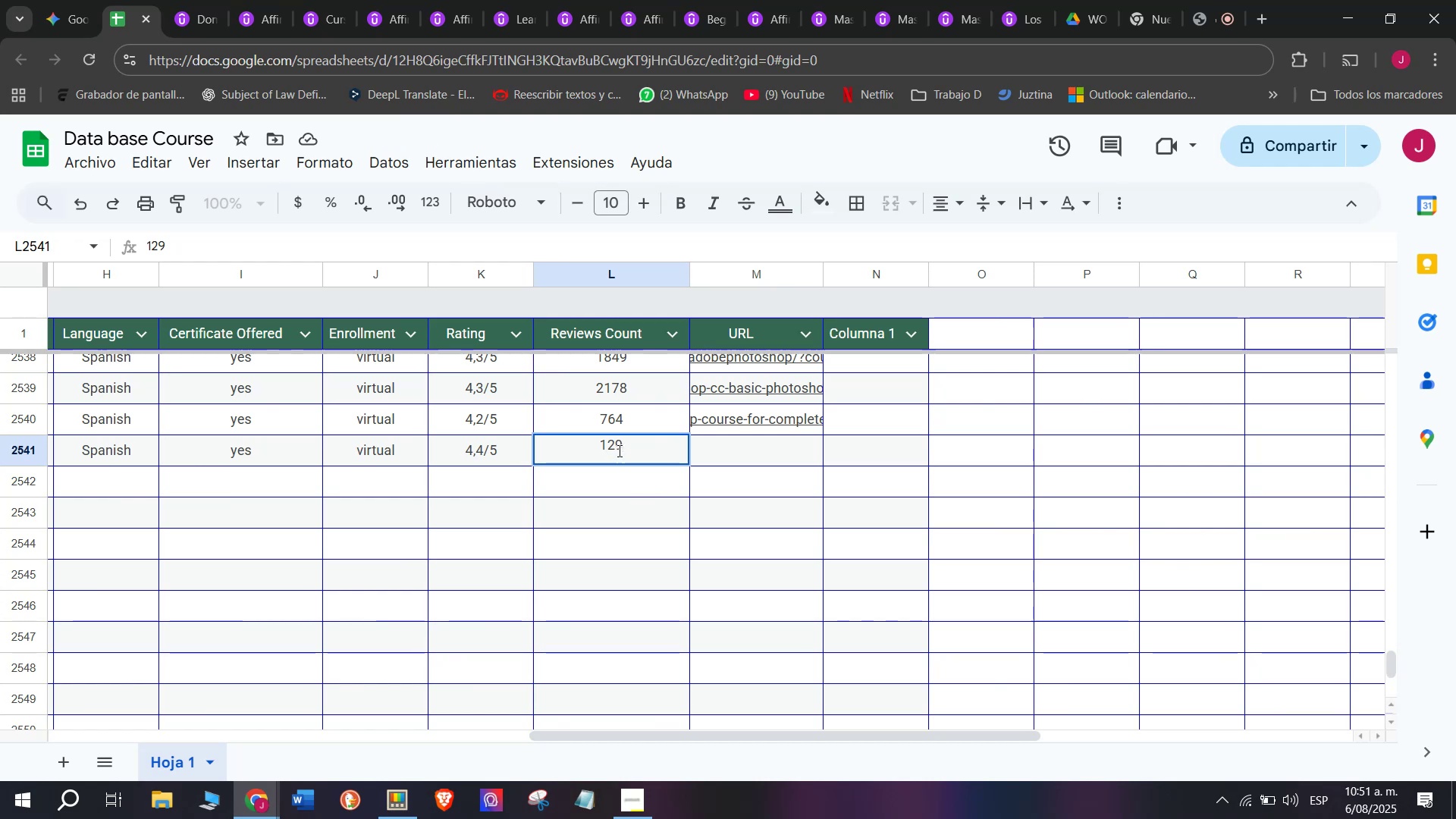 
left_click([810, 456])
 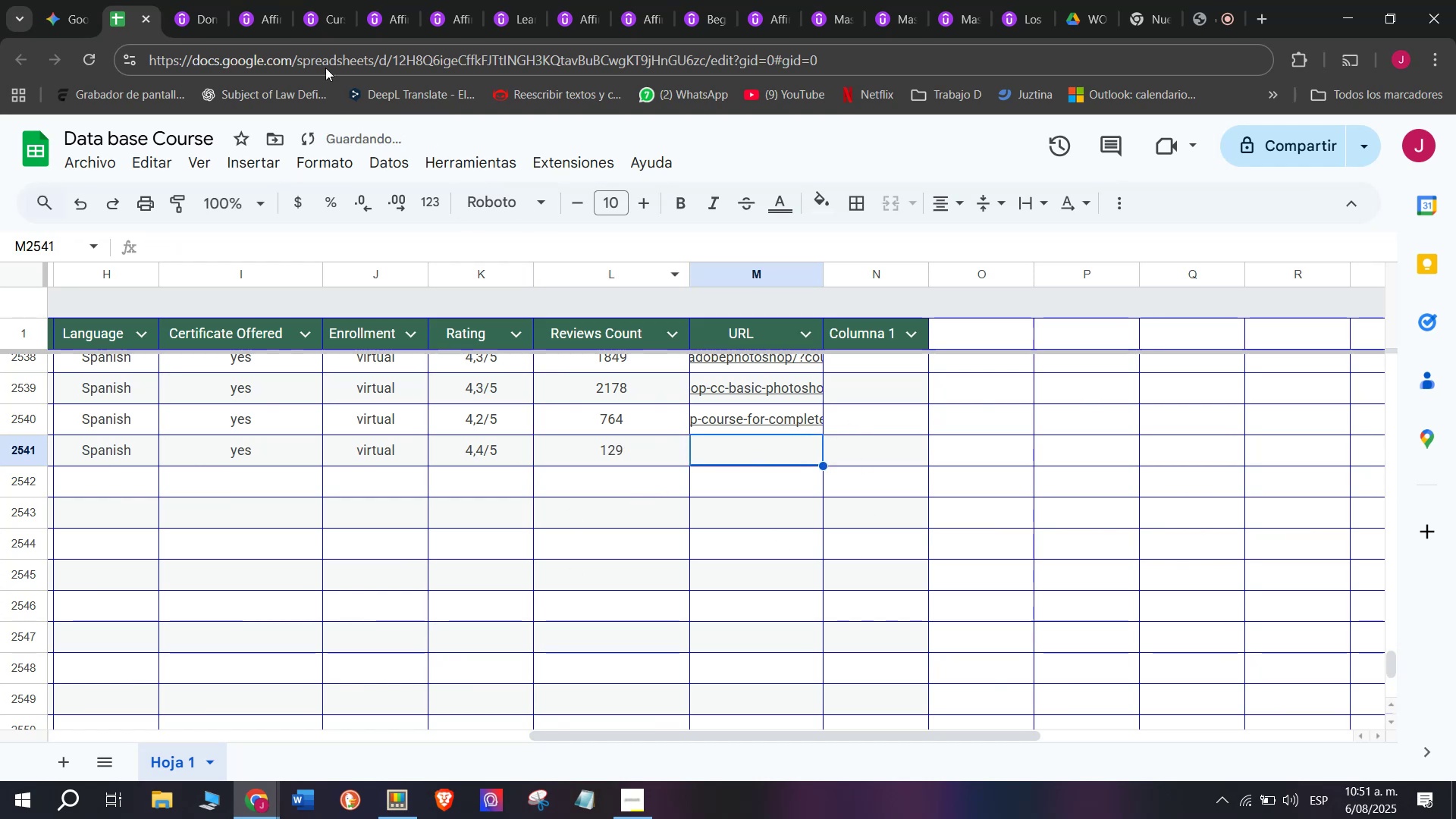 
left_click([190, 0])
 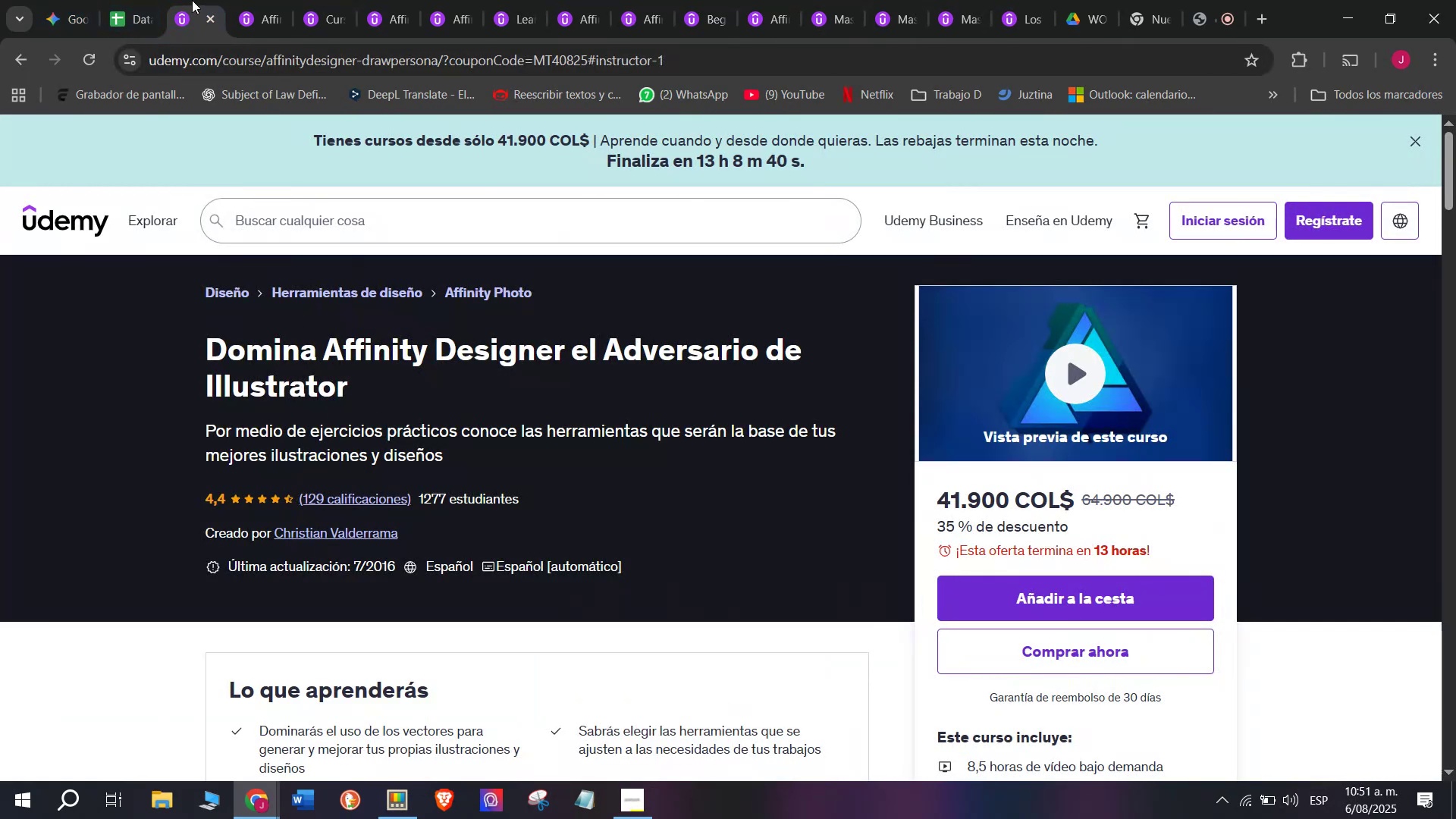 
left_click([133, 0])
 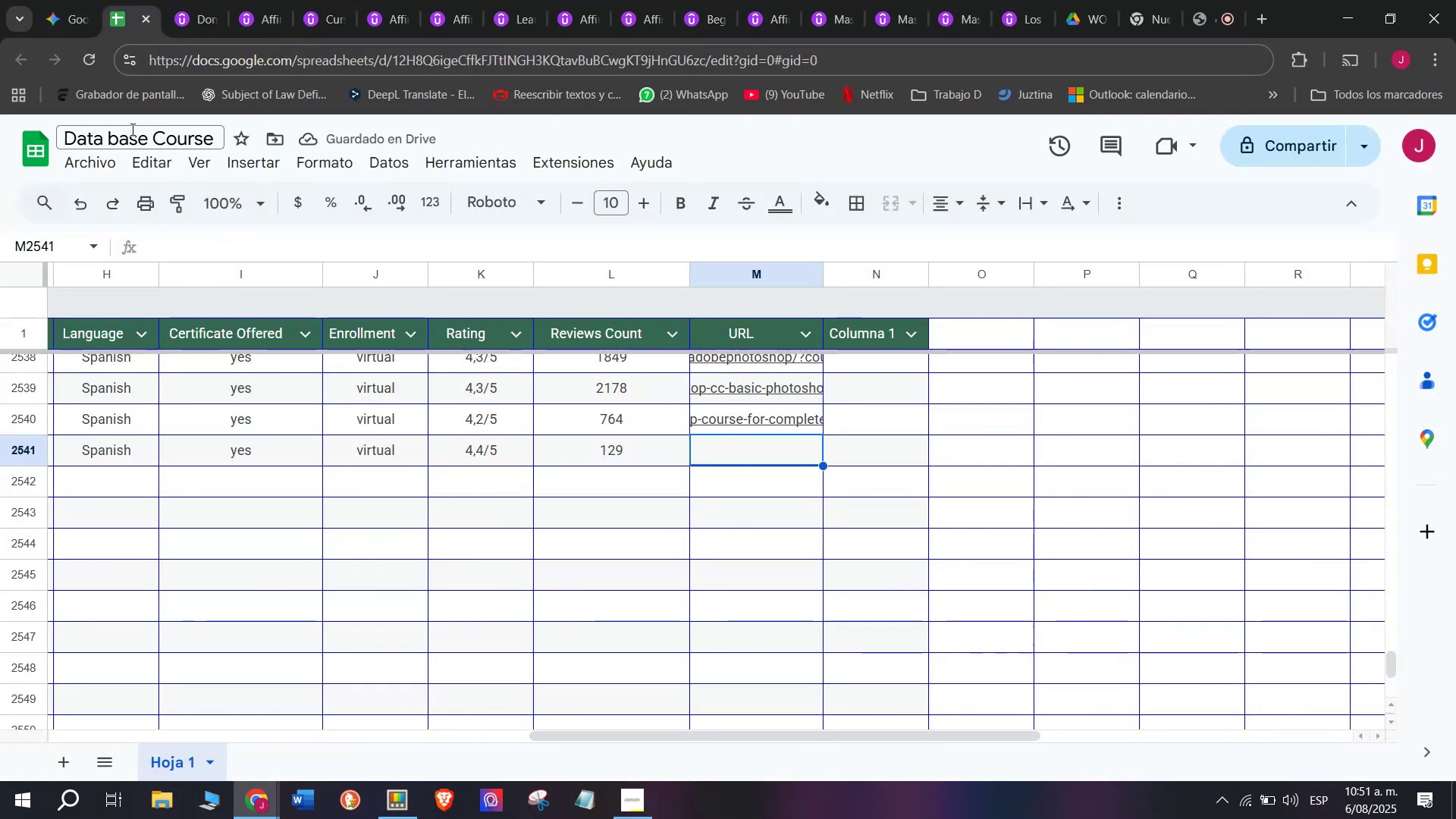 
left_click([174, 0])
 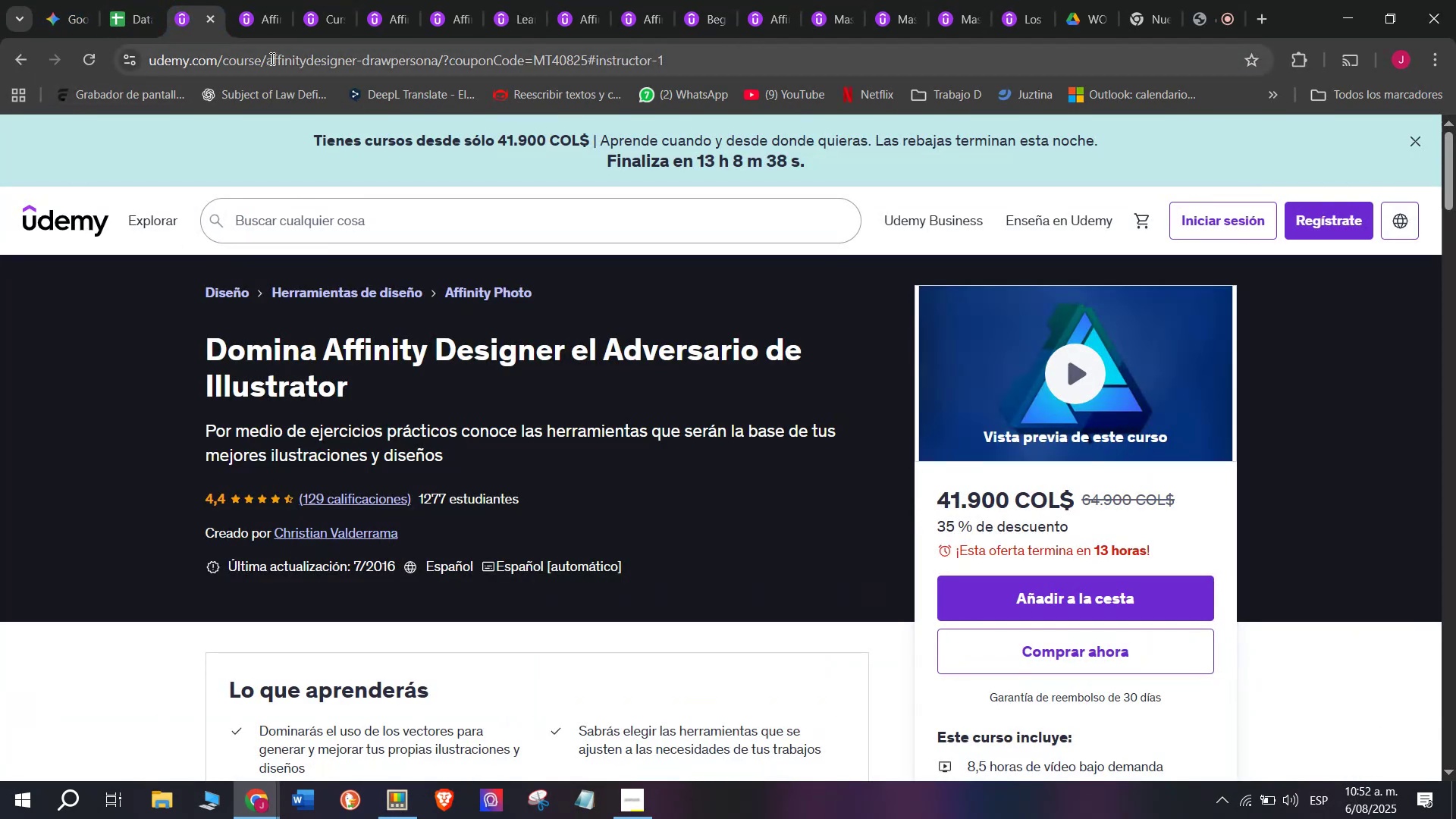 
double_click([271, 57])
 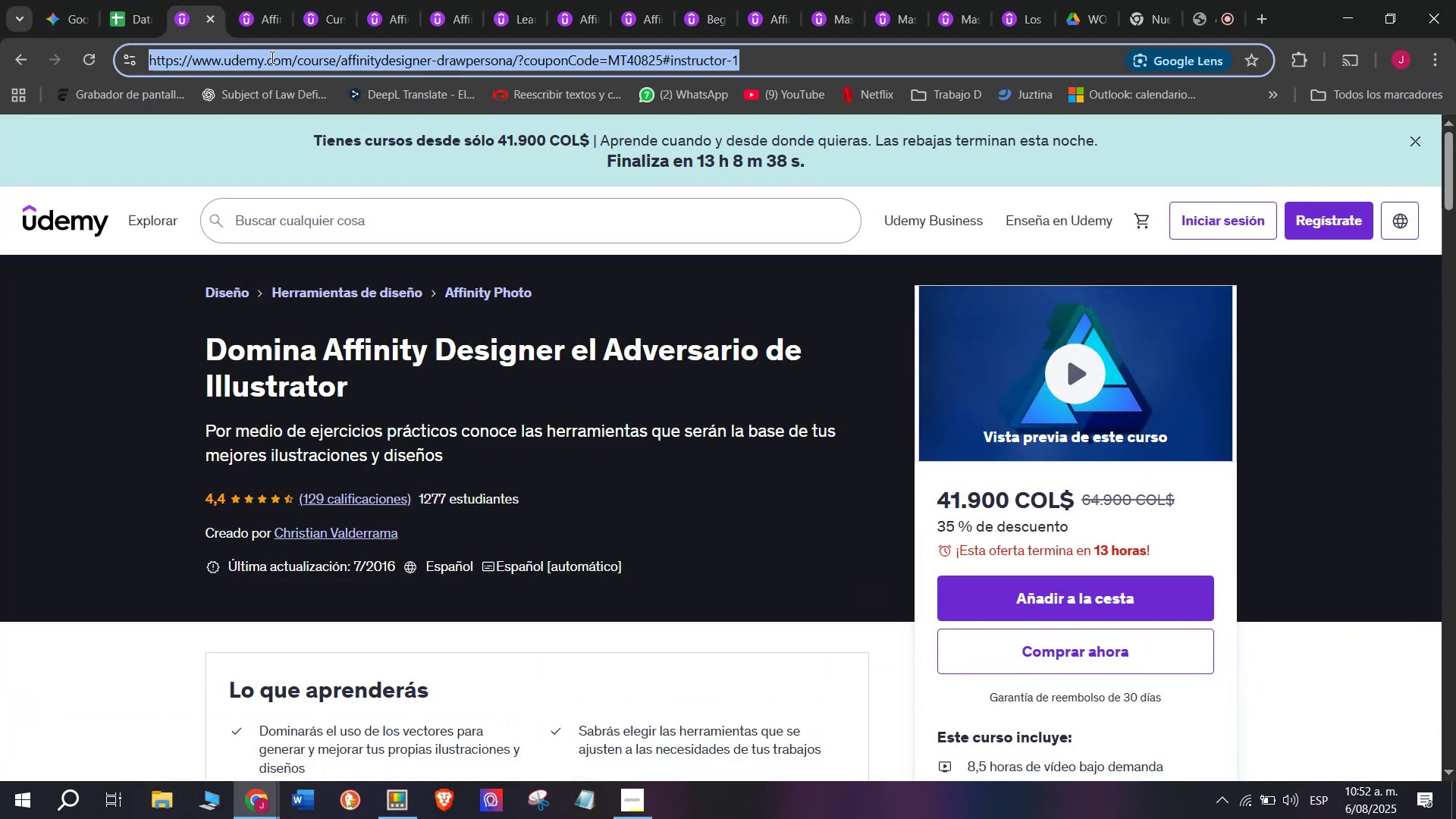 
triple_click([271, 57])
 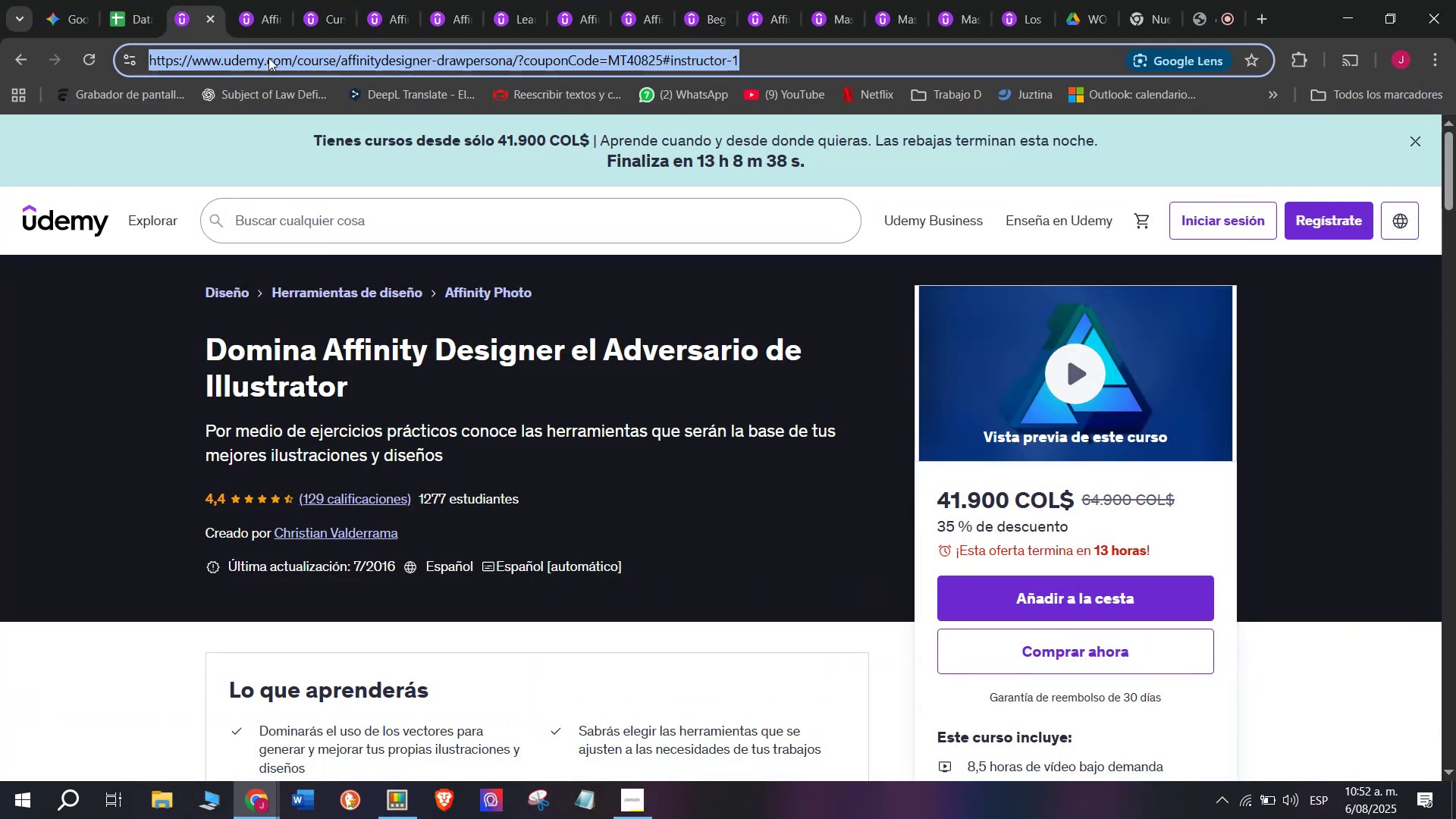 
key(Control+ControlLeft)
 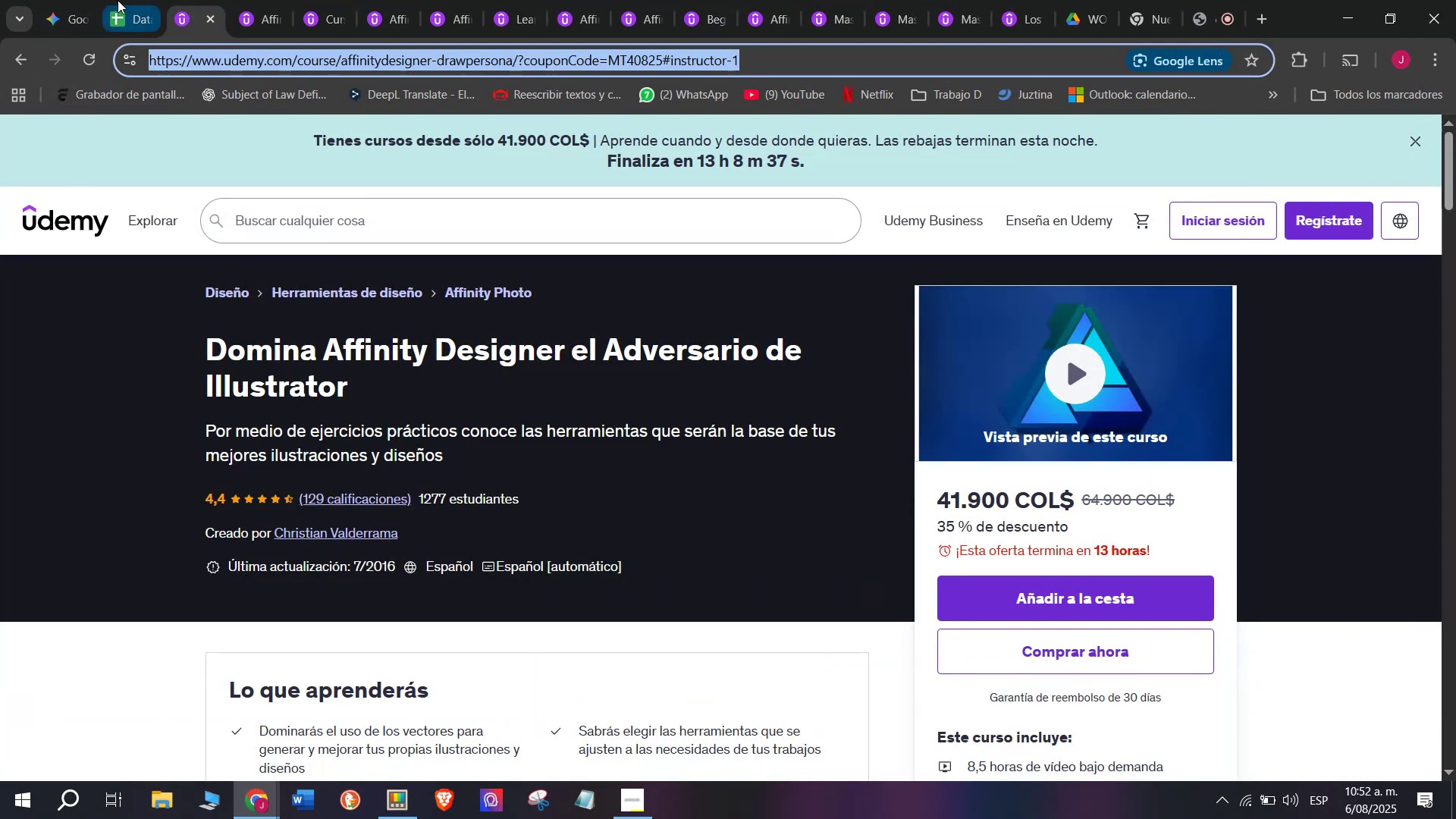 
key(Break)
 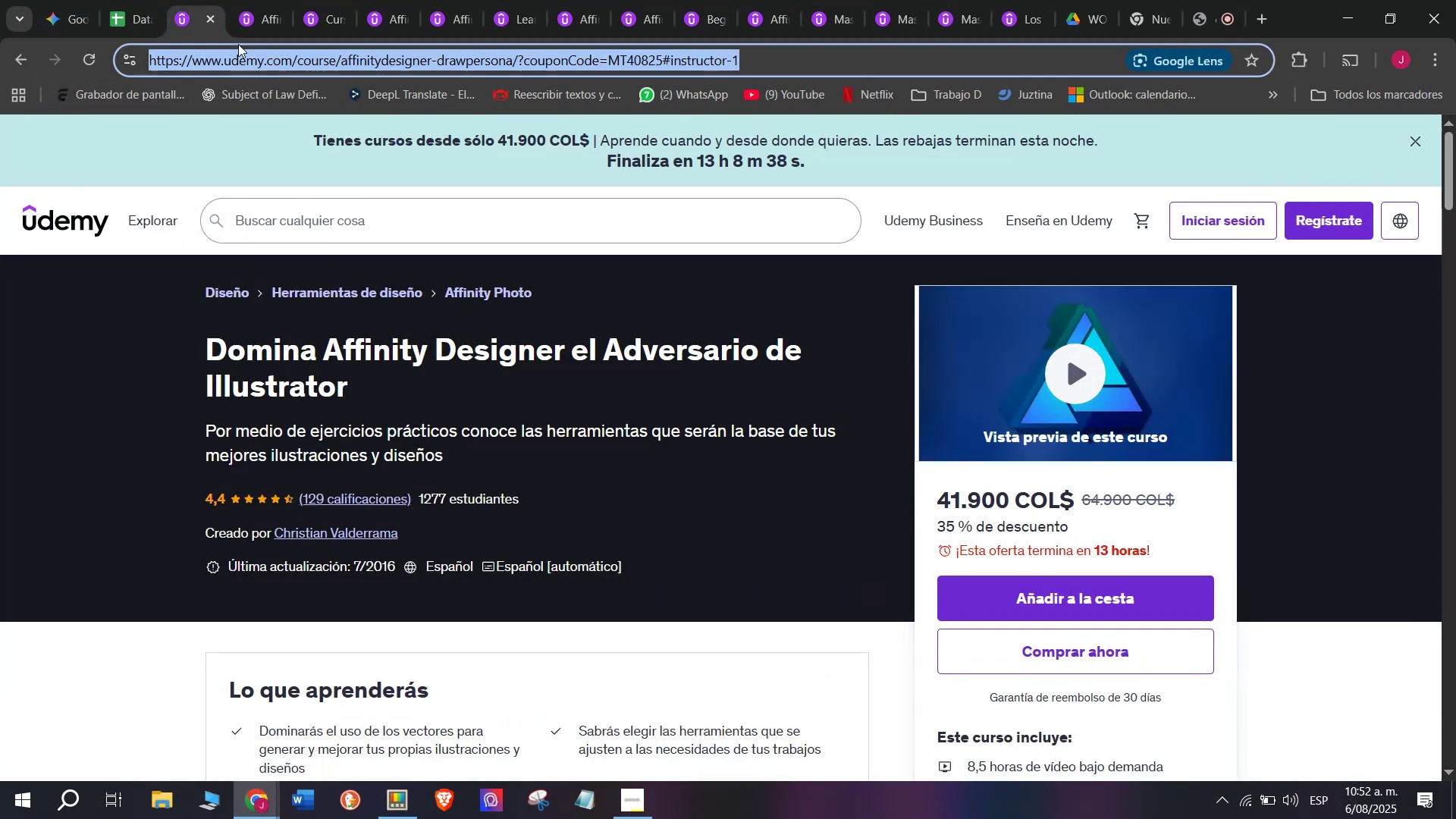 
key(Control+C)
 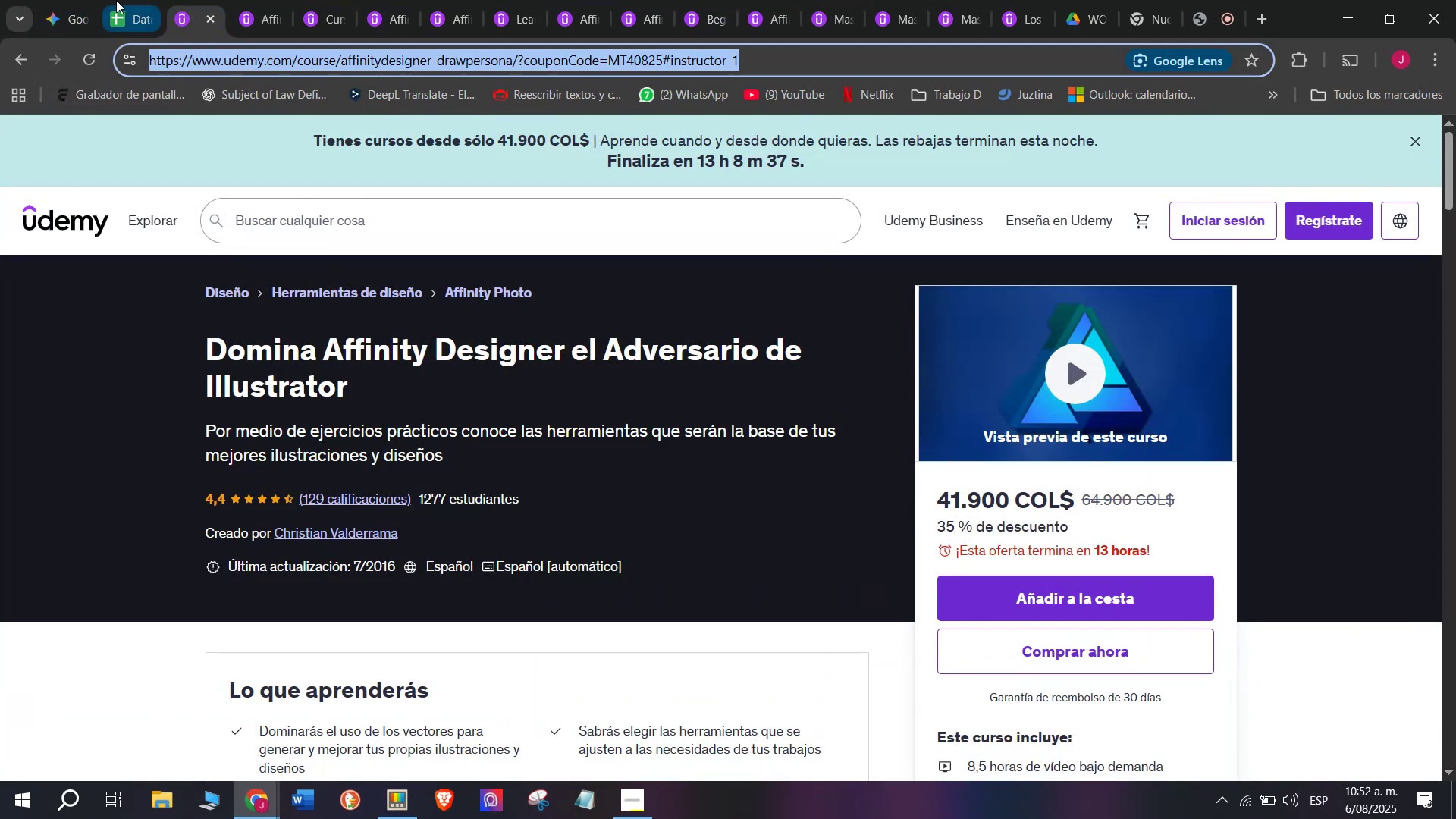 
left_click([118, 0])
 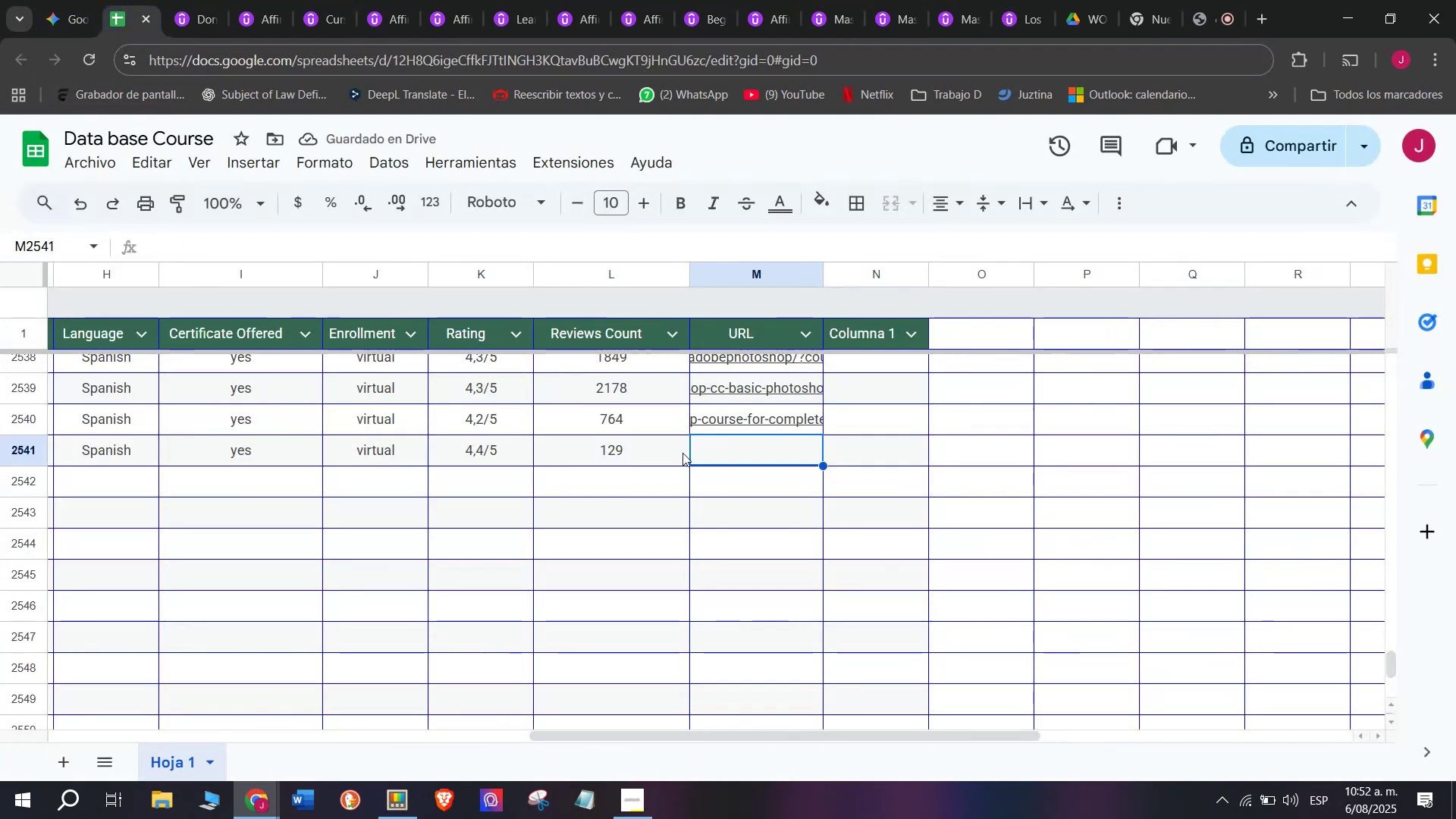 
key(Z)
 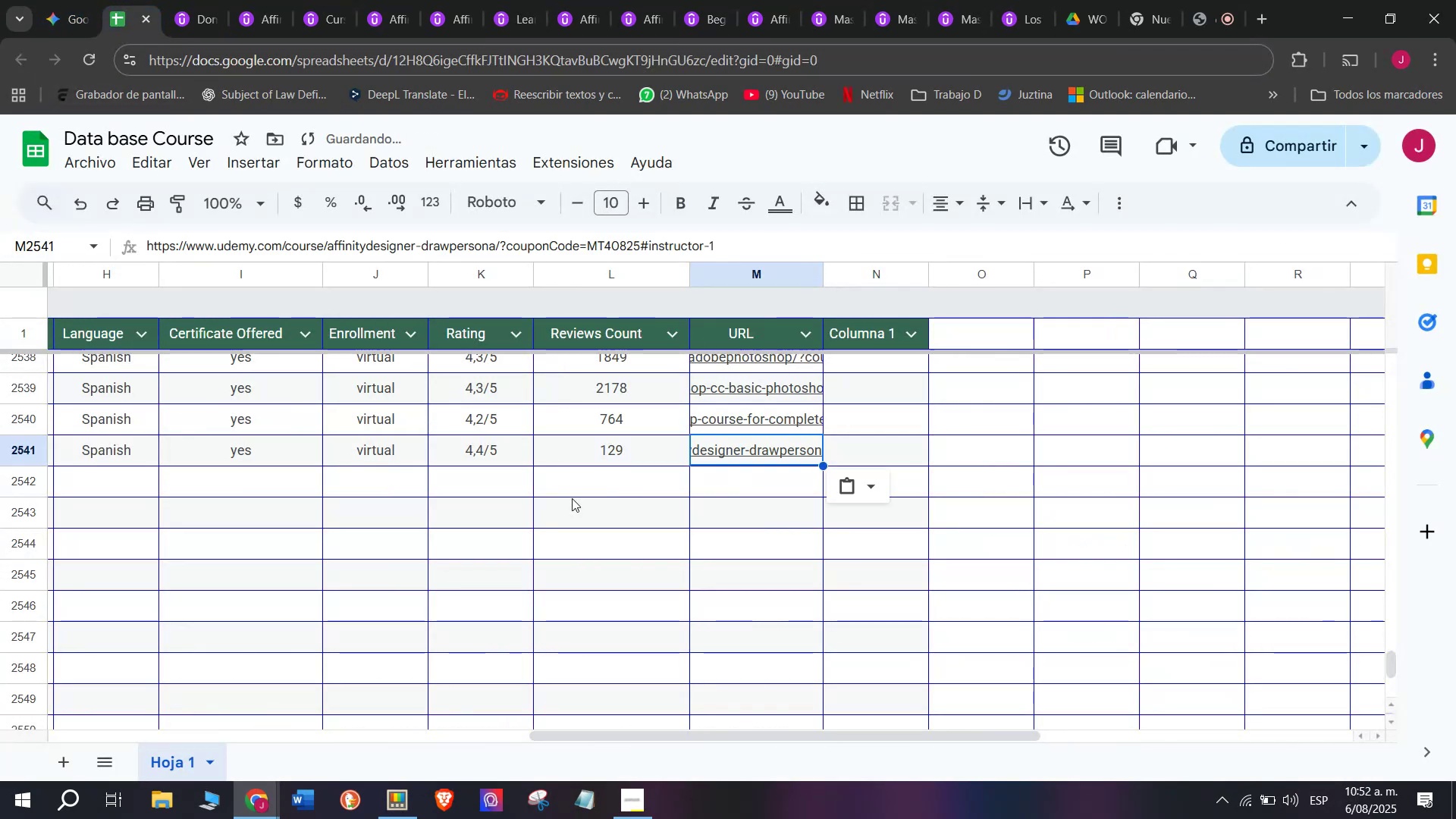 
key(Control+ControlLeft)
 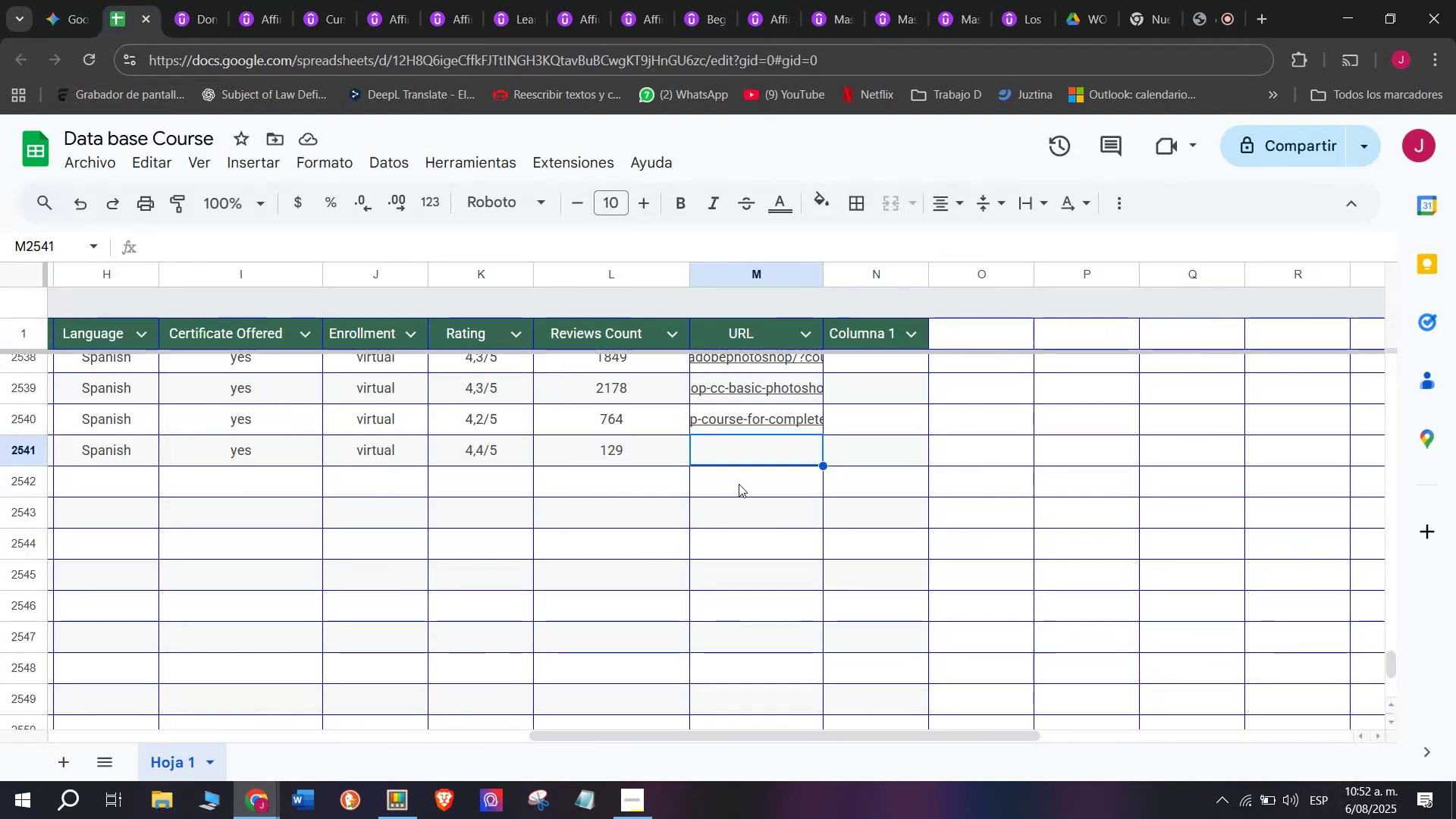 
key(Control+V)
 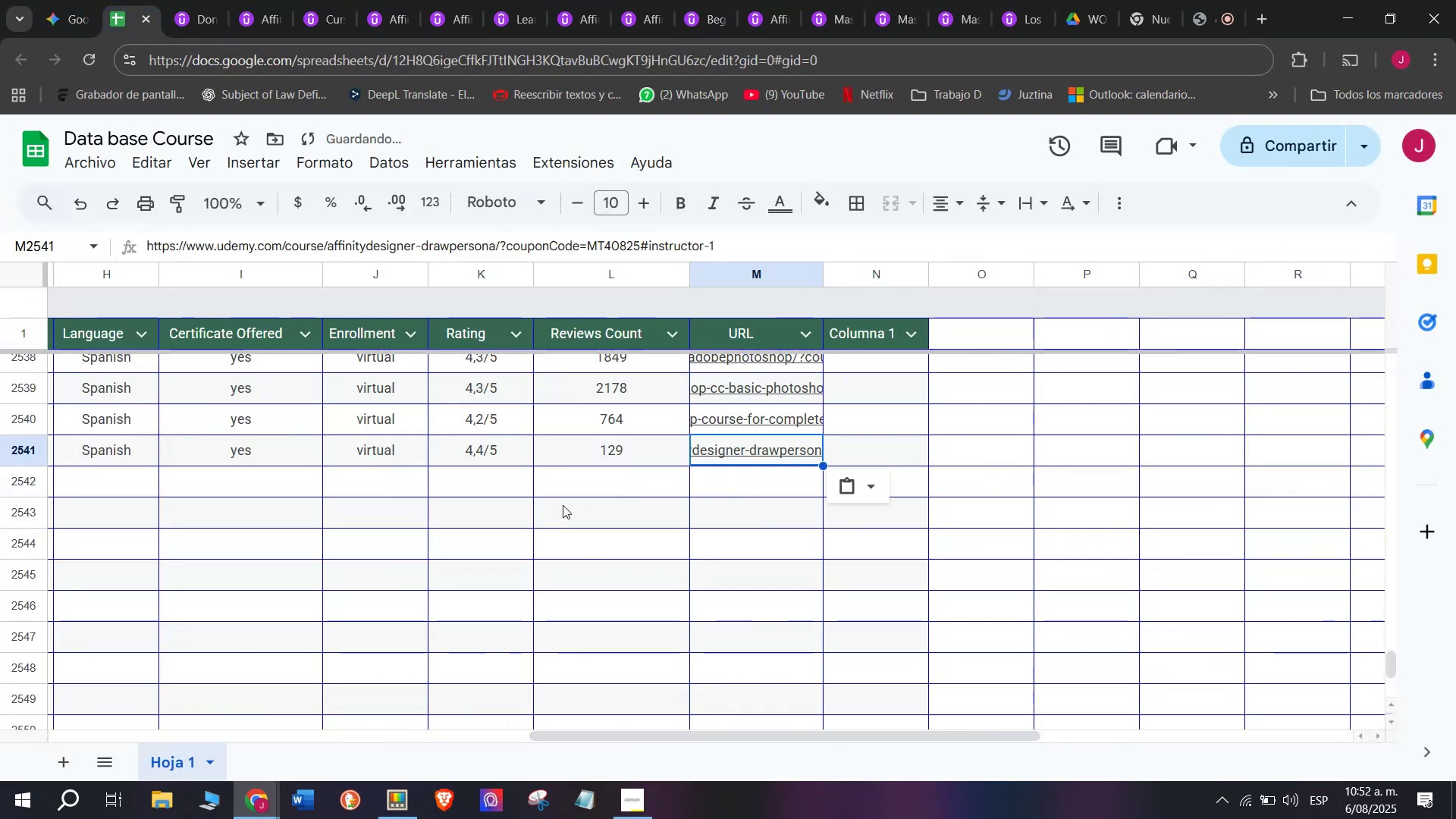 
left_click([560, 507])
 